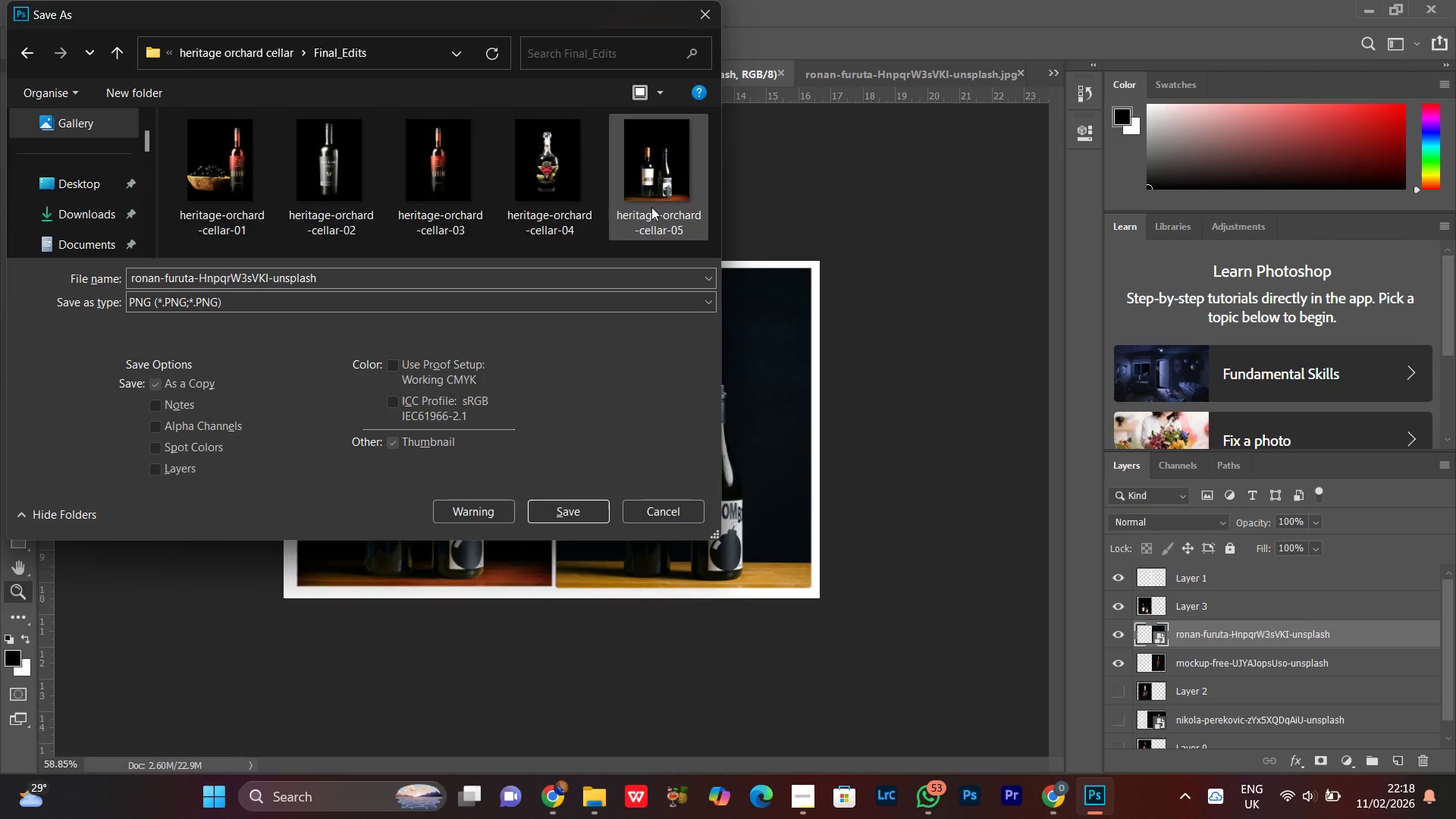 
left_click([651, 207])
 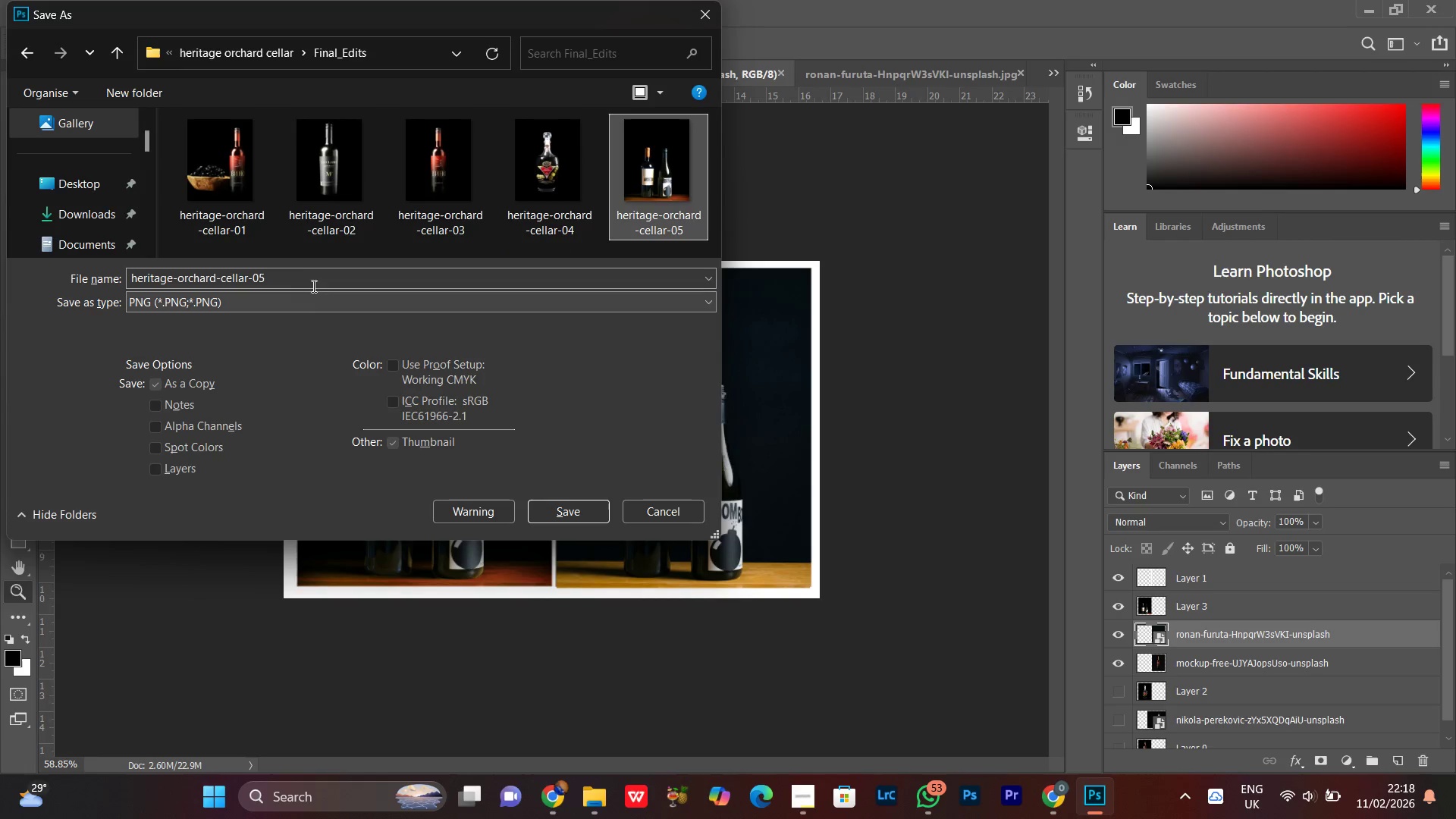 
left_click([293, 272])
 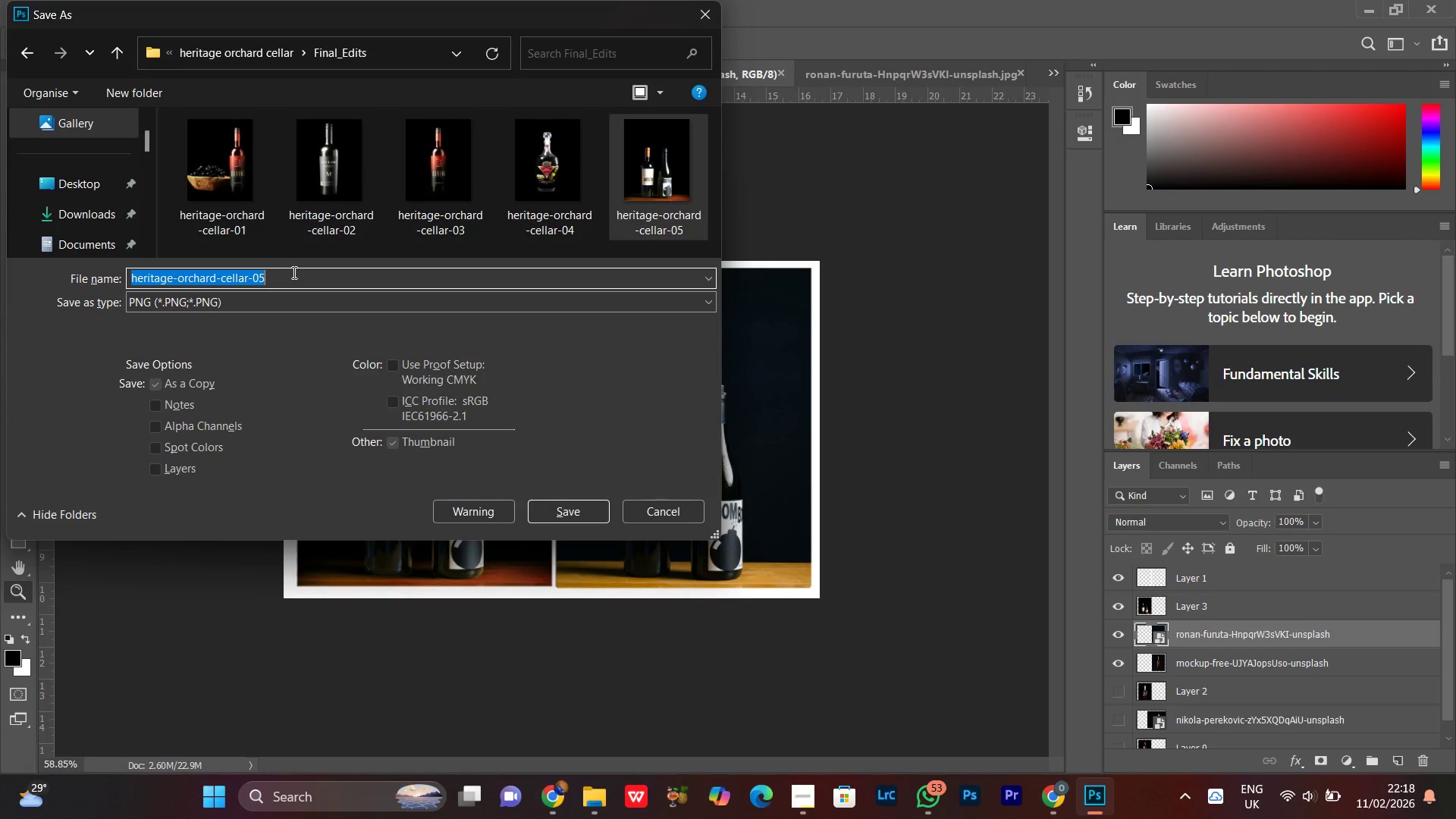 
key(Control+C)
 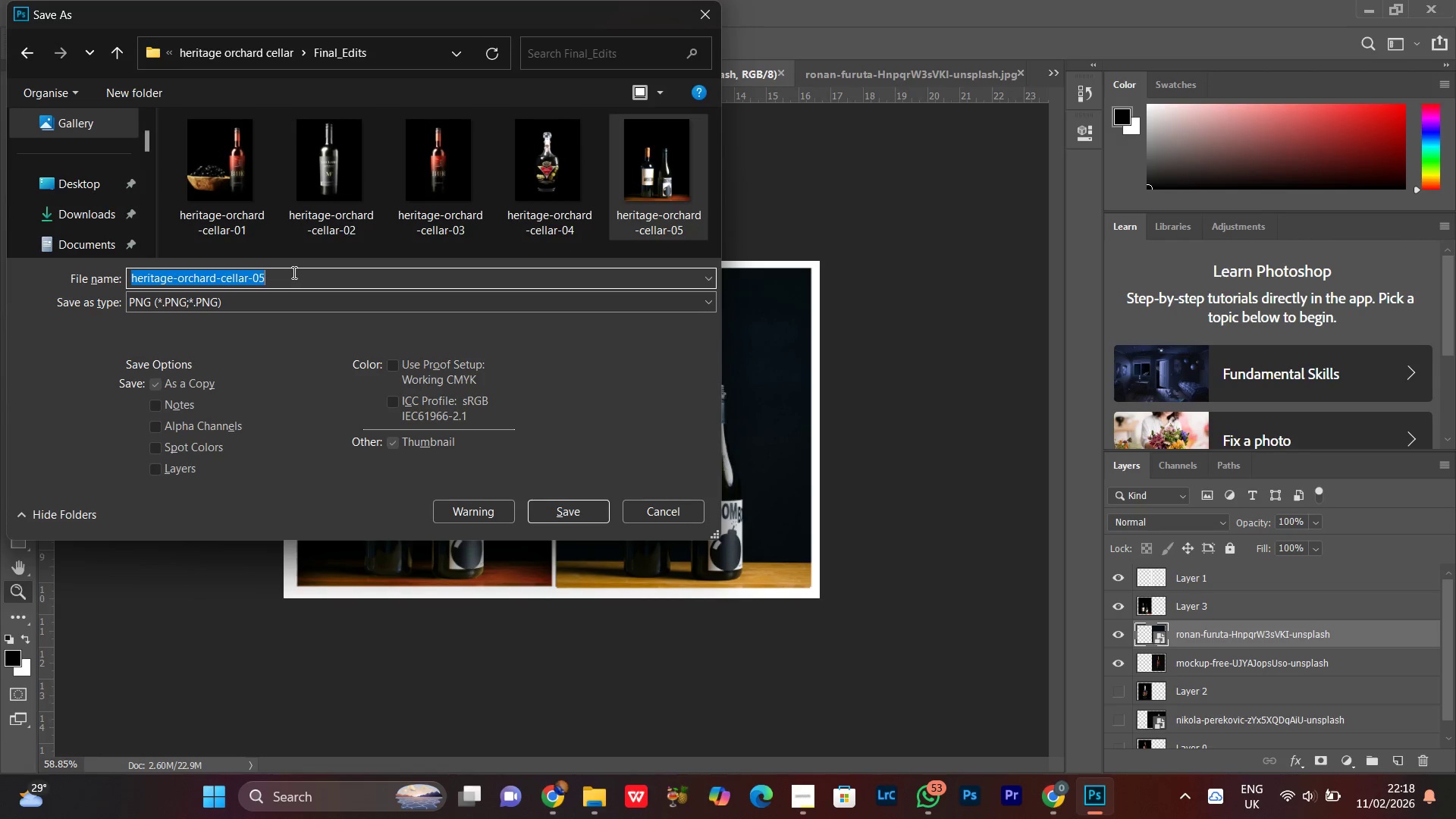 
key(Control+C)
 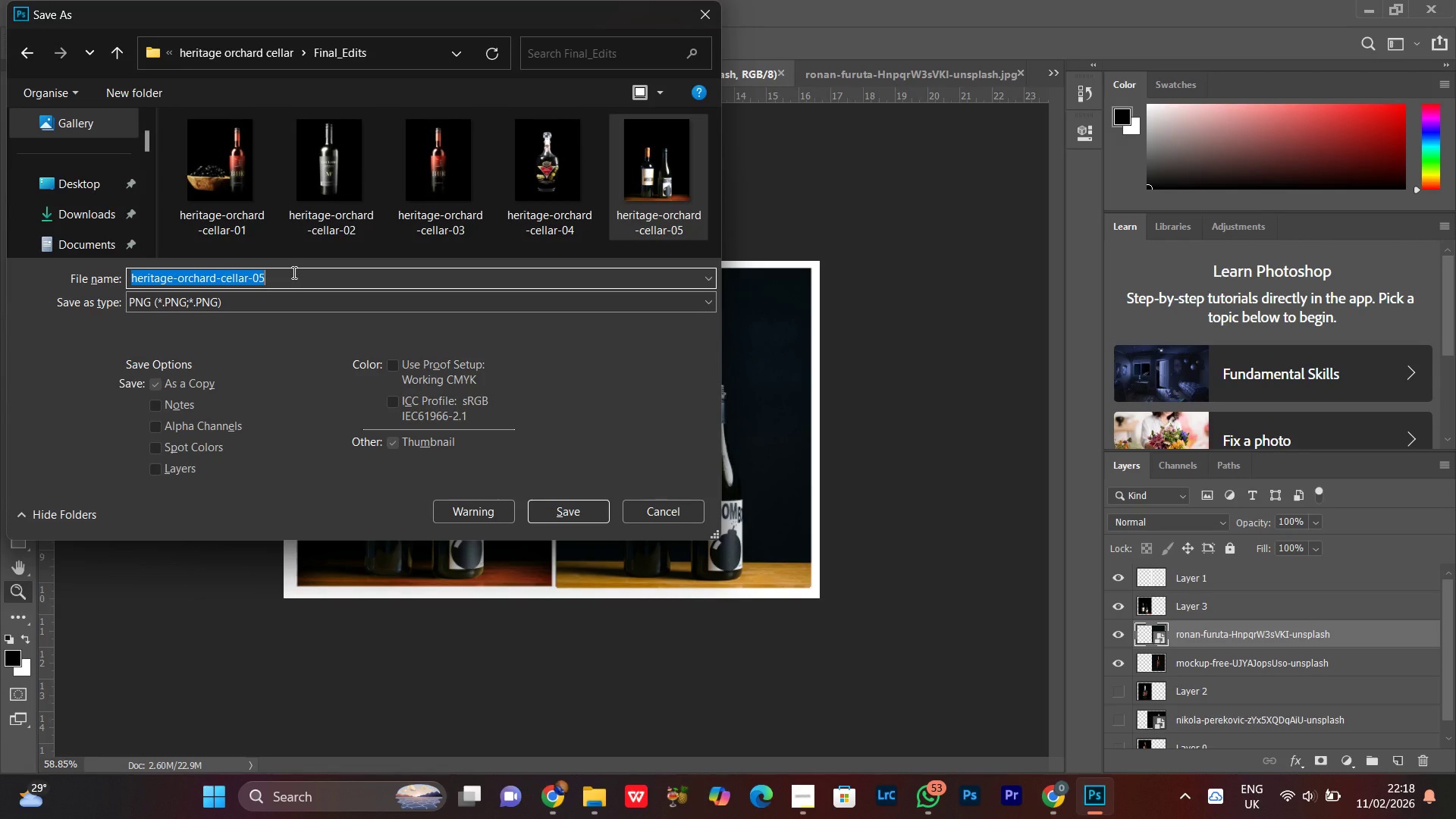 
key(Control+C)
 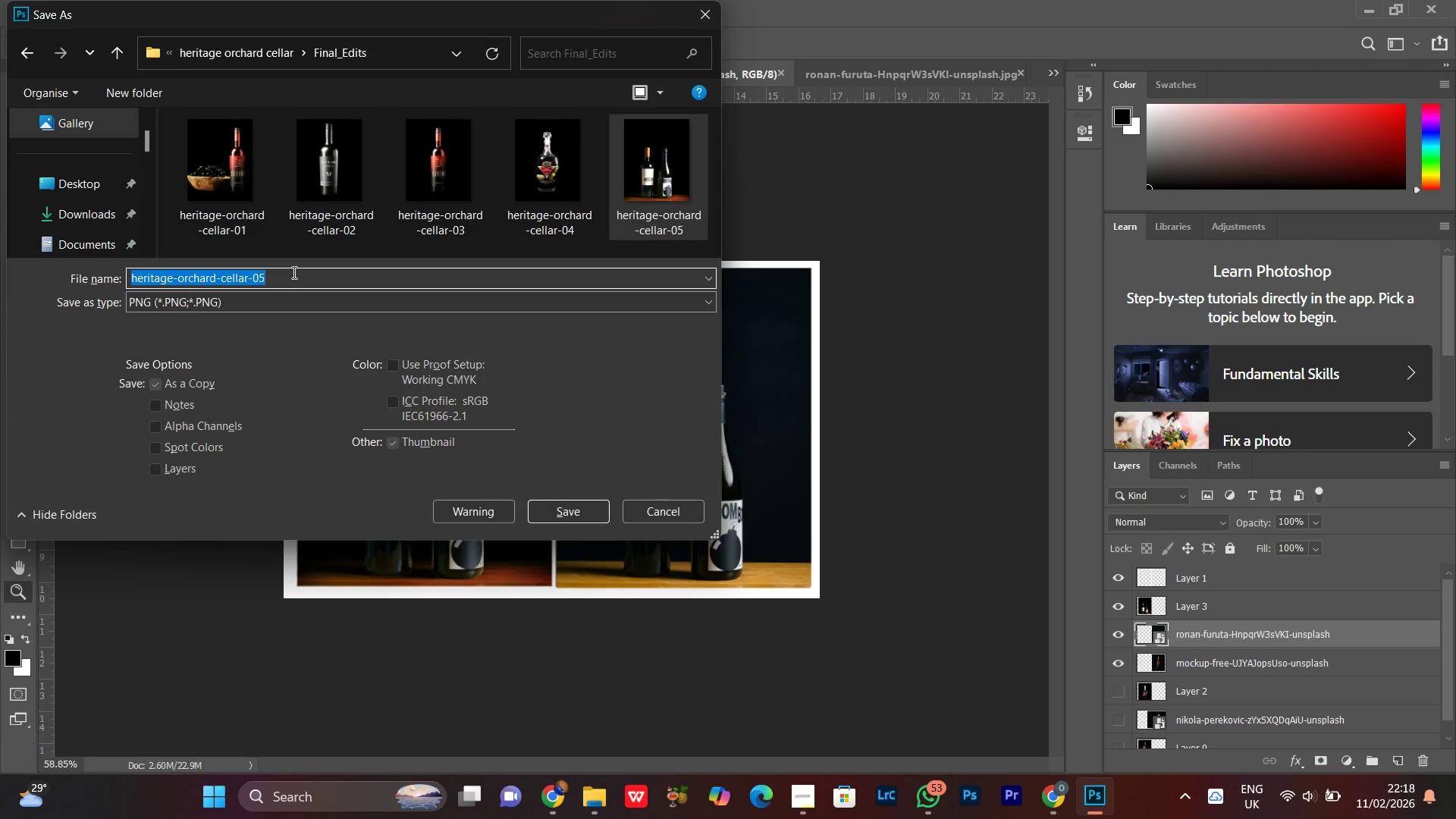 
key(Control+C)
 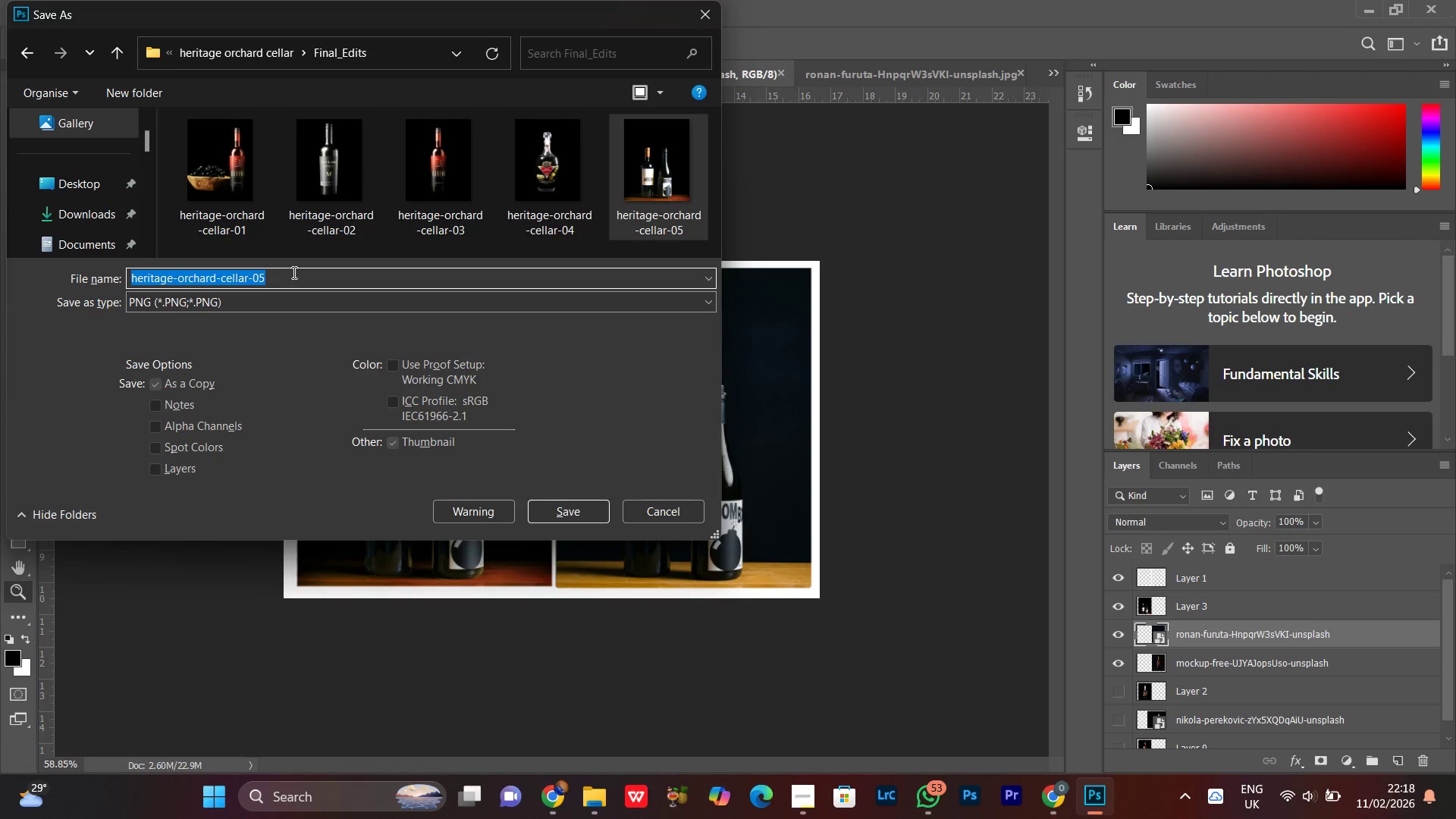 
left_click([293, 272])
 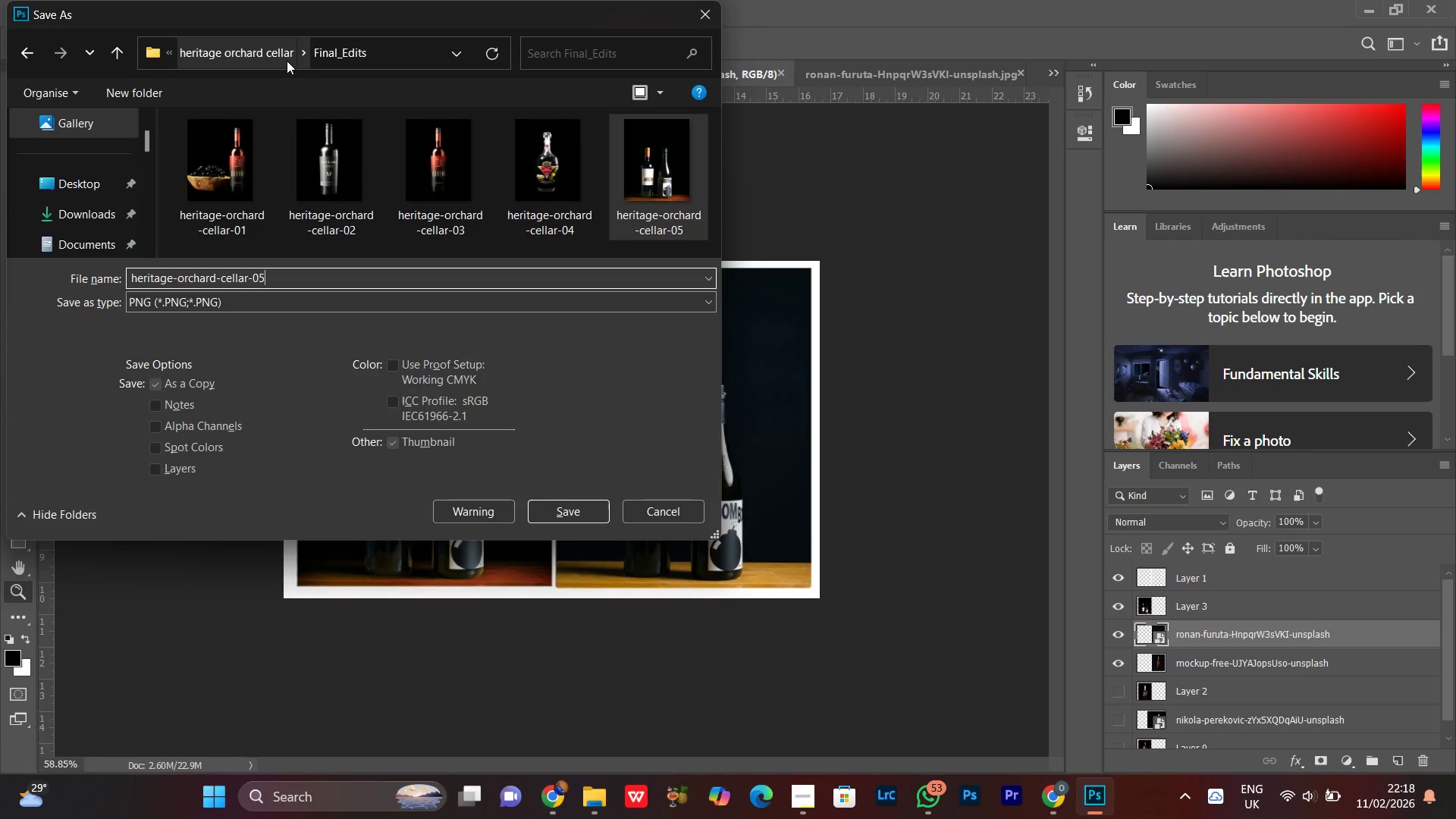 
left_click([284, 57])
 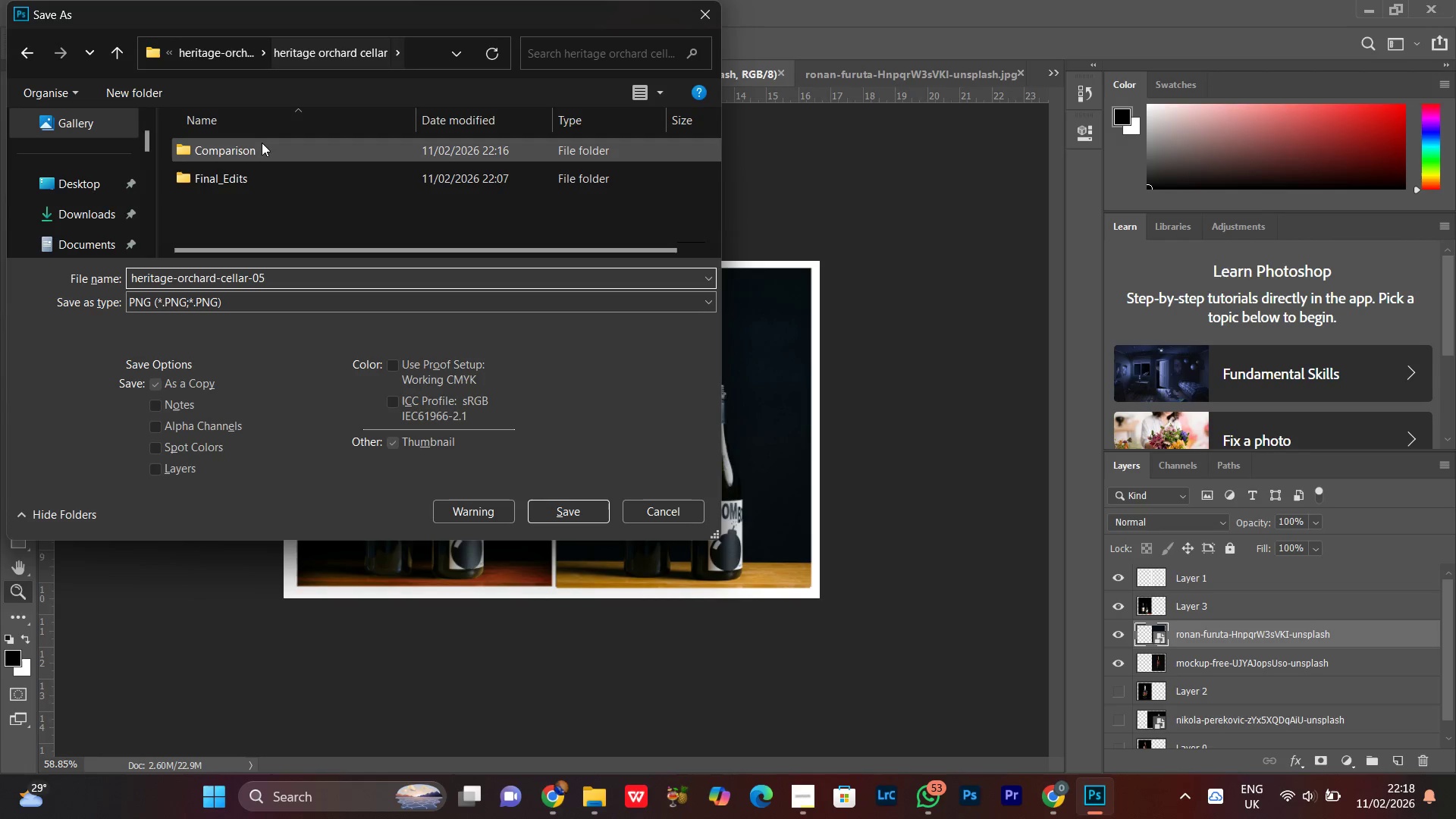 
double_click([261, 143])
 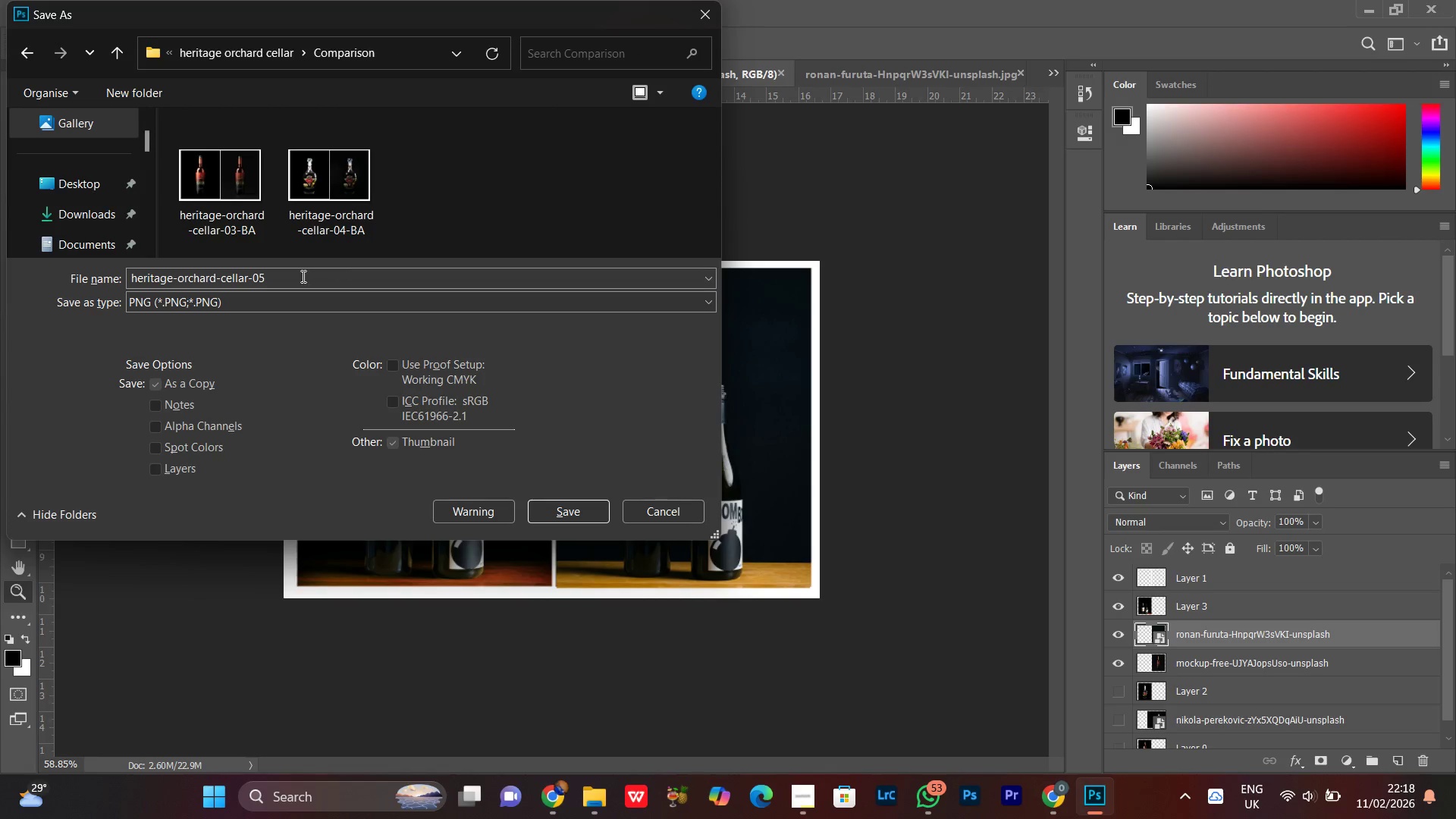 
left_click([256, 306])
 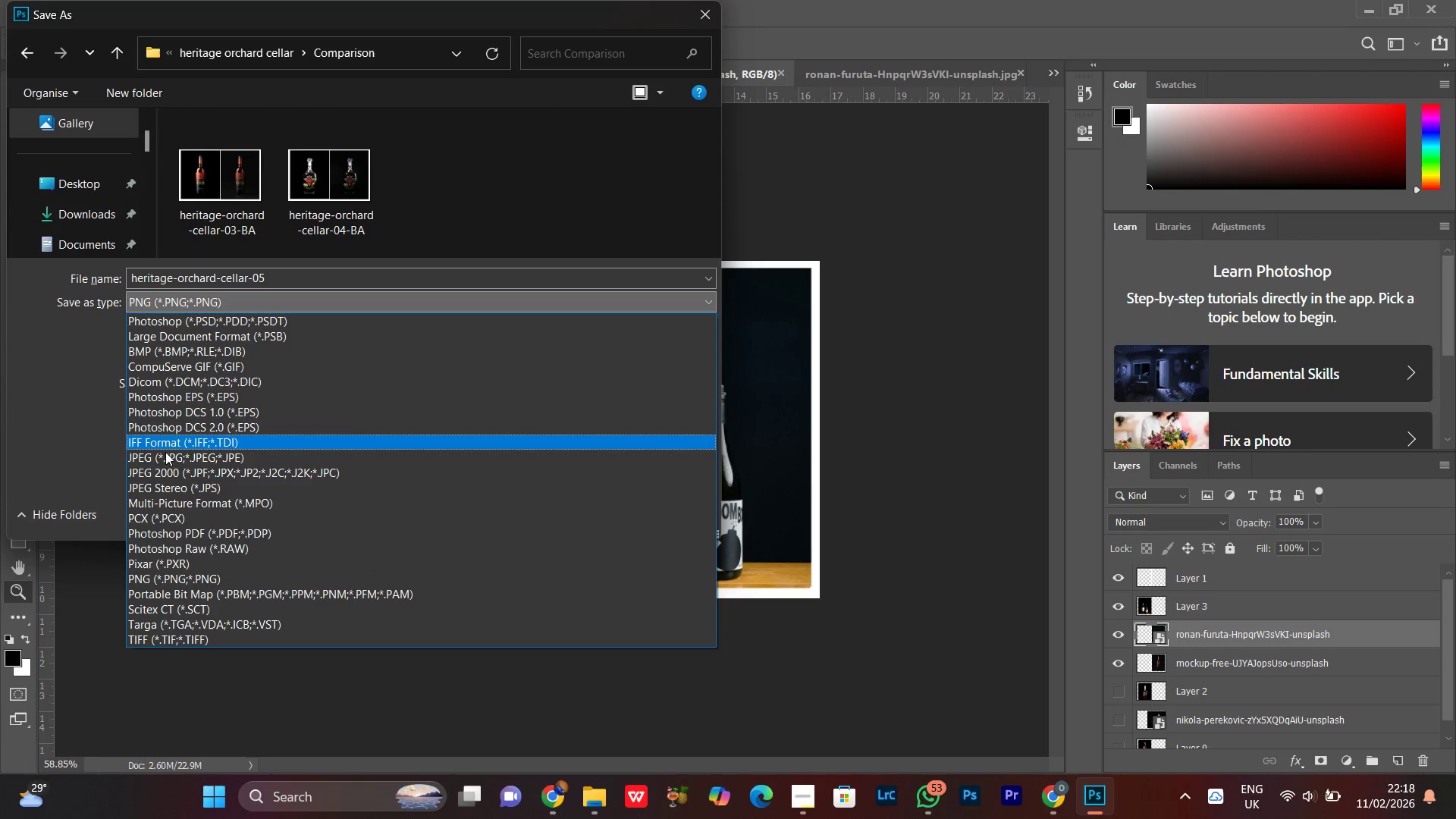 
left_click([168, 460])
 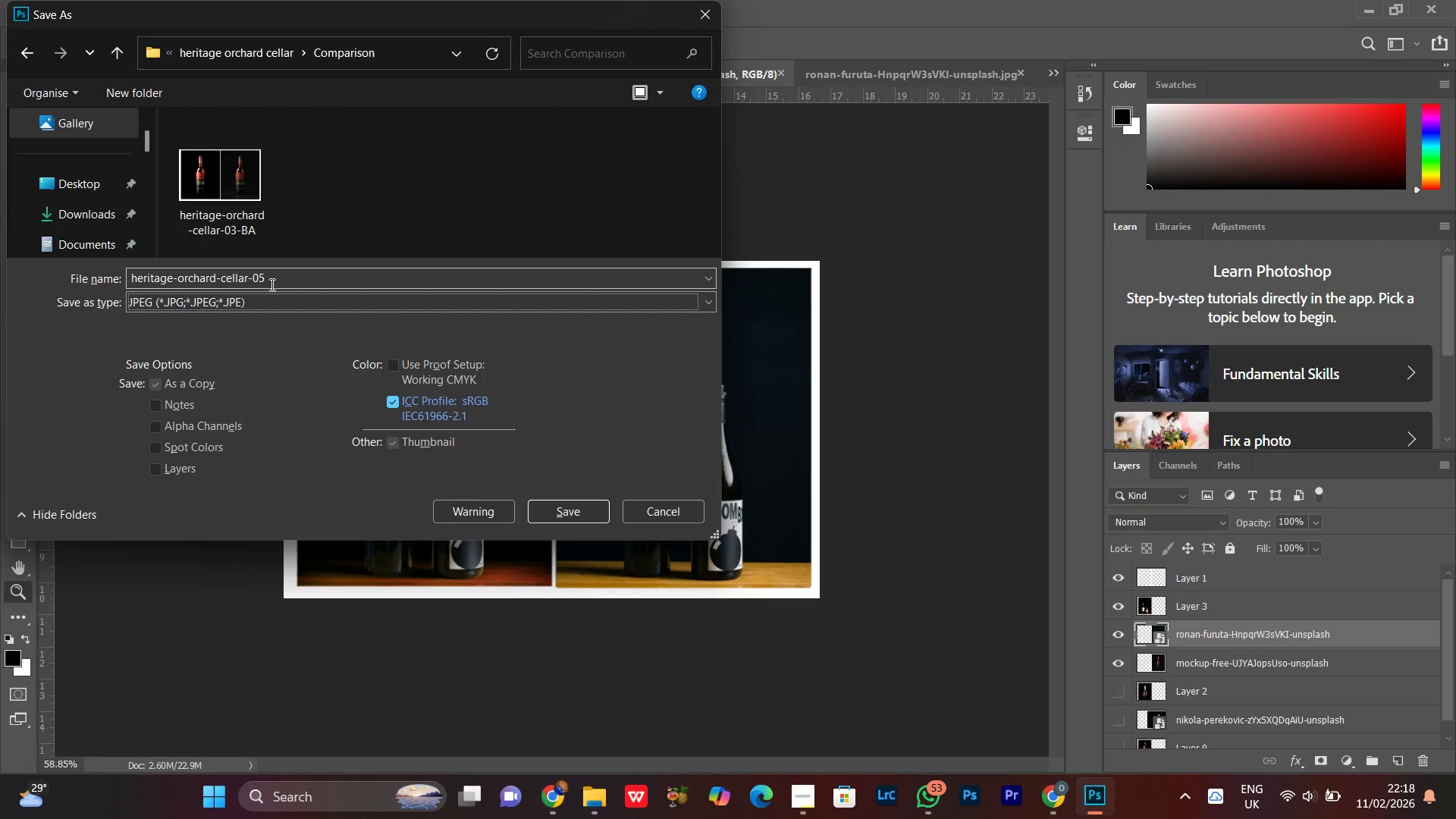 
left_click([270, 279])
 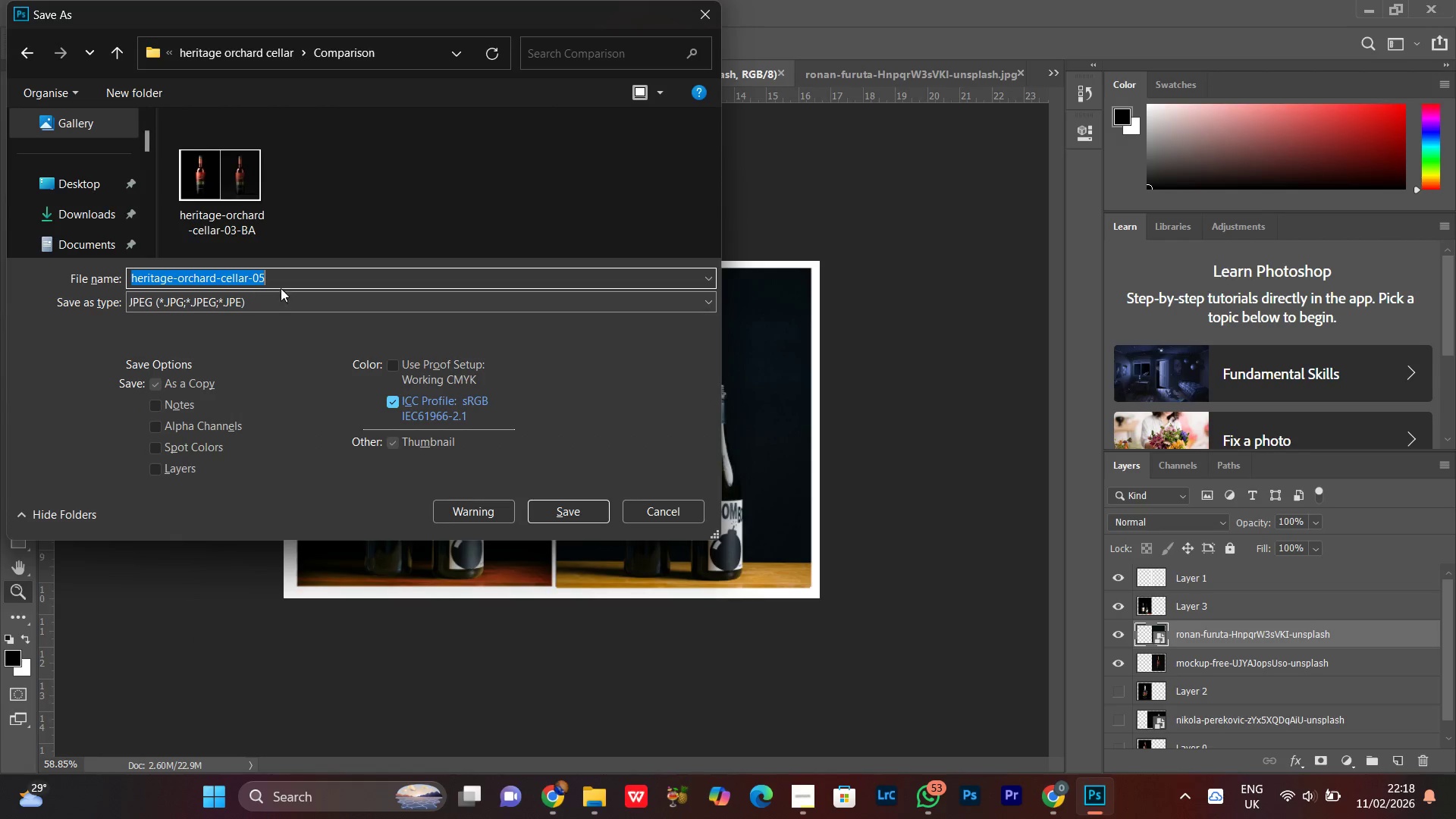 
left_click_drag(start_coordinate=[274, 279], to_coordinate=[271, 275])
 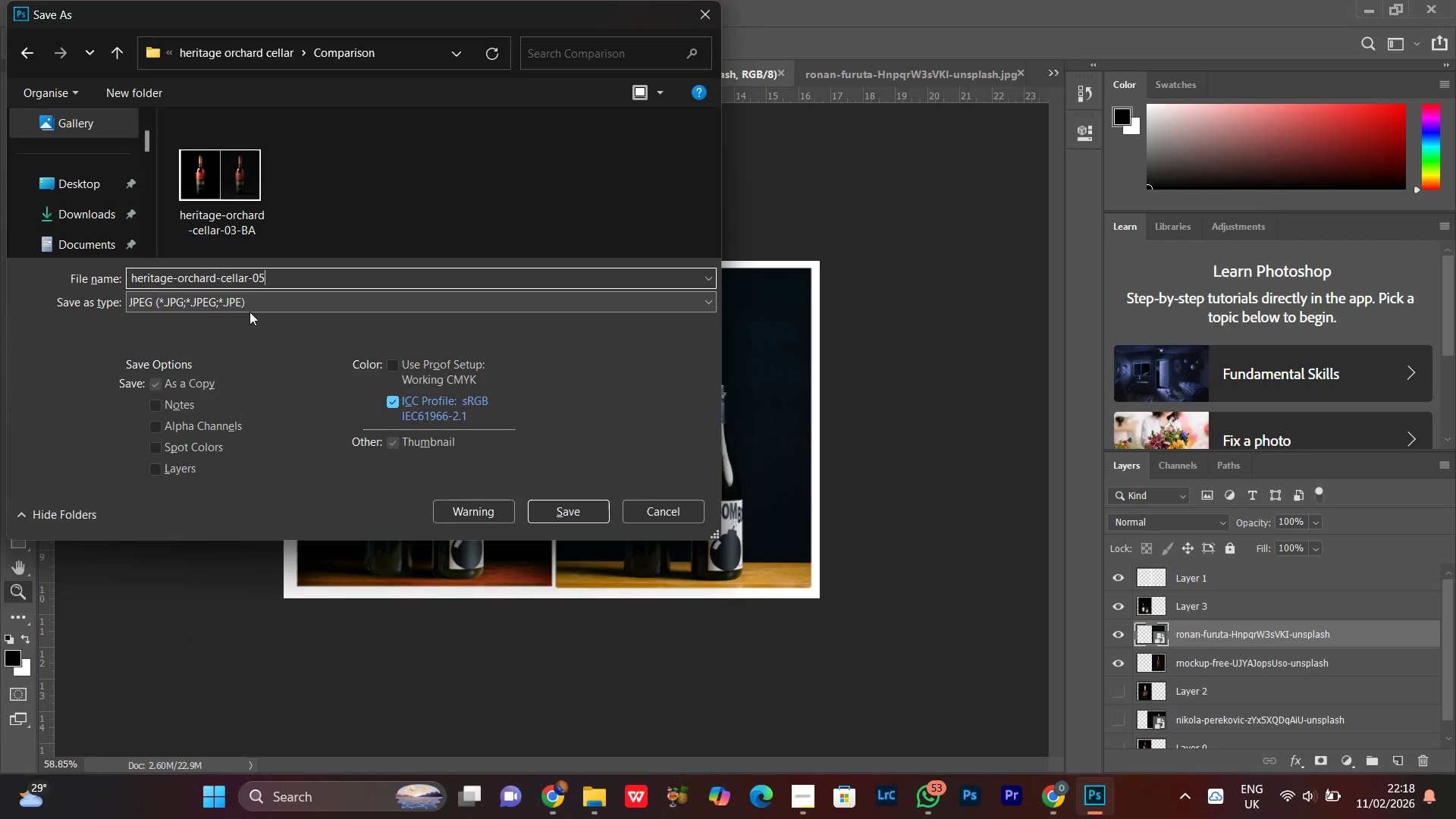 
type(-BA)
 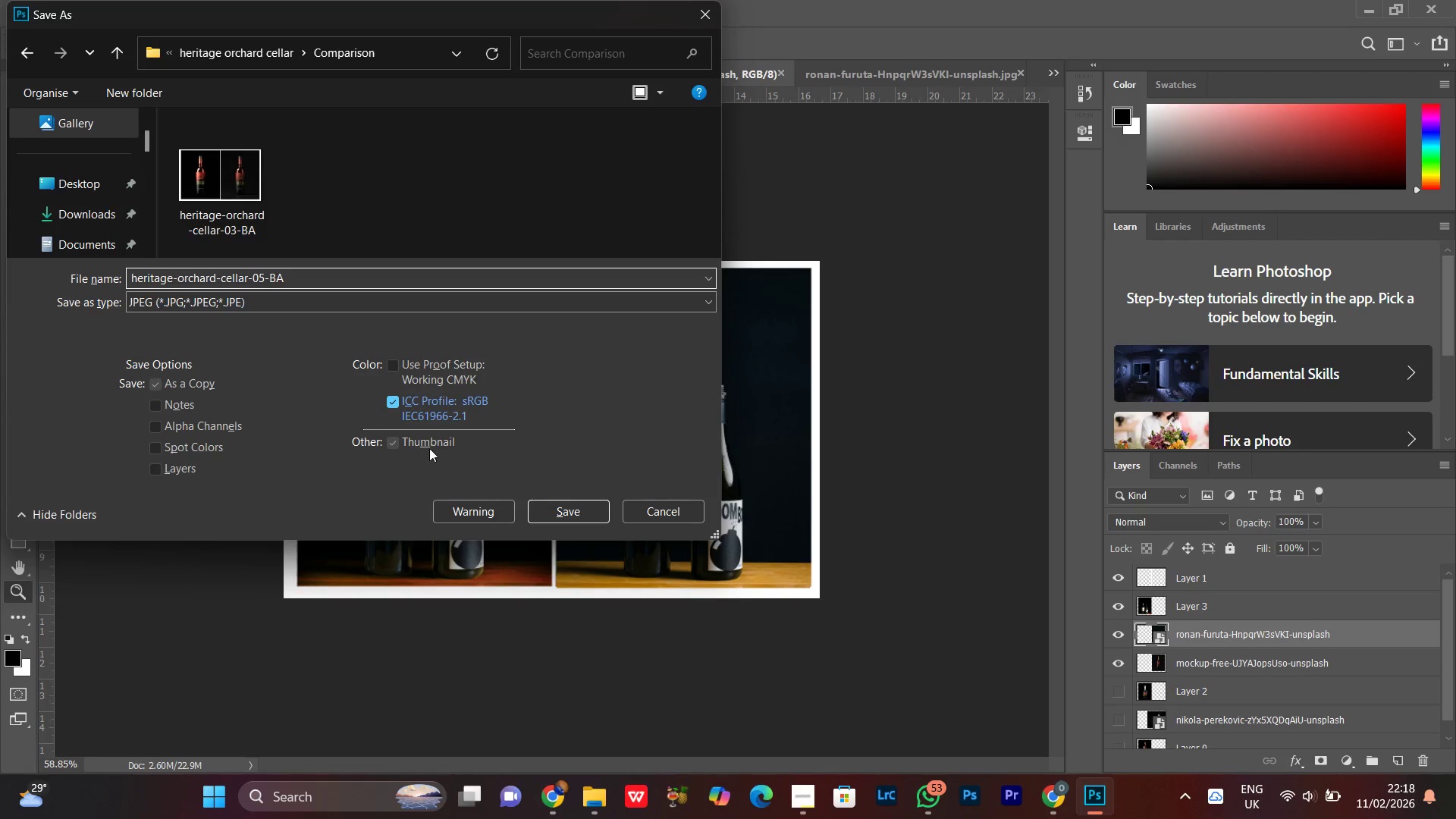 
left_click([222, 303])
 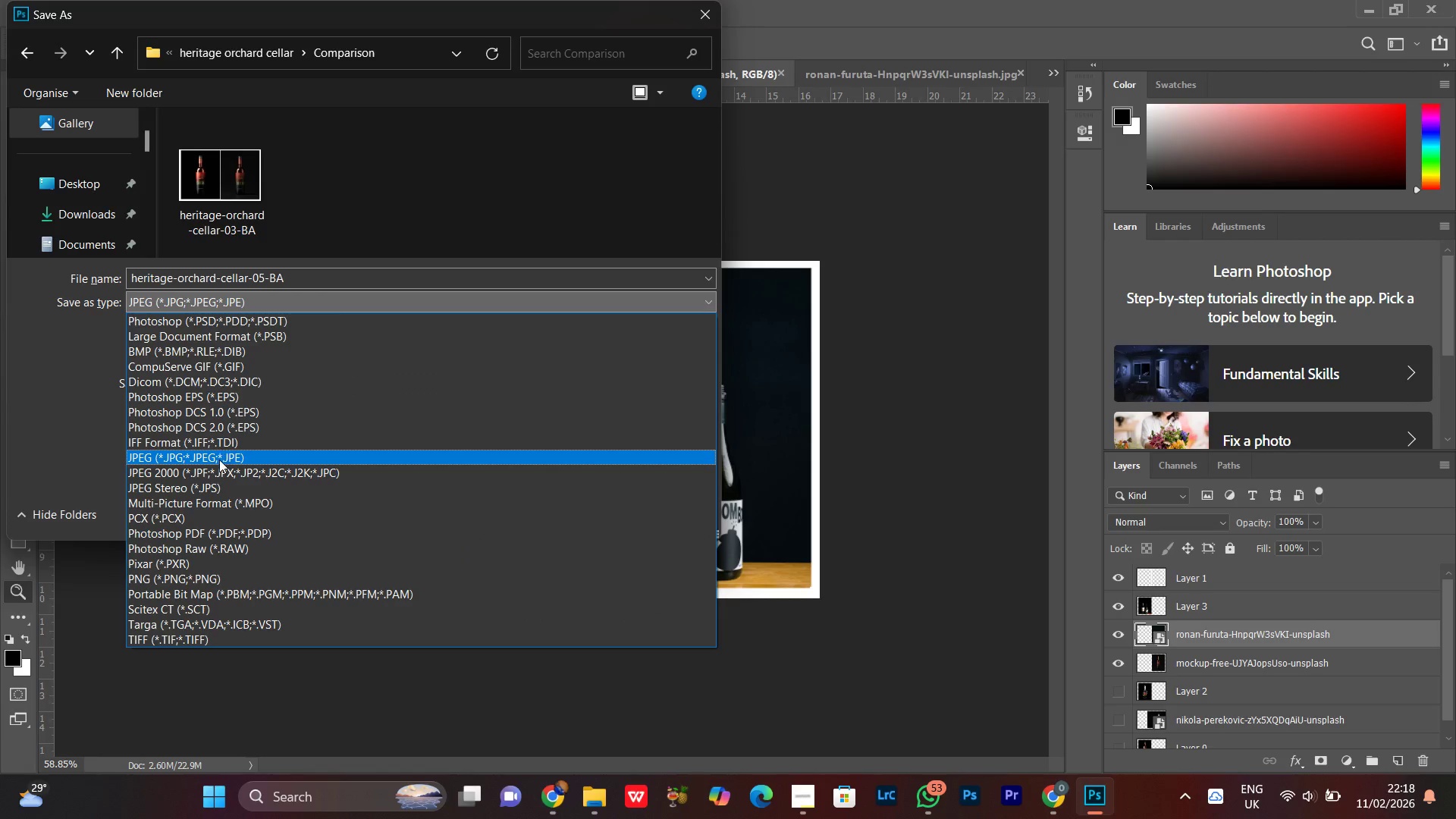 
left_click([219, 470])
 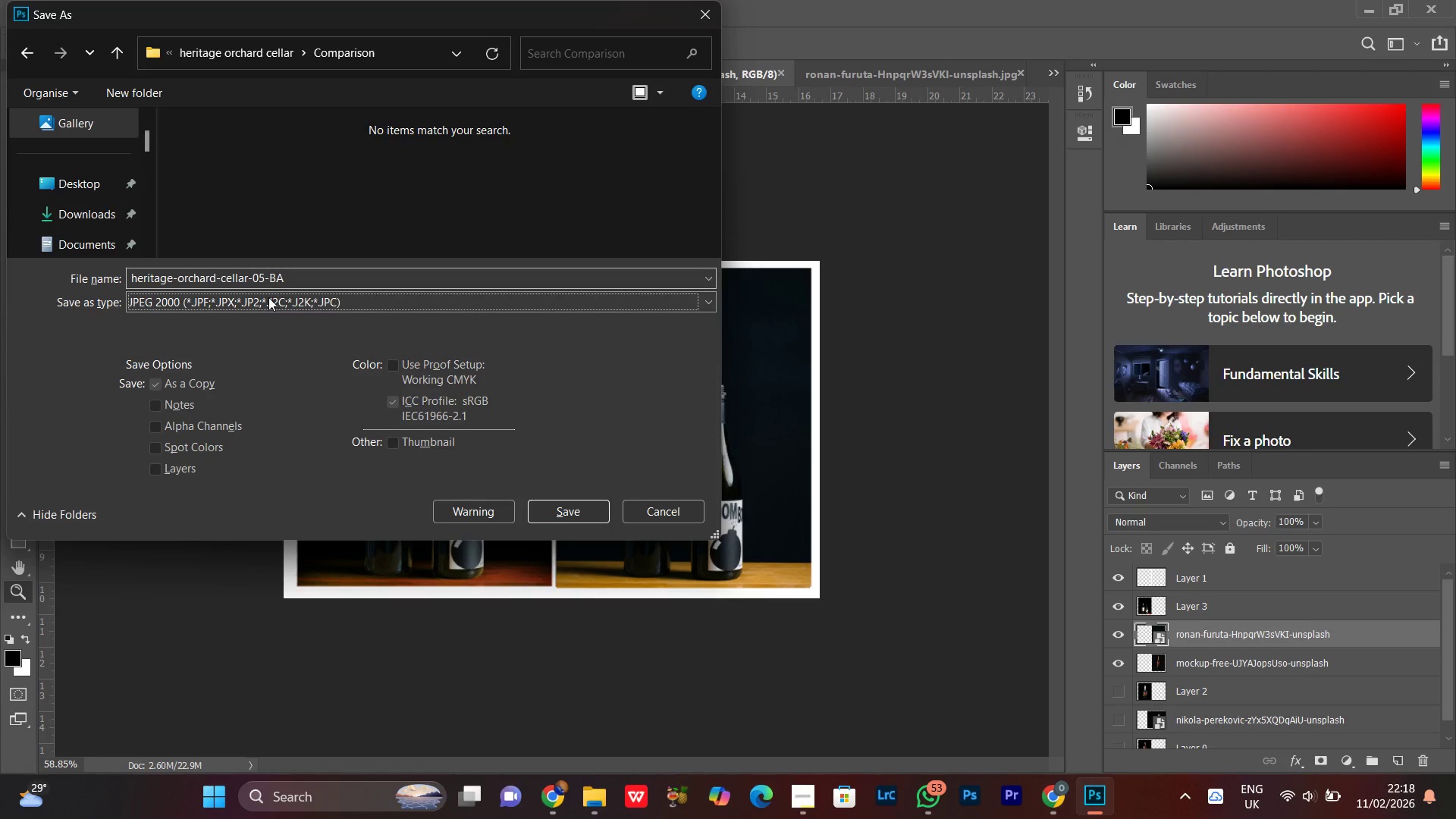 
left_click([267, 298])
 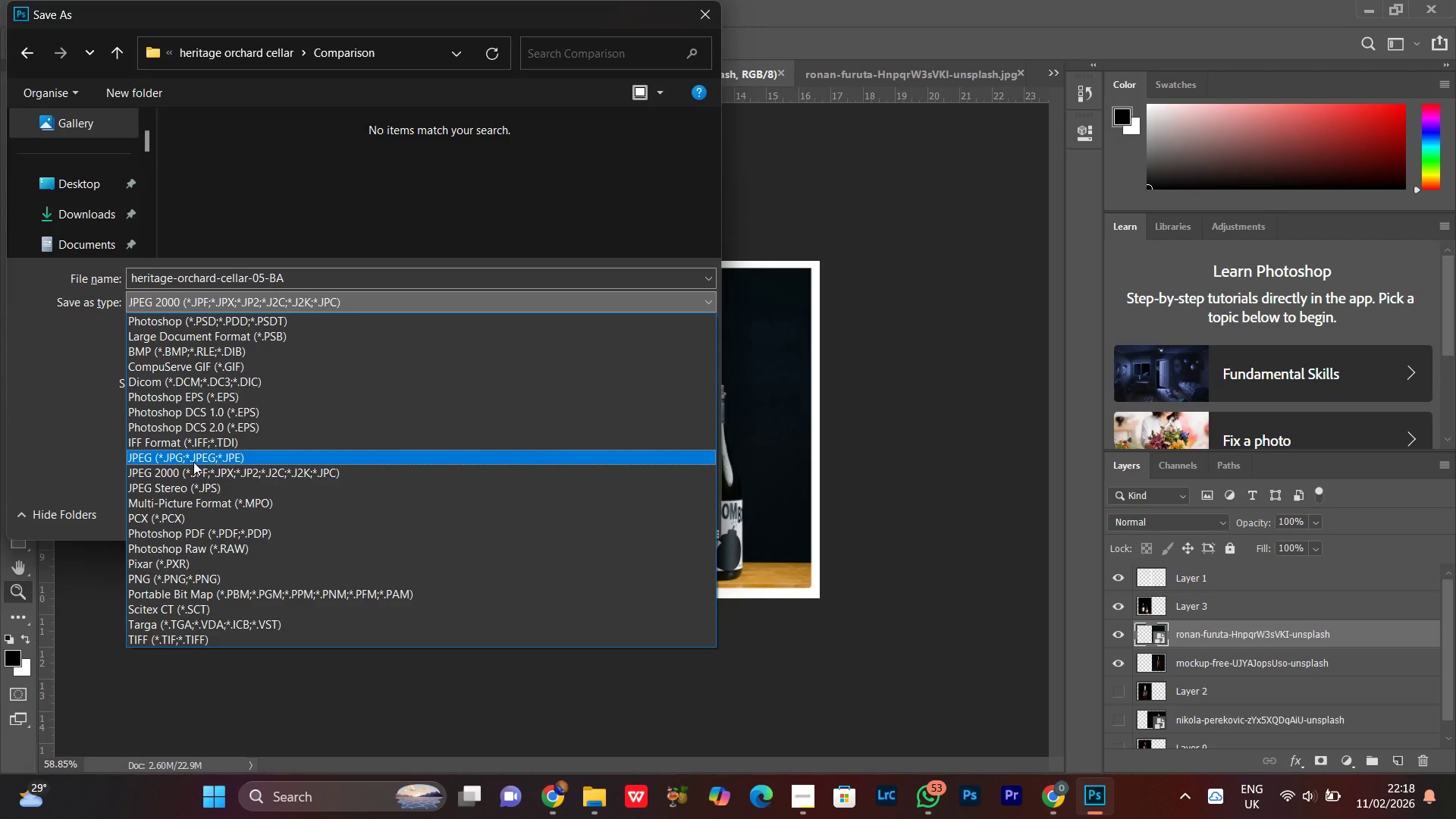 
left_click([193, 462])
 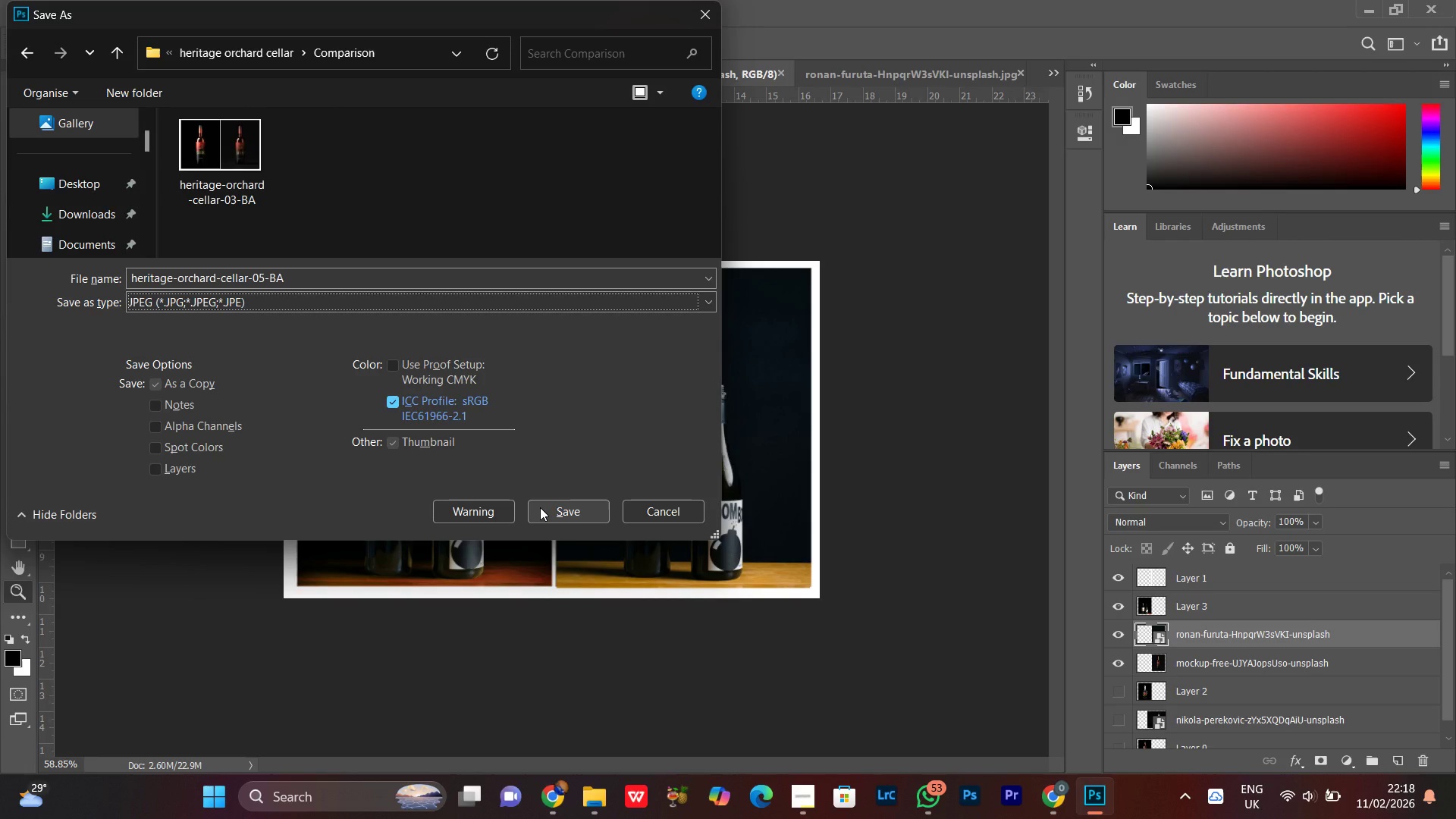 
left_click([540, 507])
 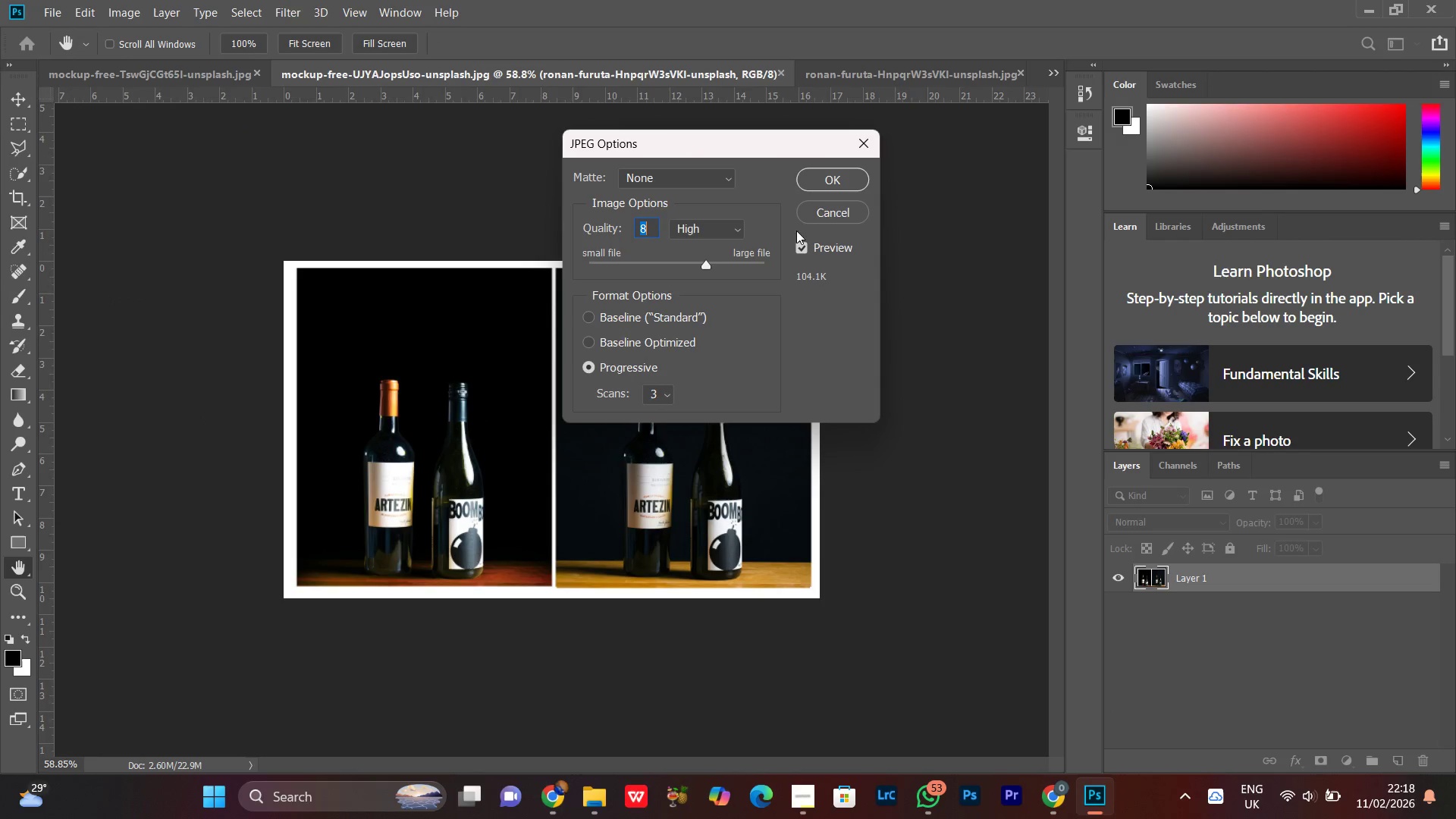 
left_click([824, 188])
 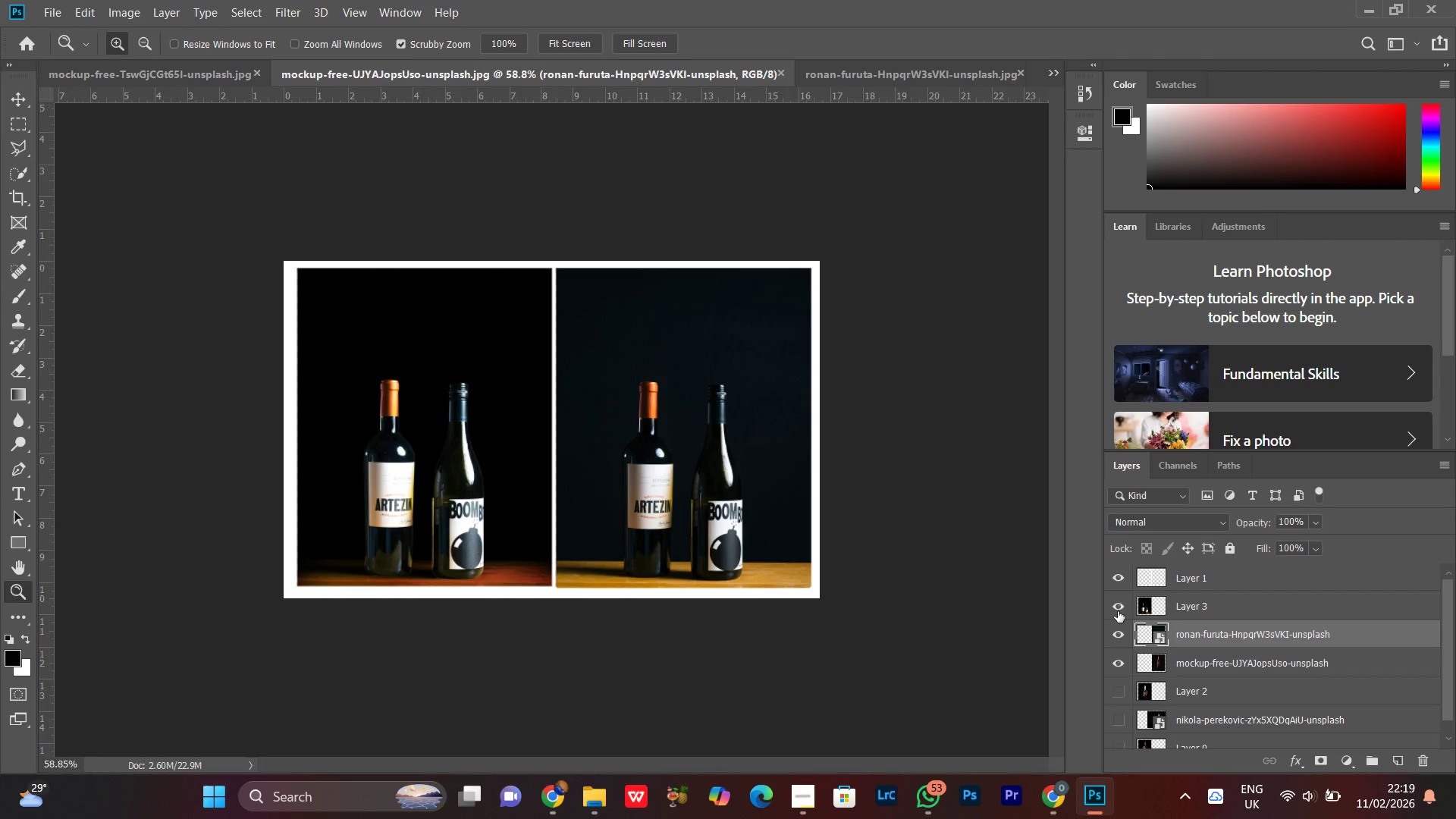 
left_click([1222, 606])
 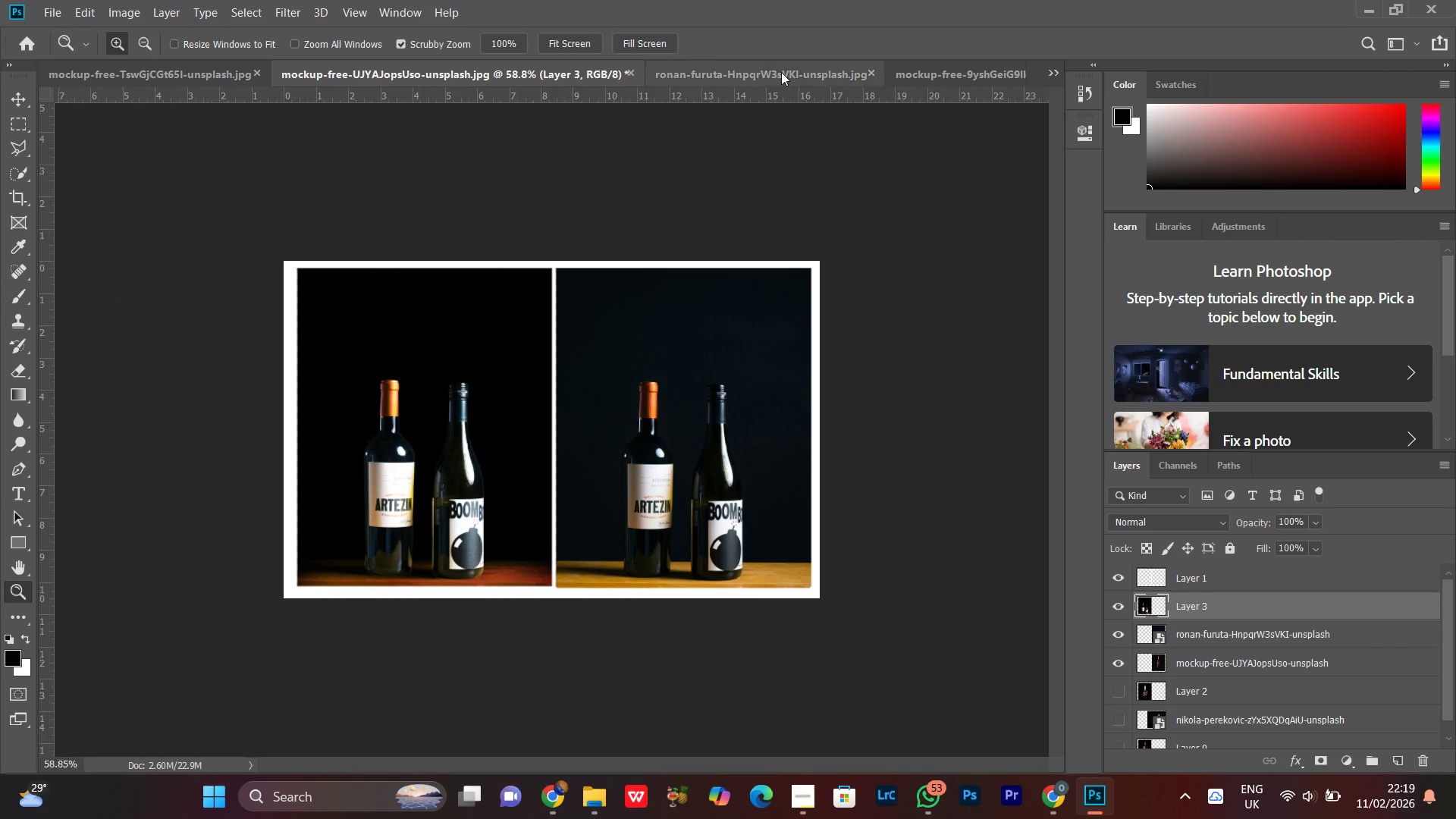 
left_click([761, 65])
 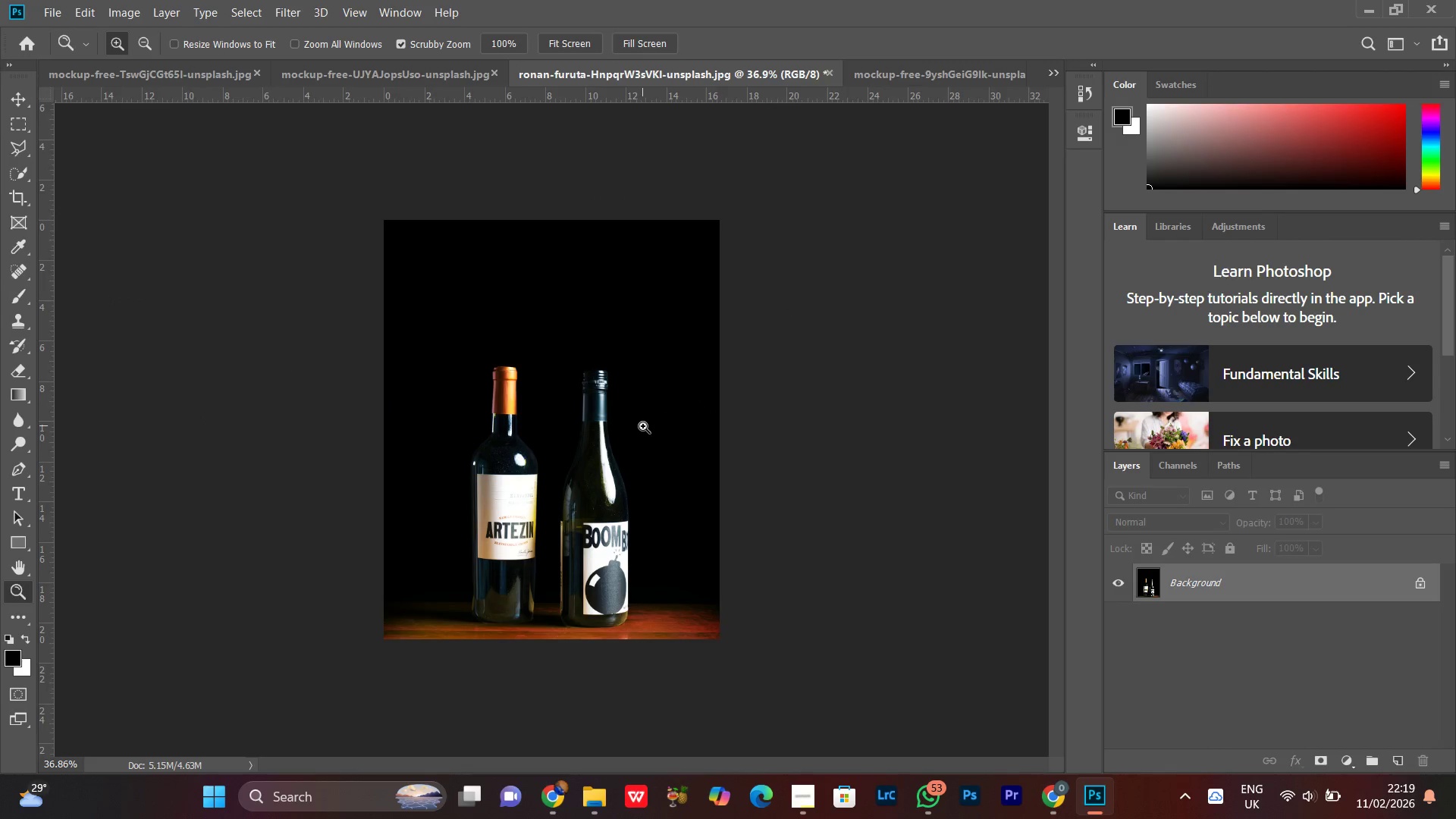 
key(Control+W)
 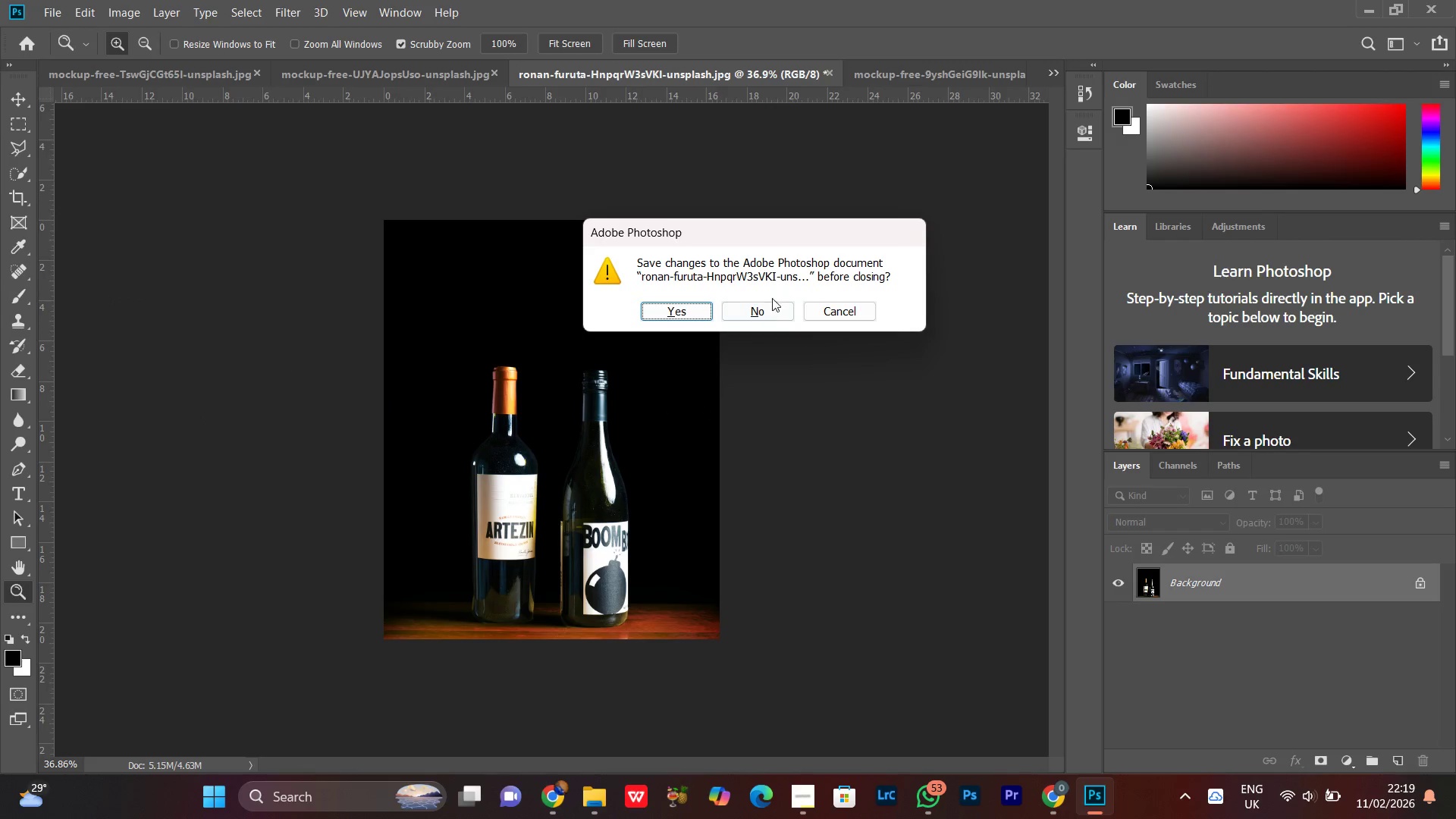 
left_click([771, 303])
 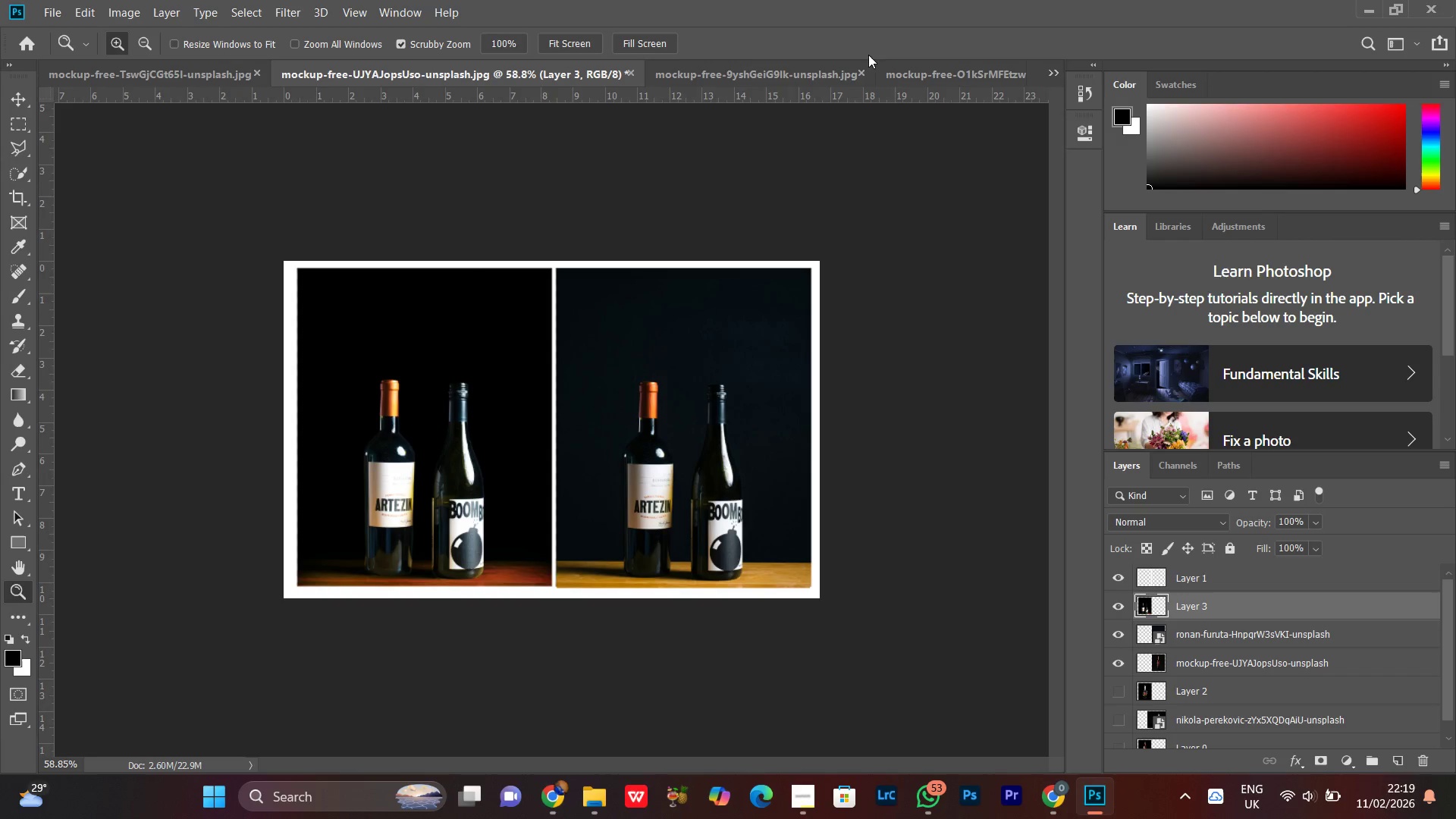 
left_click([742, 77])
 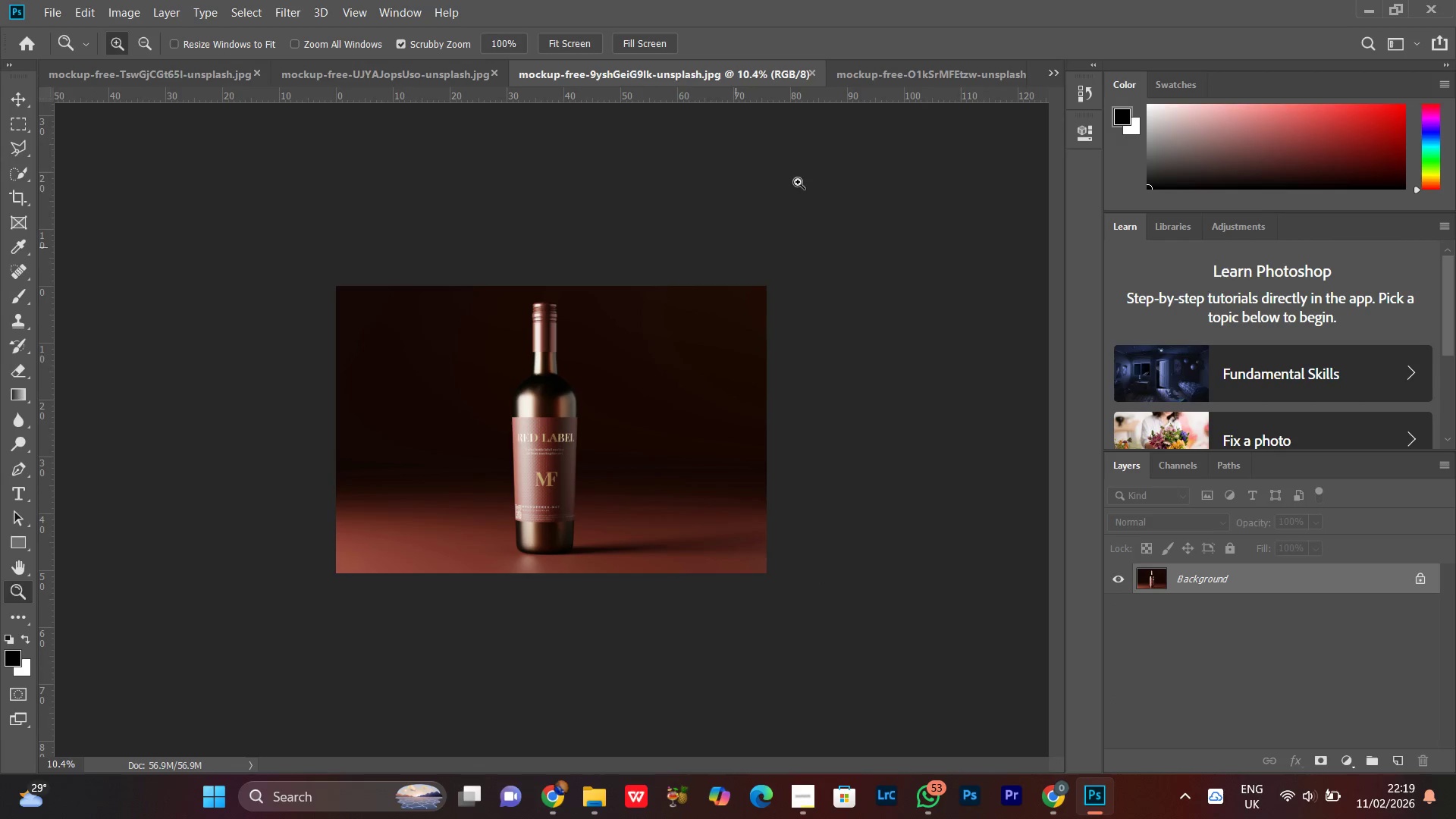 
key(Control+W)
 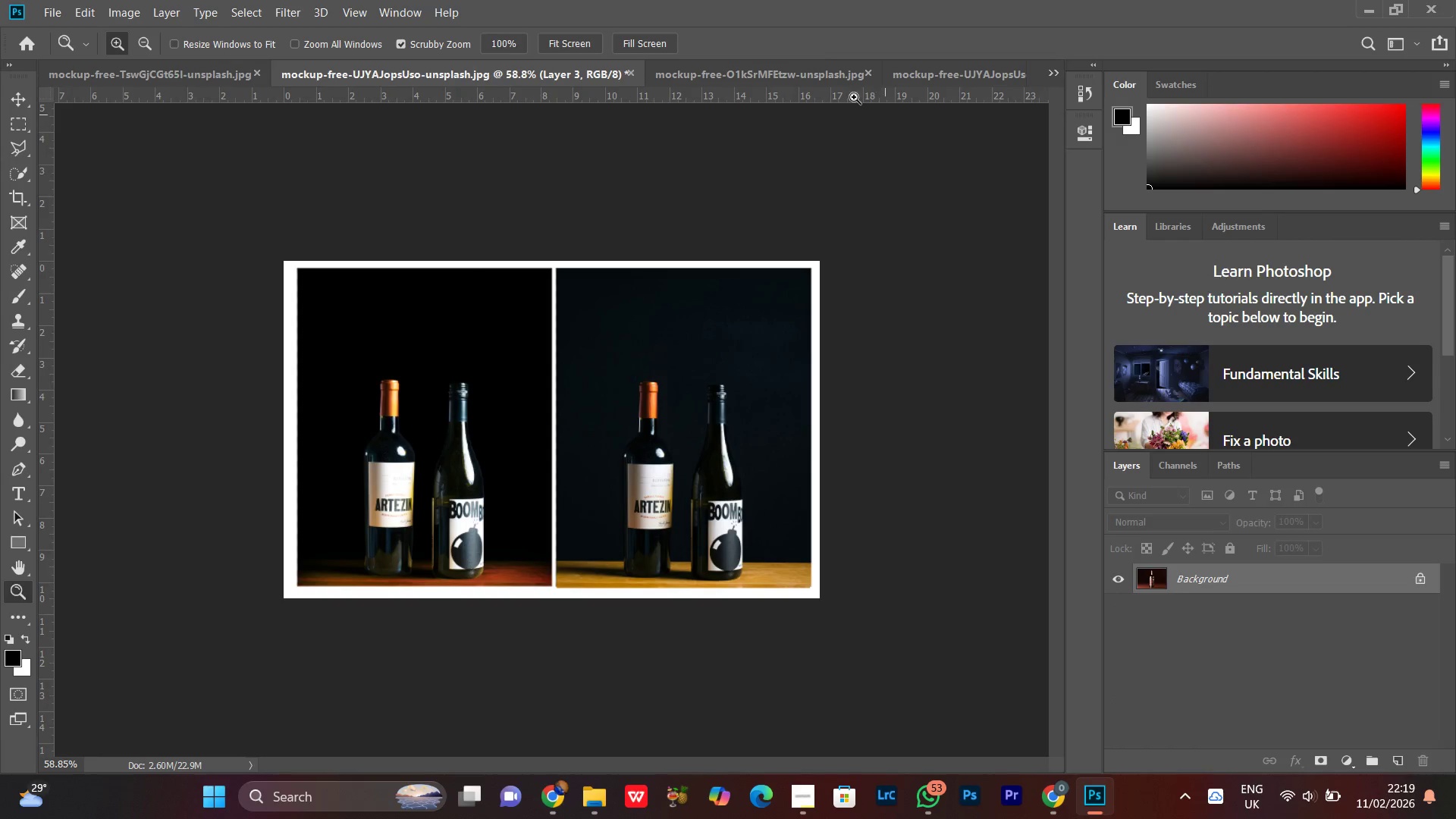 
left_click([770, 74])
 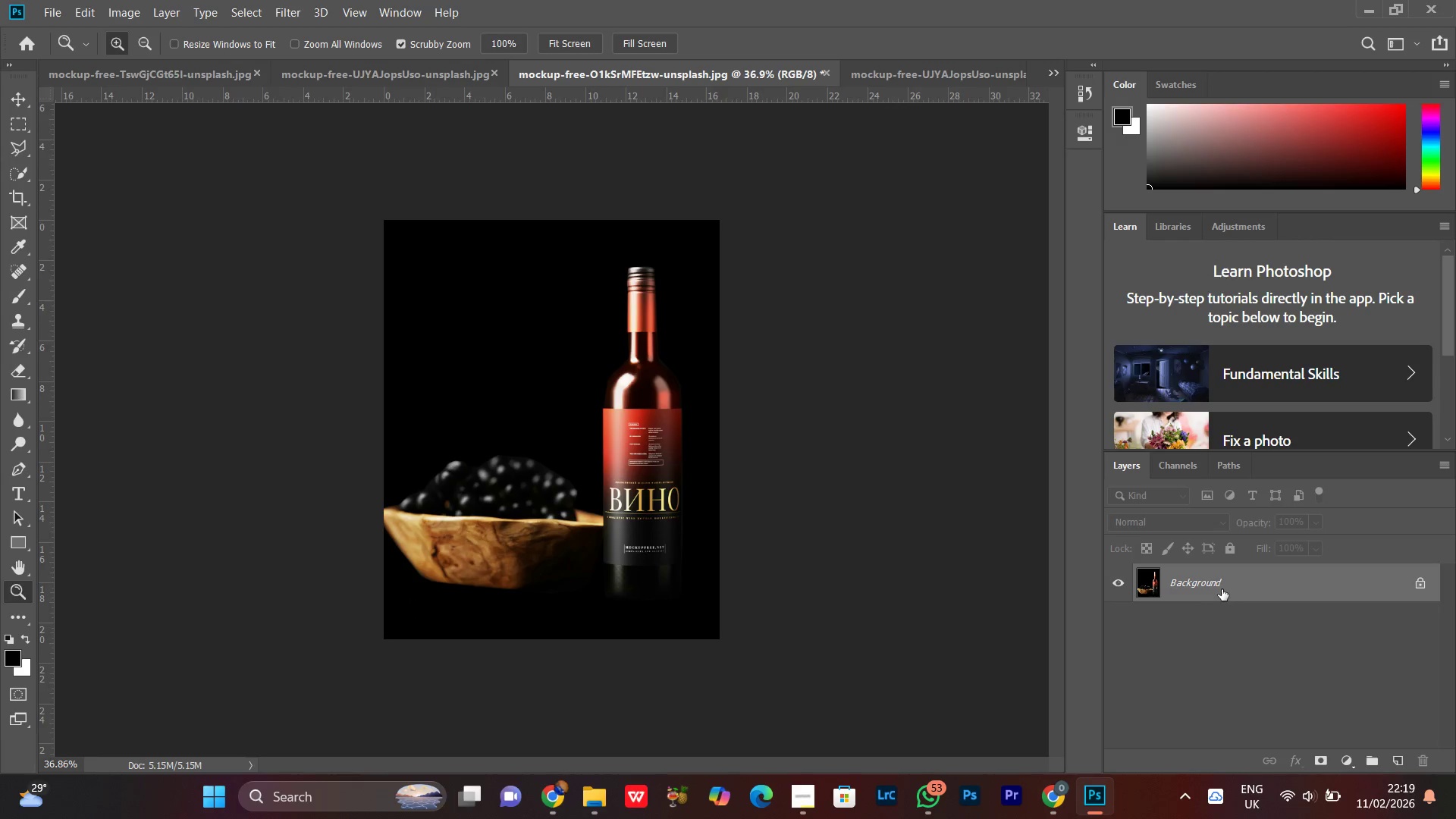 
left_click_drag(start_coordinate=[1218, 587], to_coordinate=[412, 468])
 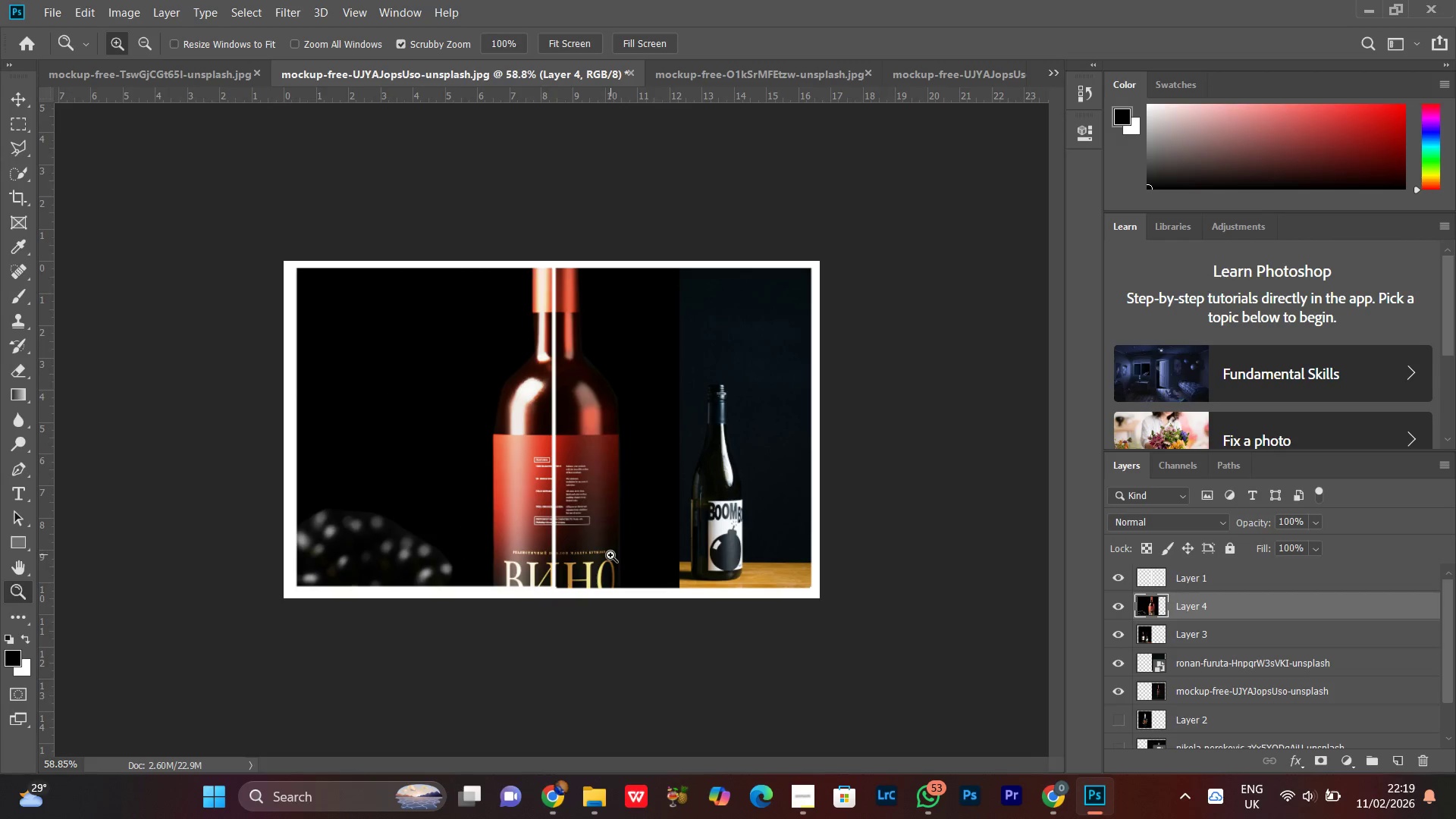 
key(Control+T)
 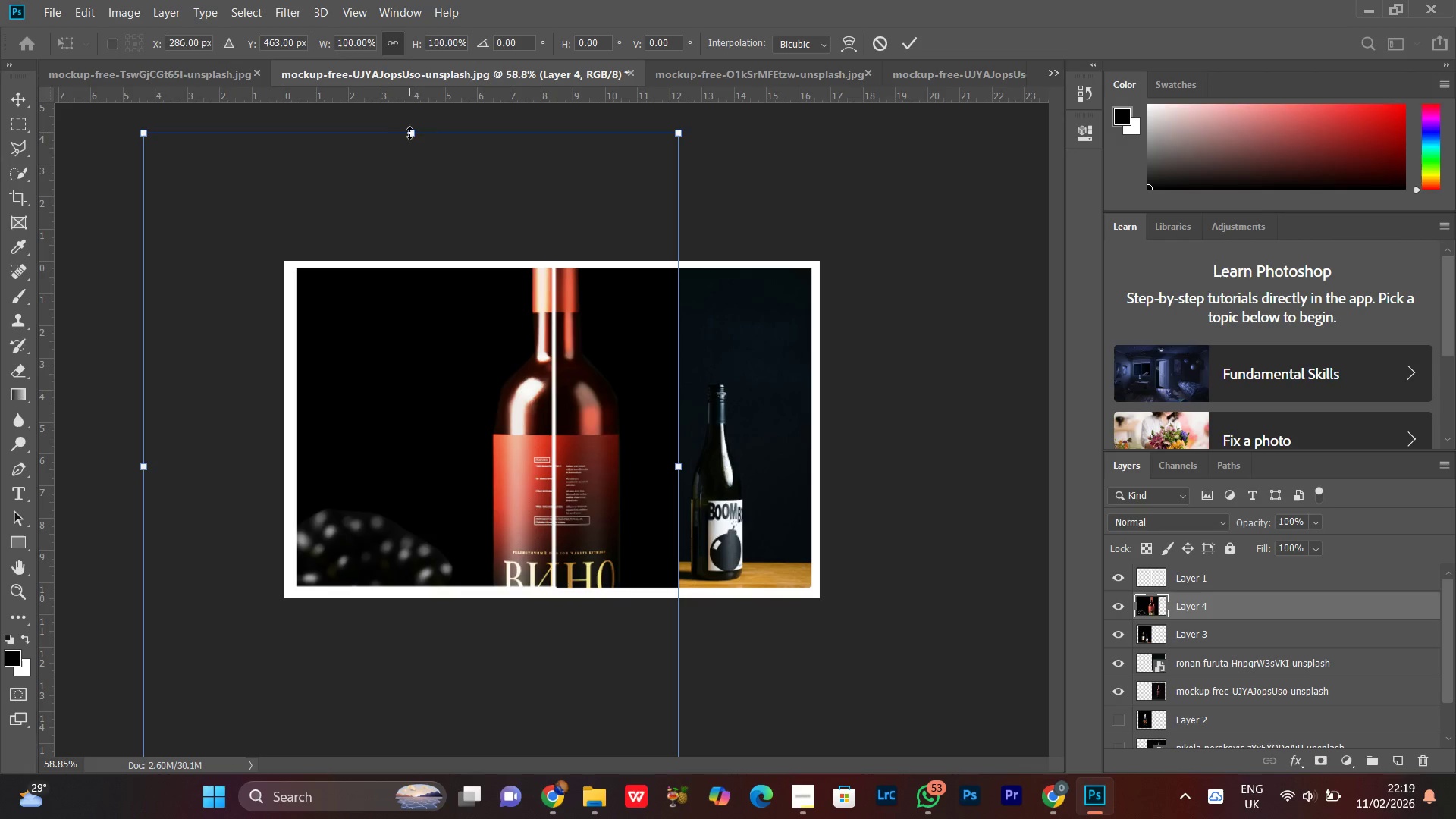 
left_click_drag(start_coordinate=[413, 133], to_coordinate=[353, 506])
 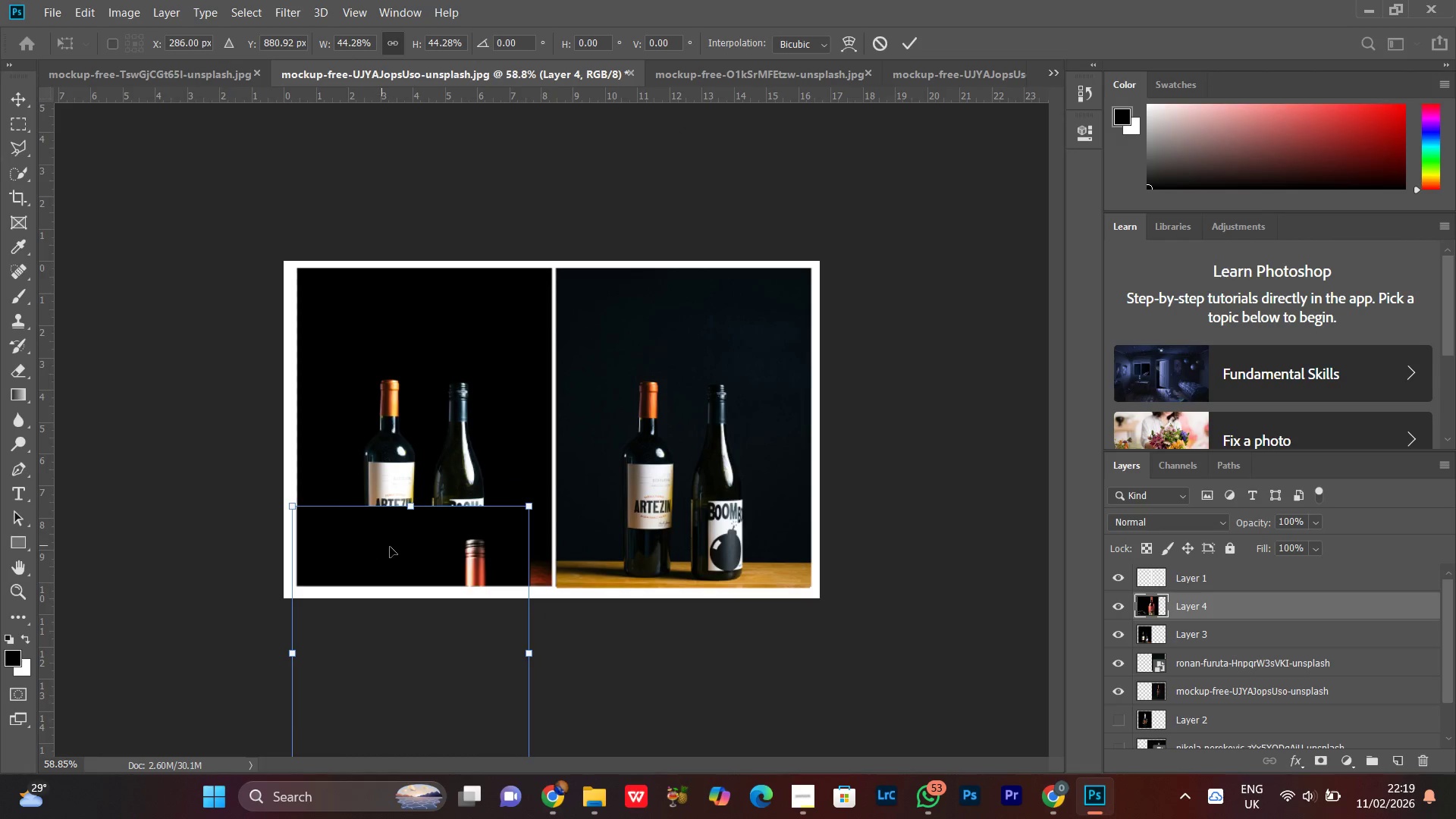 
left_click_drag(start_coordinate=[391, 544], to_coordinate=[403, 306])
 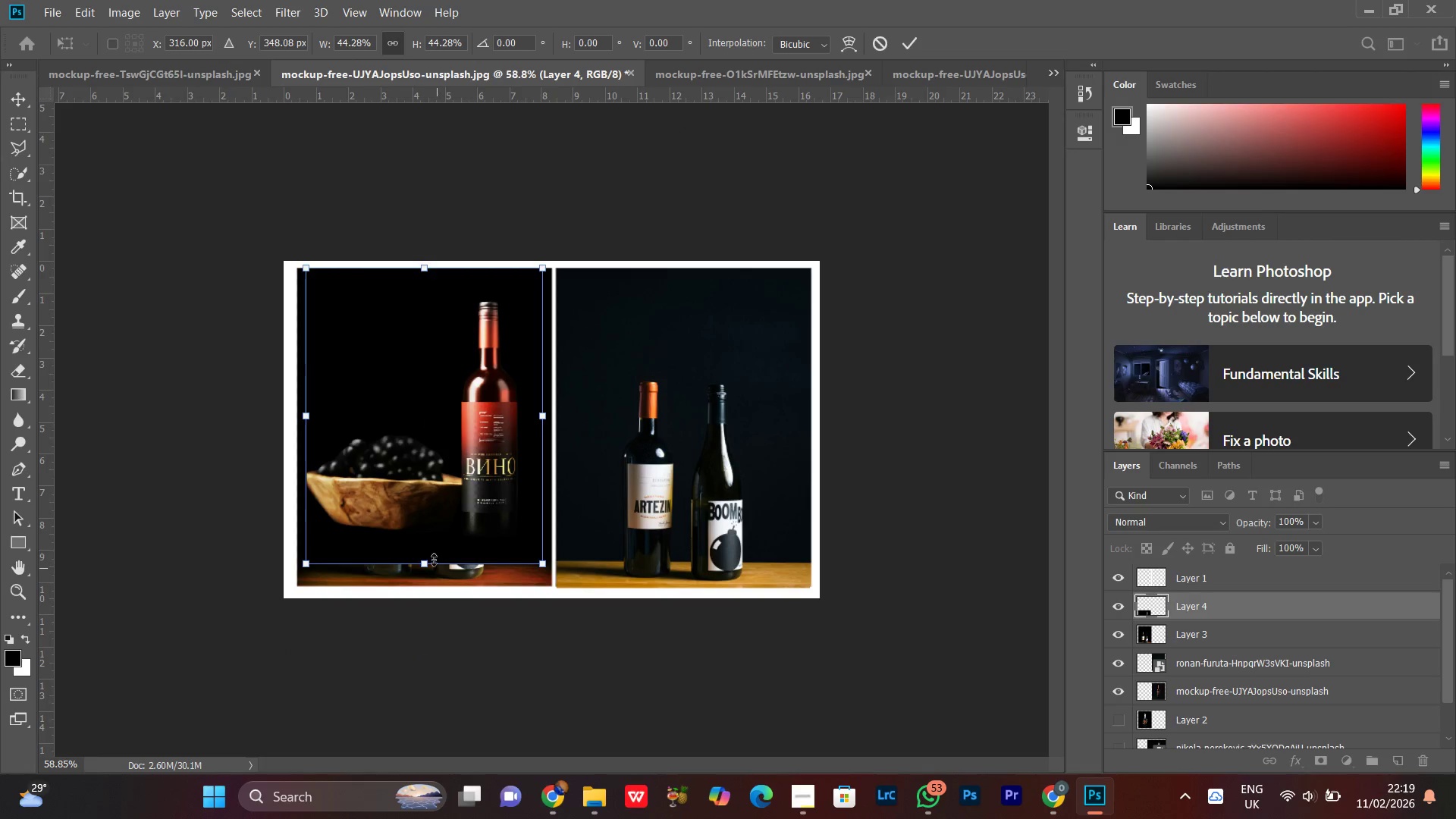 
left_click_drag(start_coordinate=[433, 557], to_coordinate=[434, 572])
 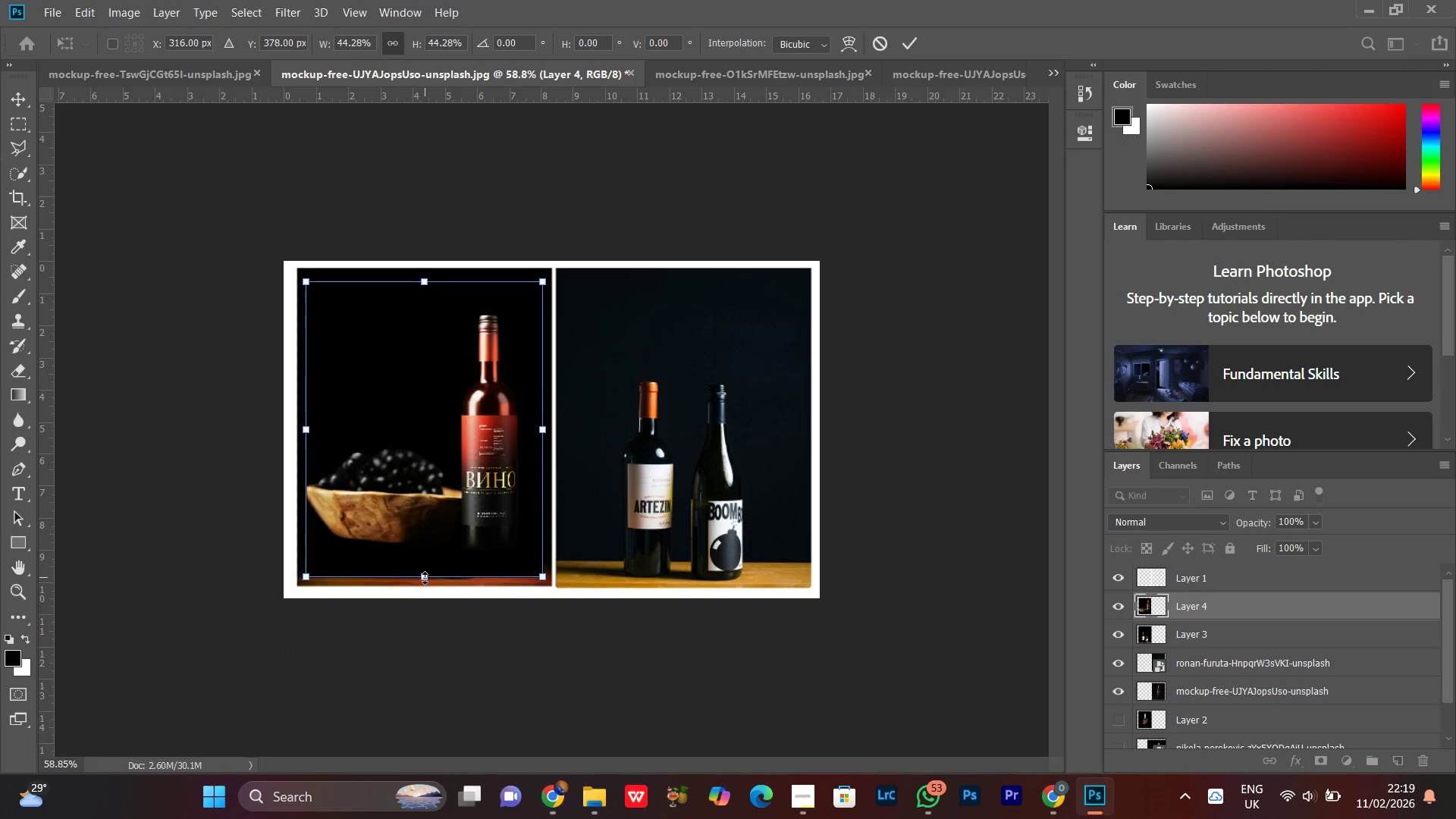 
left_click_drag(start_coordinate=[425, 578], to_coordinate=[423, 594])
 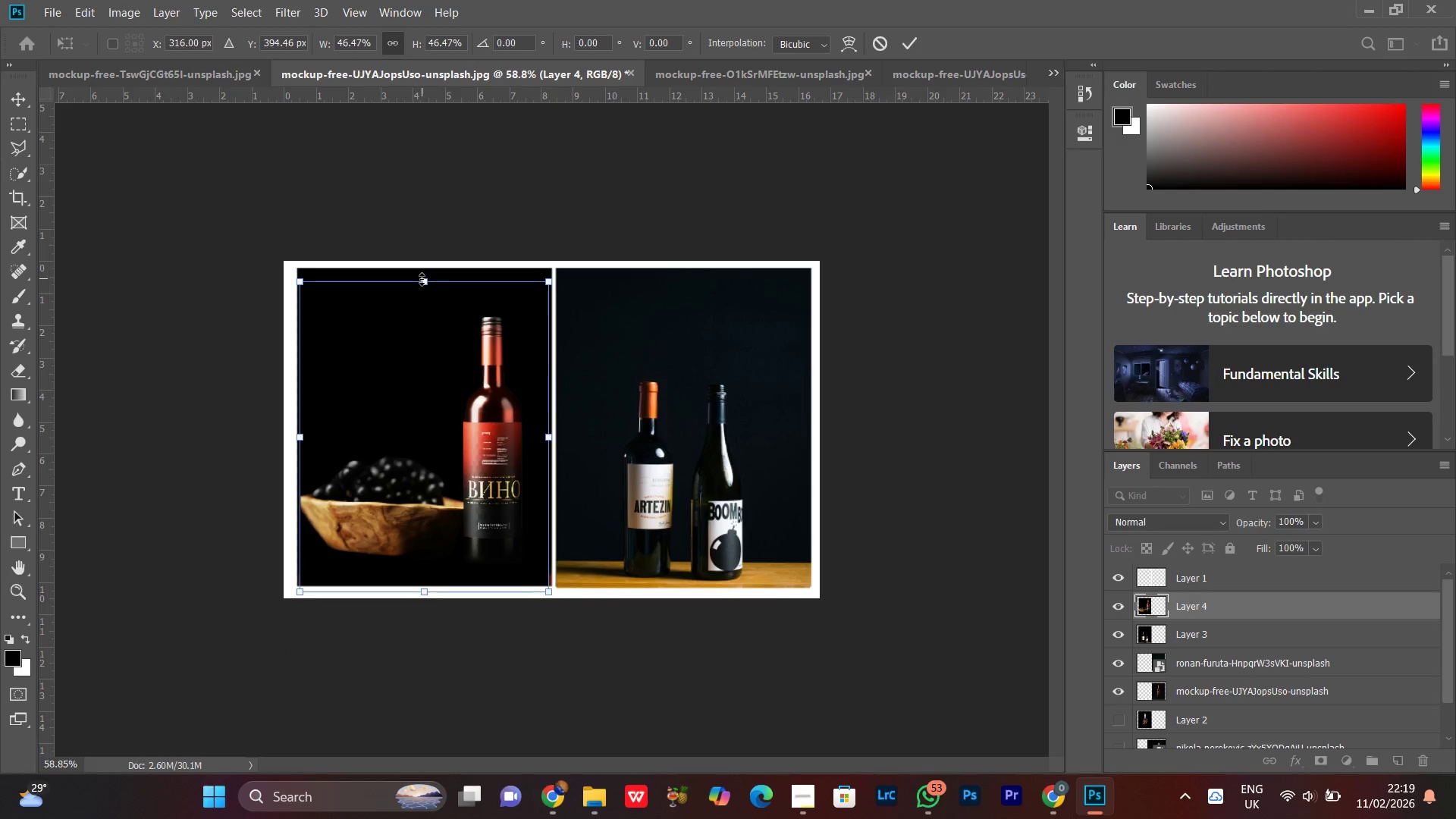 
left_click_drag(start_coordinate=[422, 279], to_coordinate=[424, 268])
 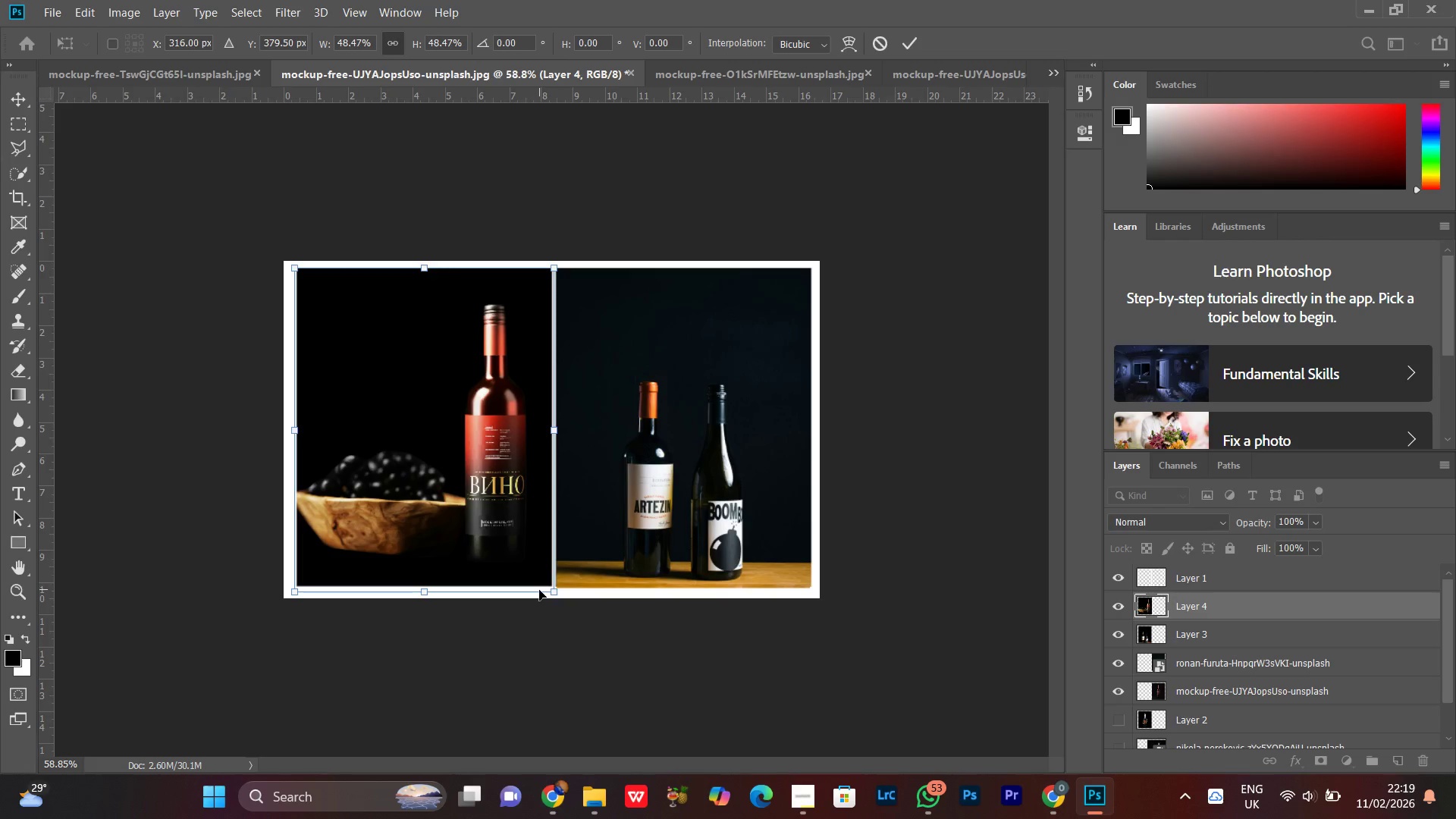 
key(ArrowLeft)
 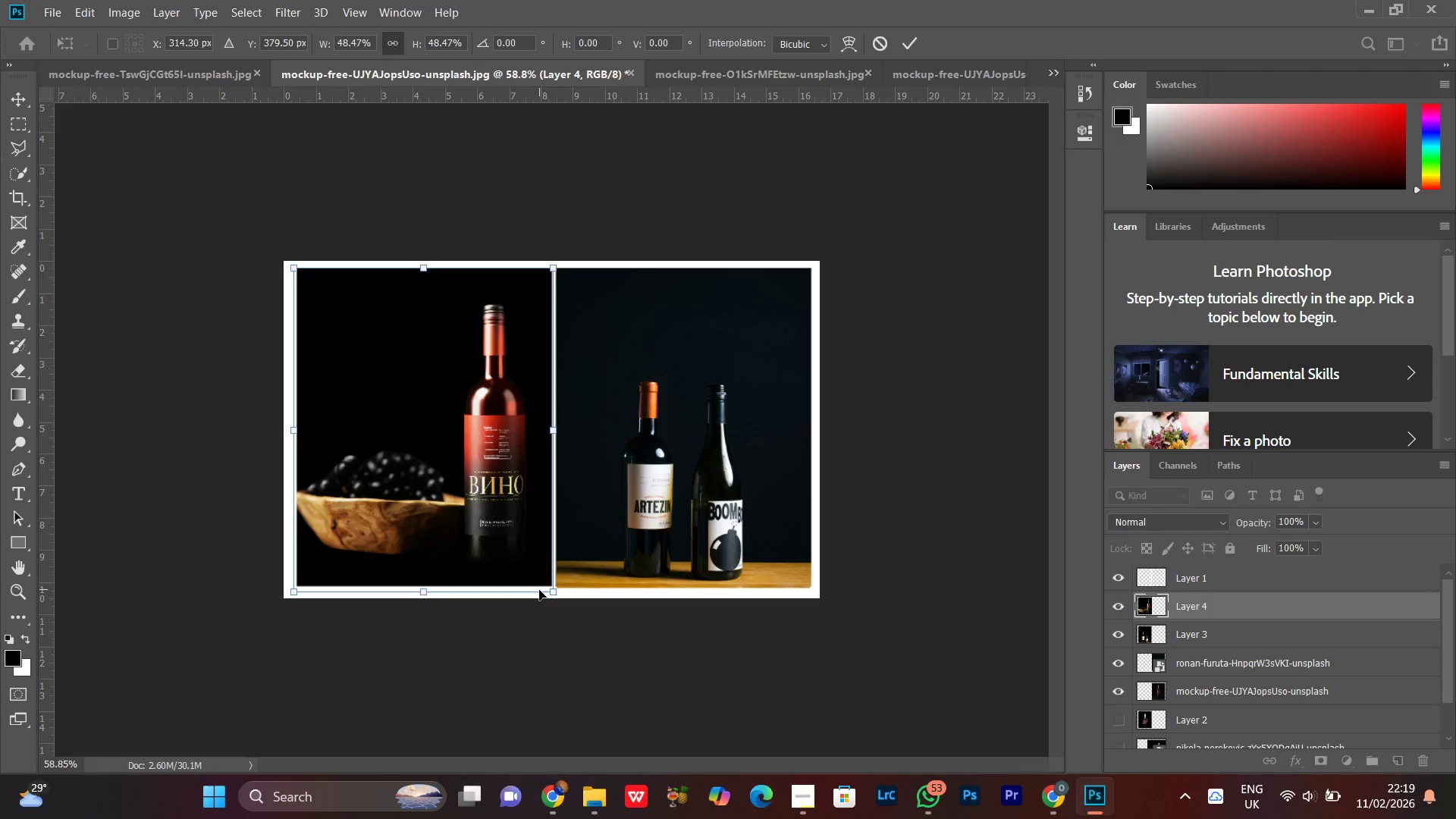 
key(ArrowLeft)
 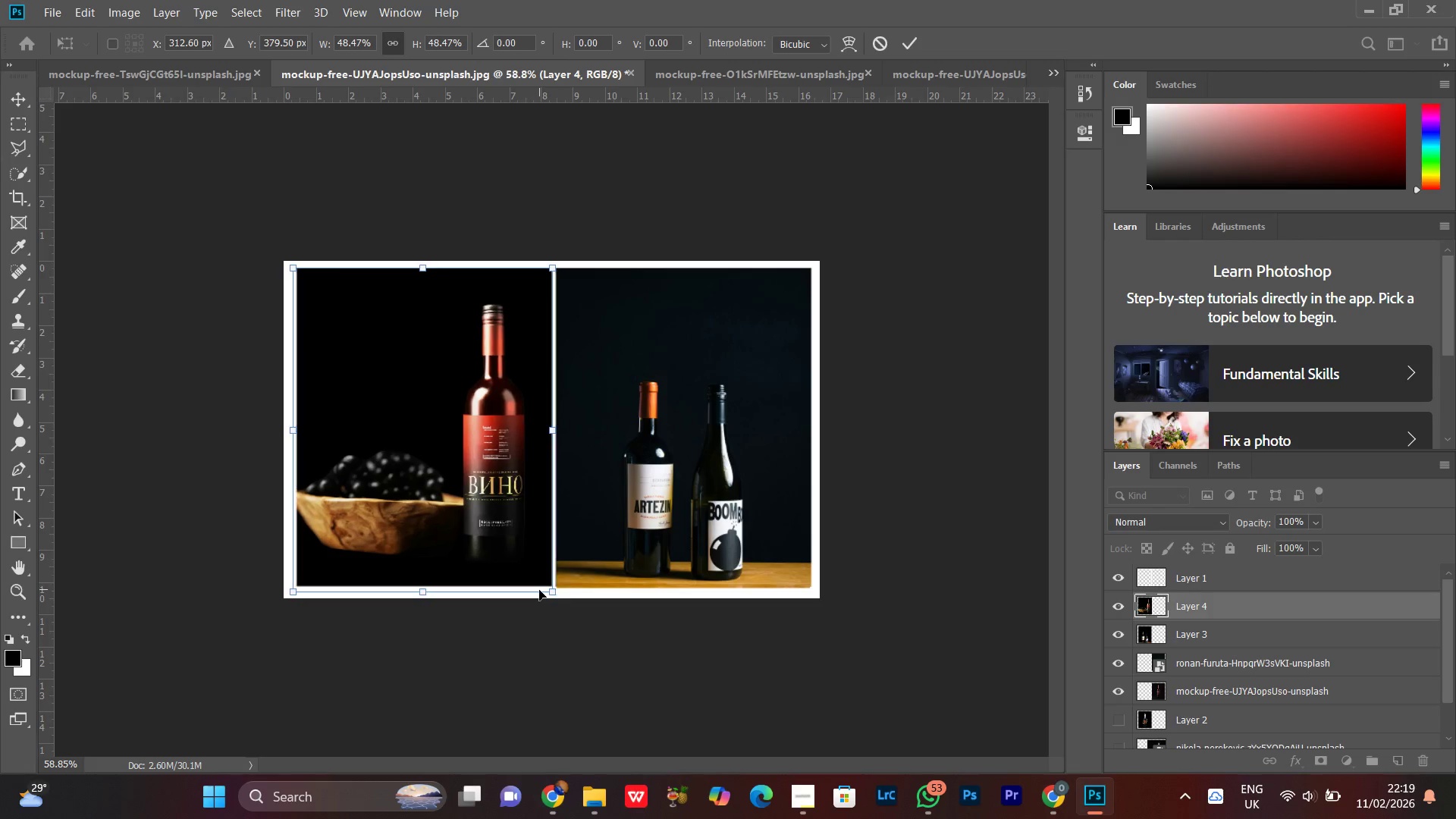 
key(ArrowUp)
 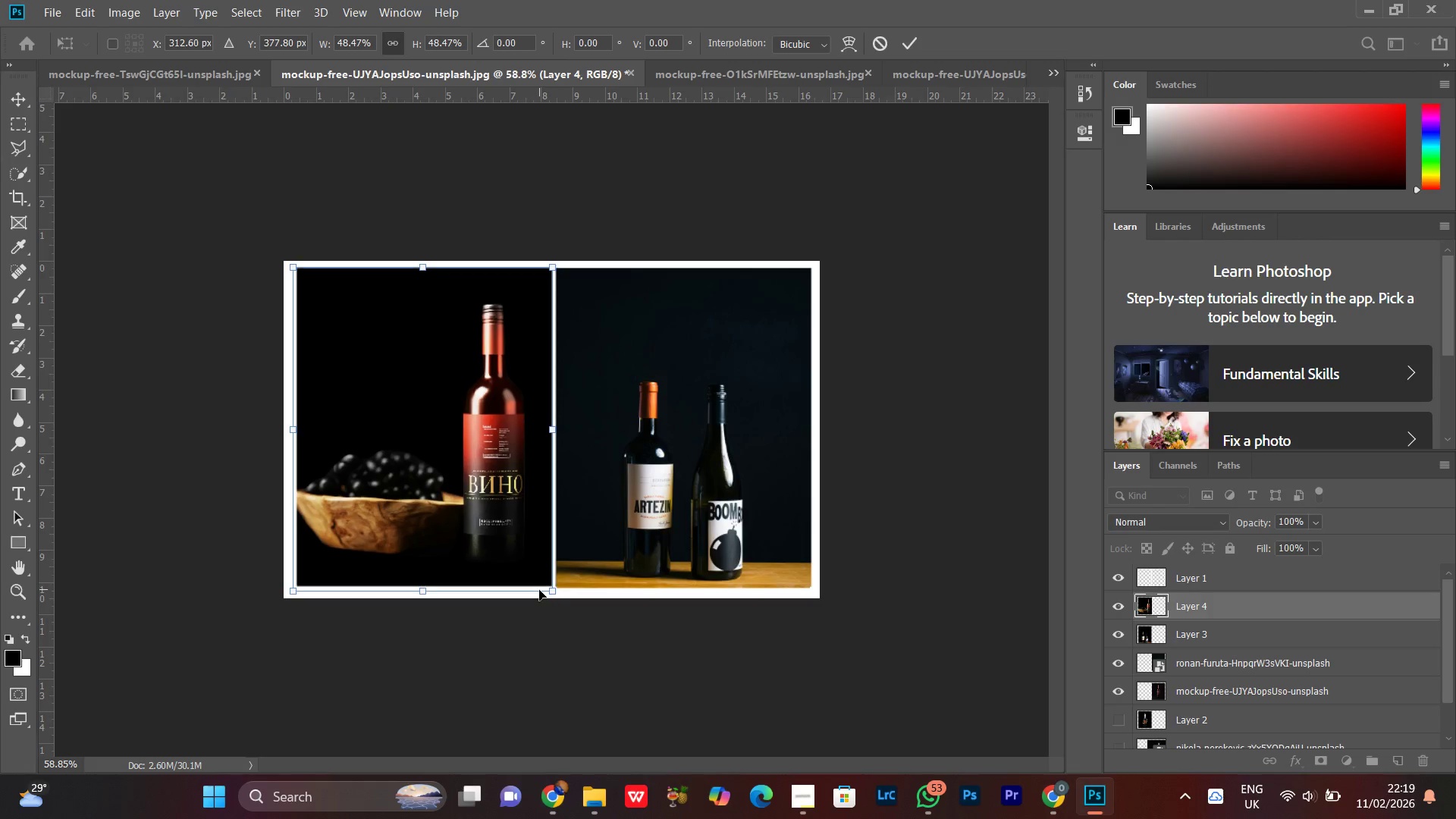 
key(ArrowUp)
 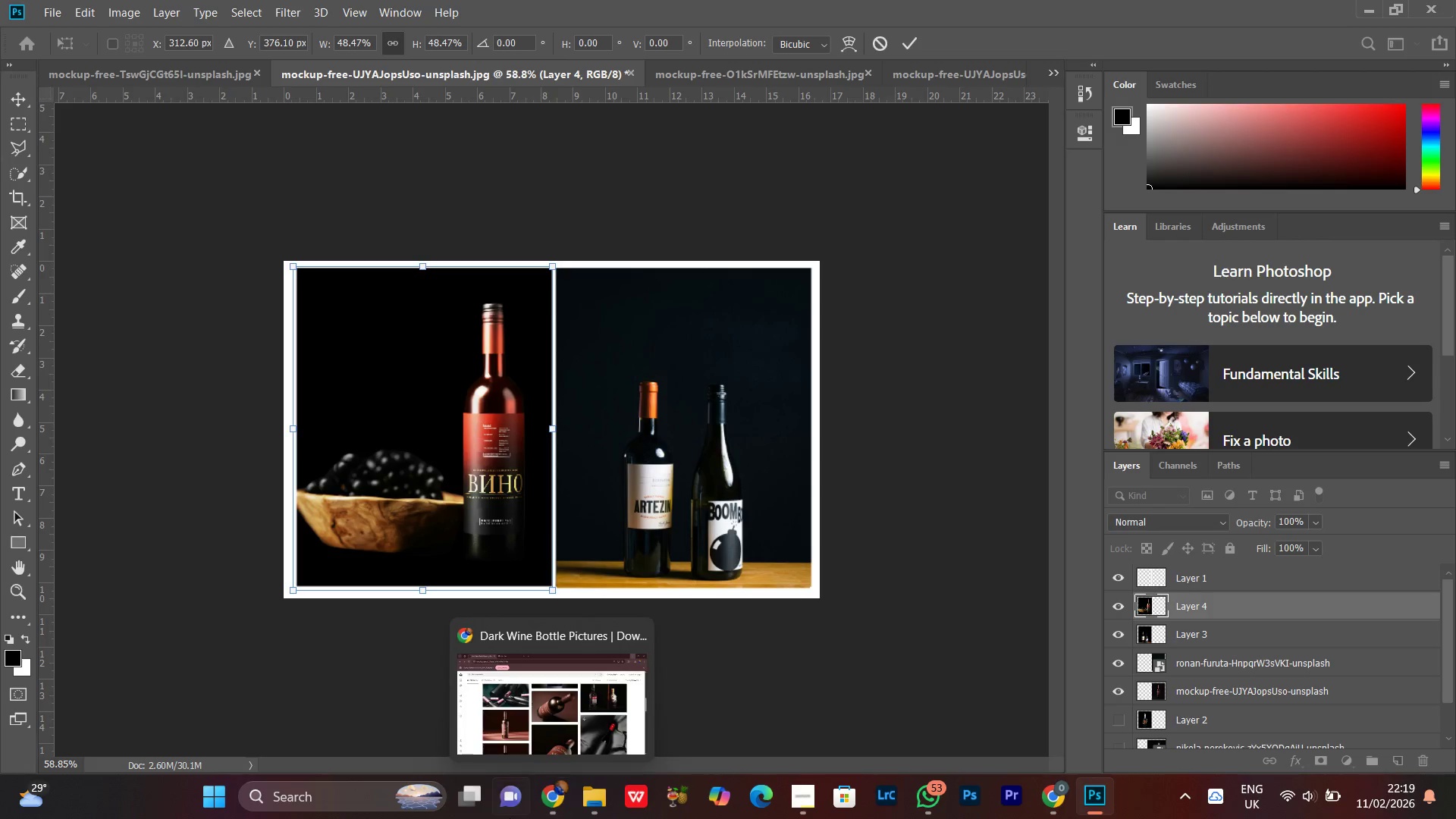 
key(ArrowRight)
 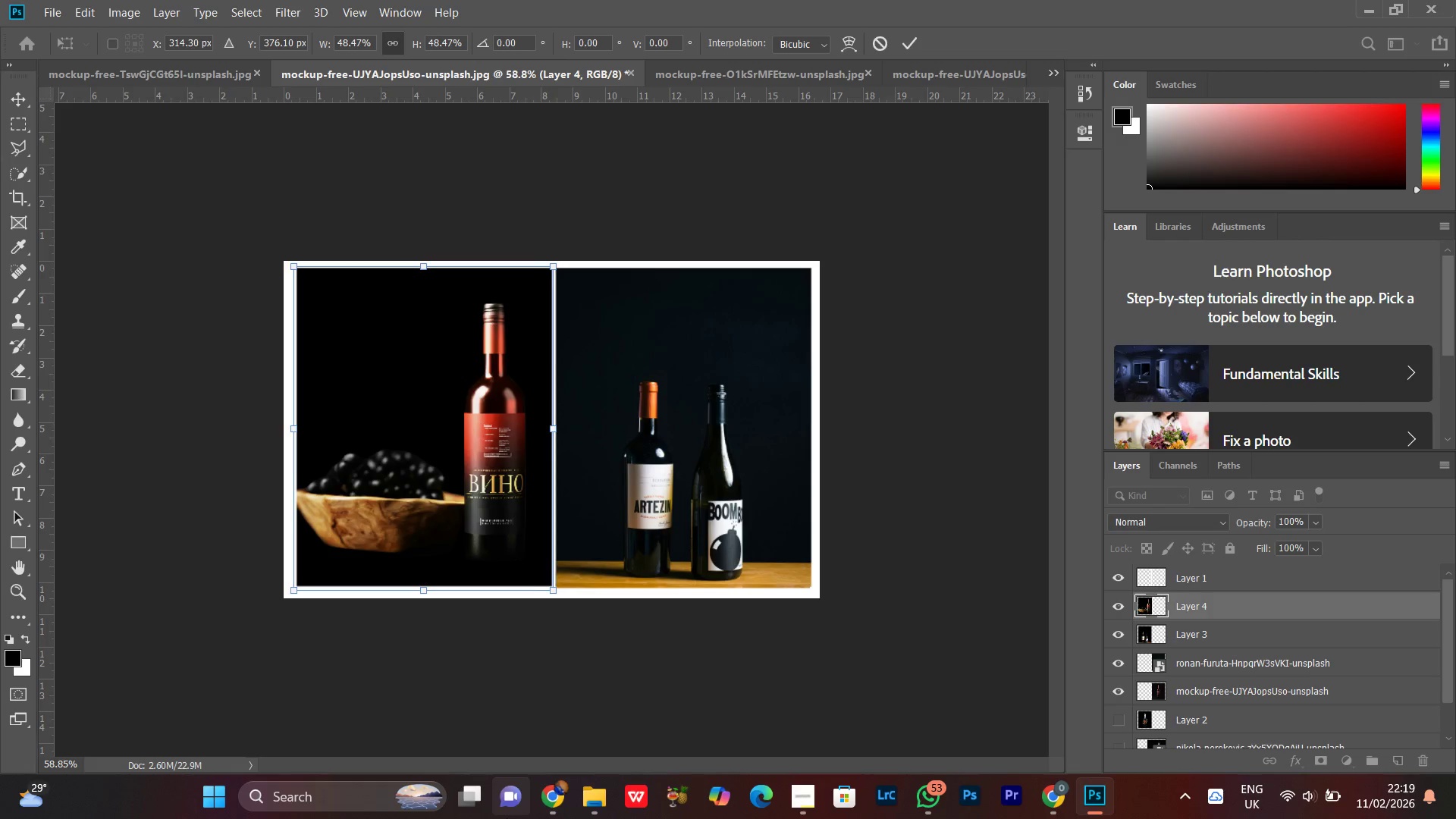 
key(ArrowRight)
 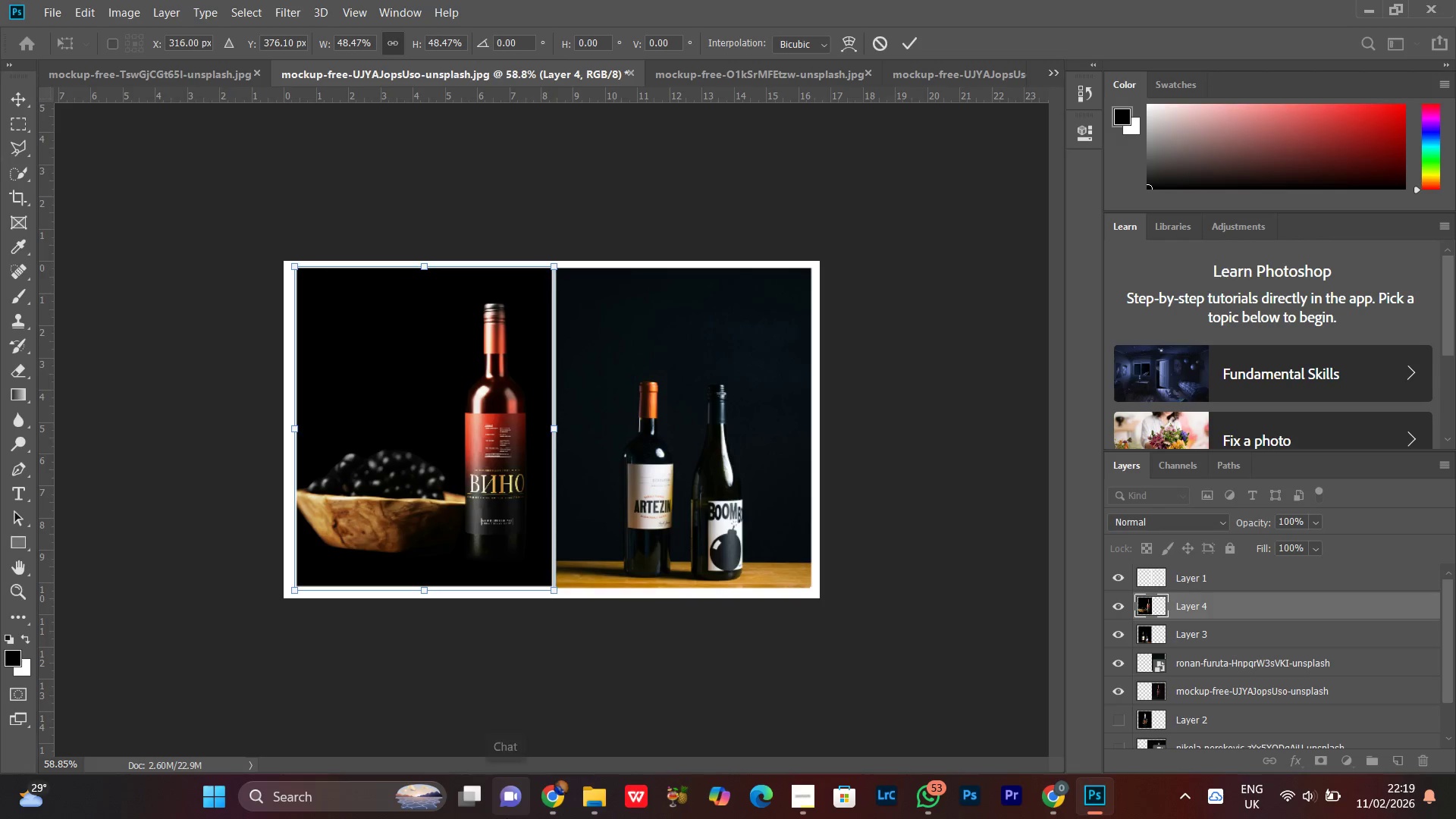 
key(Enter)
 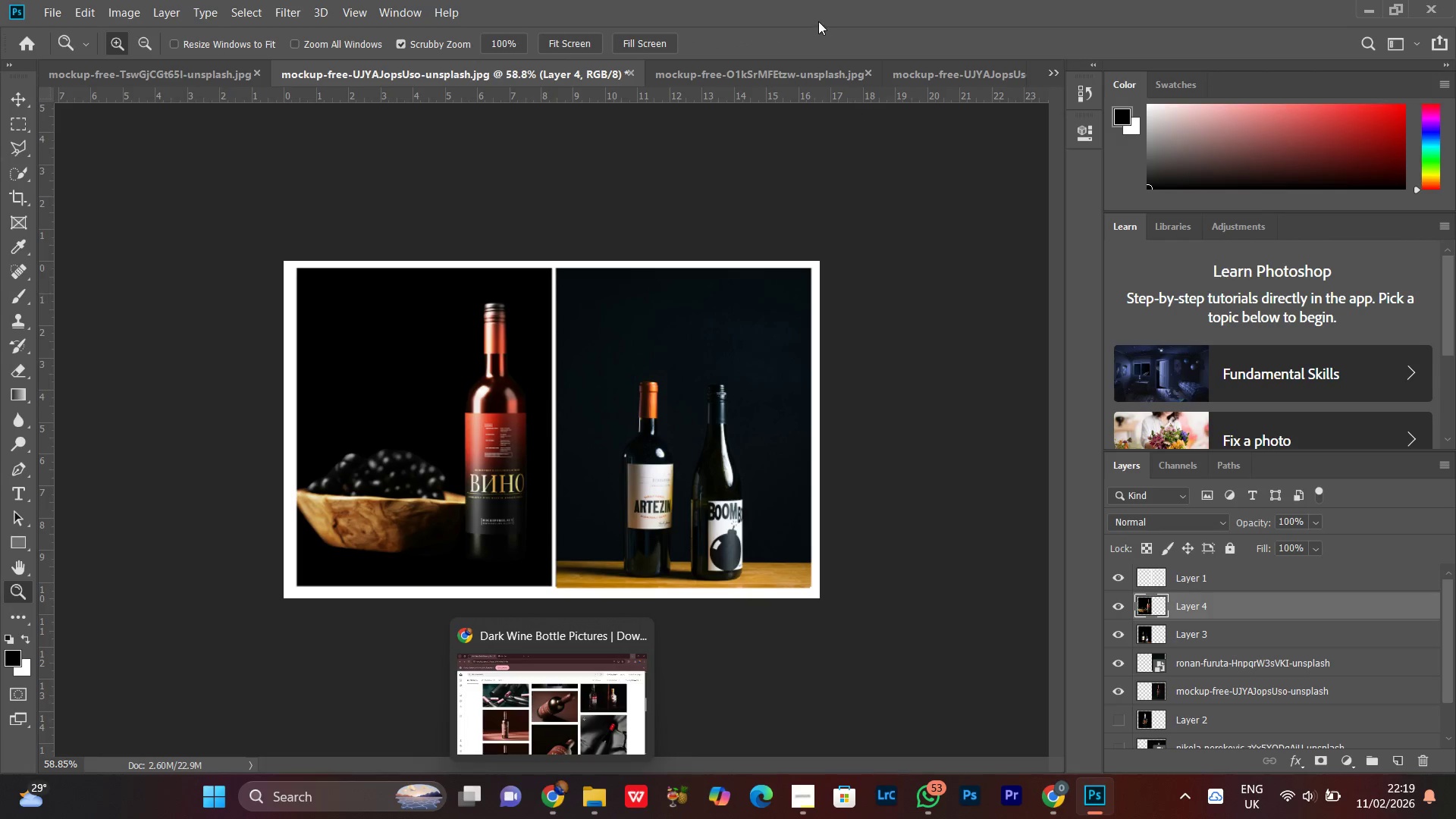 
left_click([777, 76])
 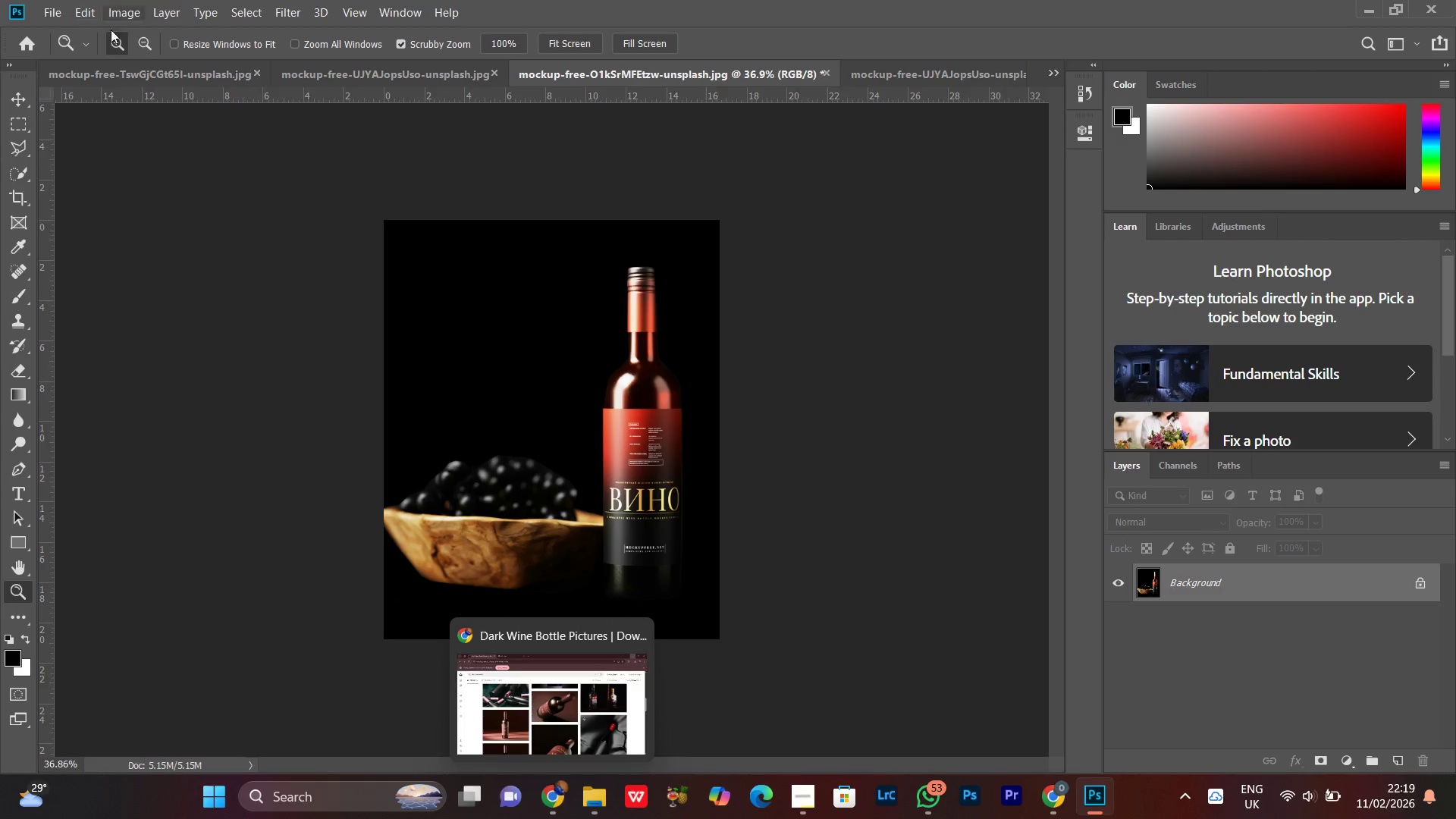 
left_click([134, 14])
 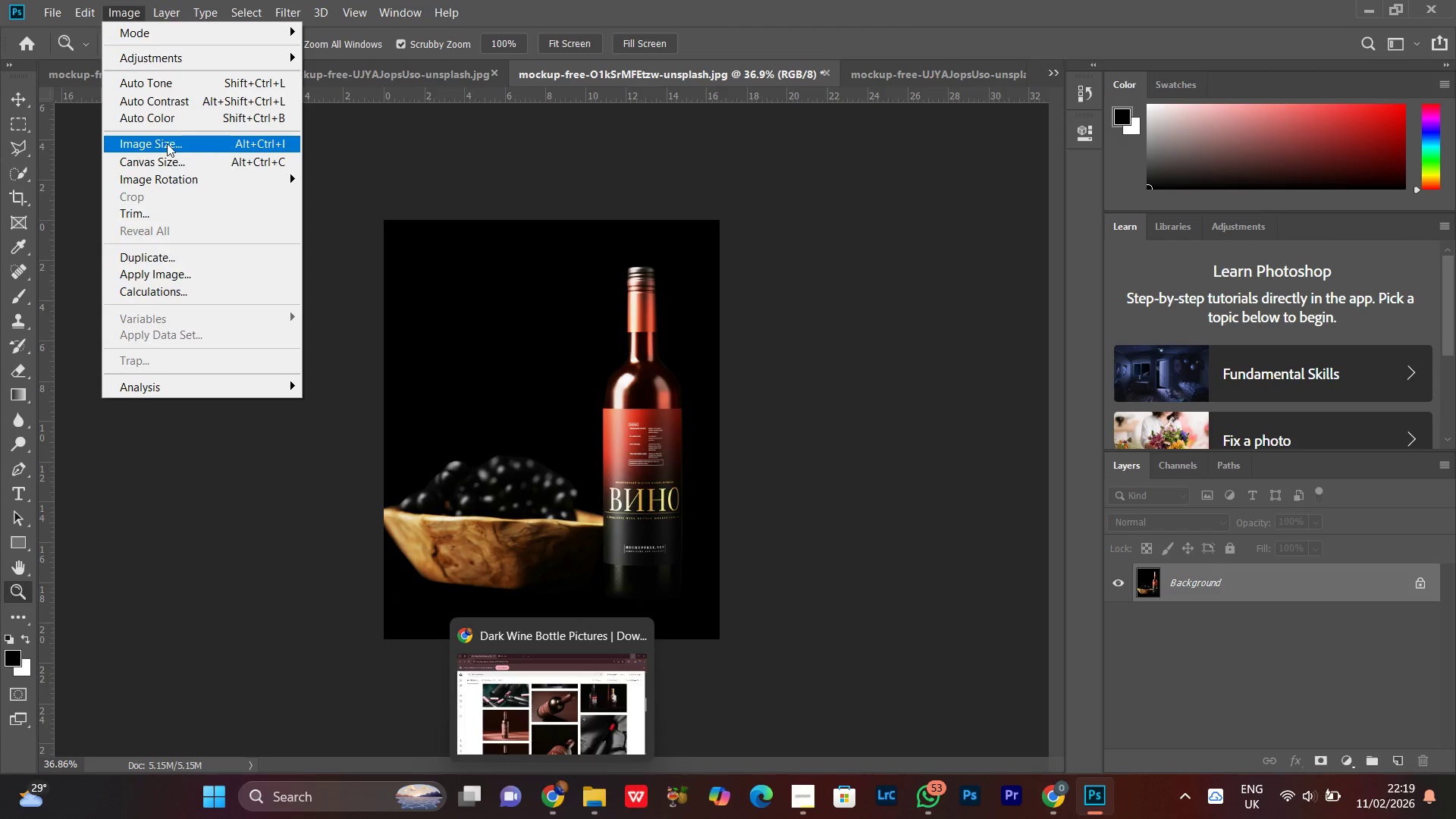 
left_click([167, 143])
 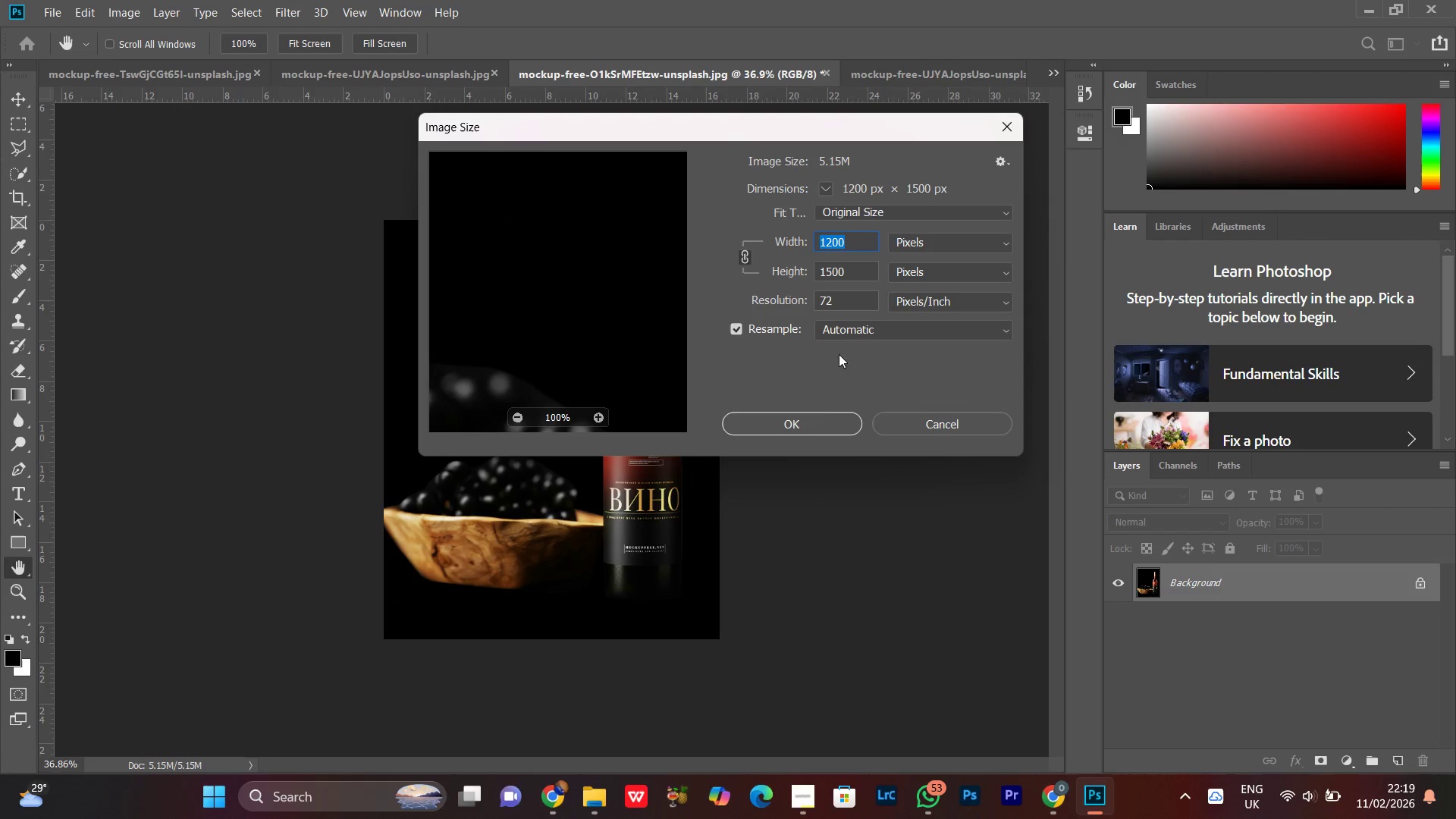 
left_click([792, 413])
 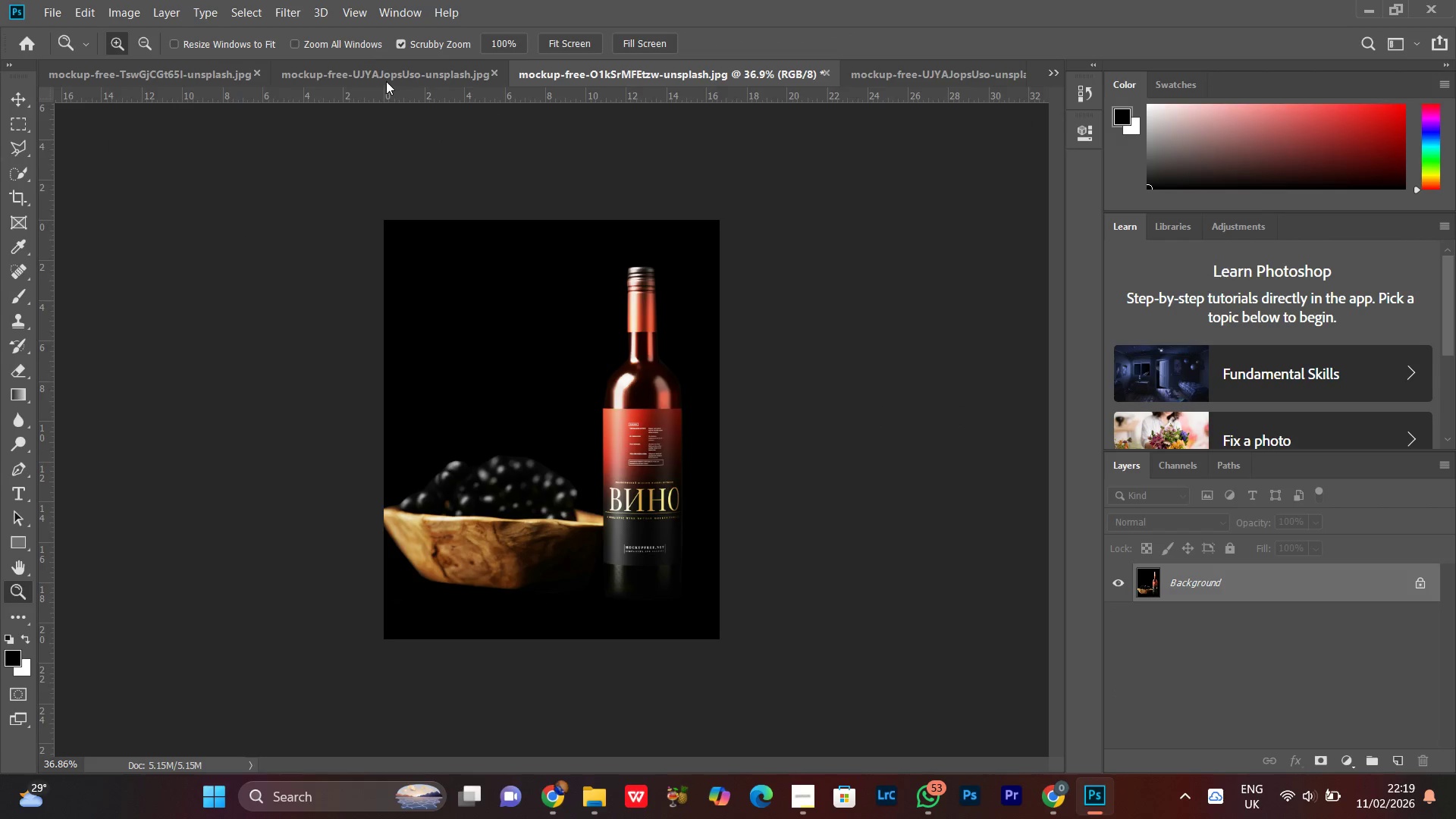 
left_click([386, 80])
 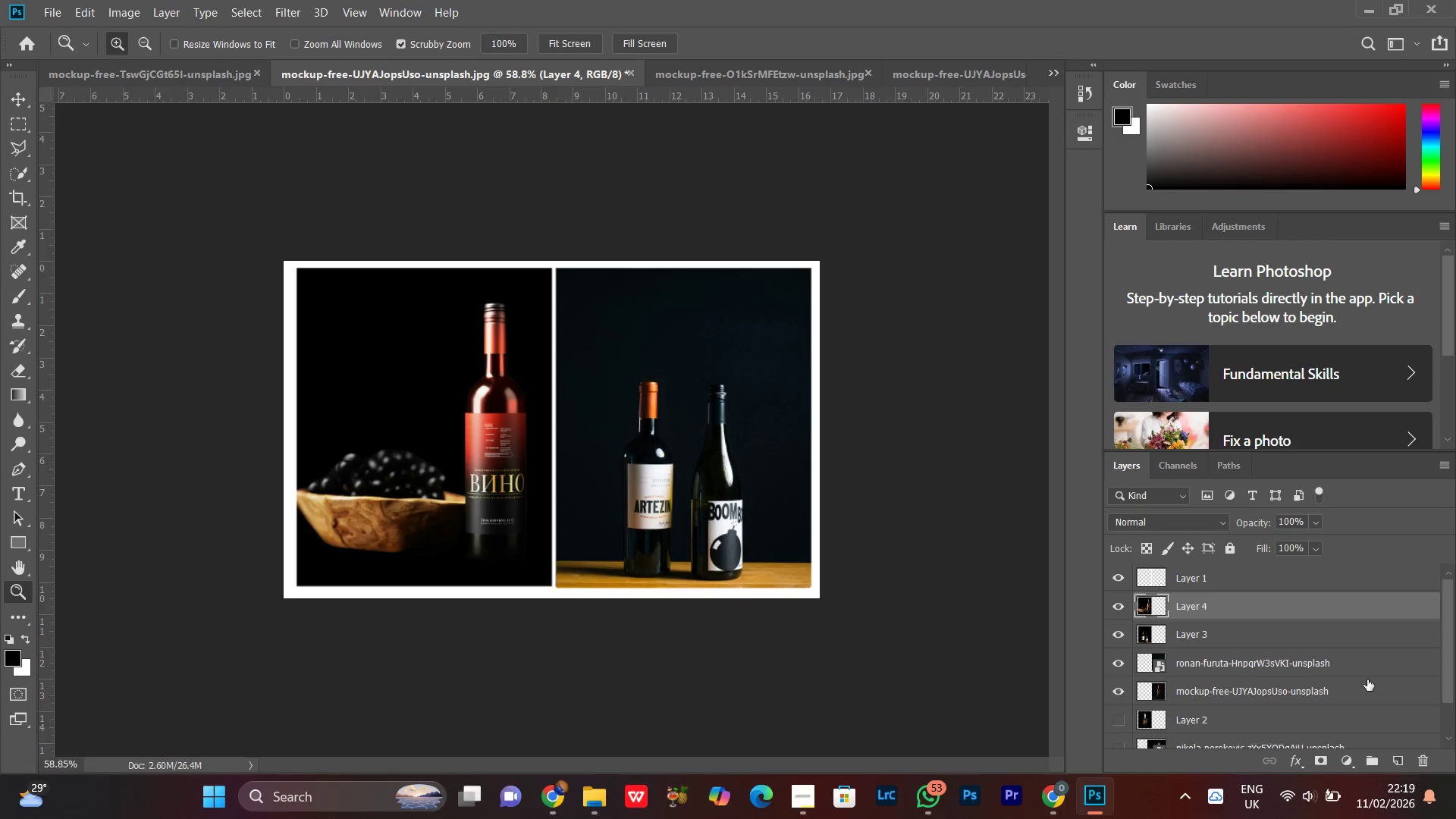 
double_click([1209, 641])
 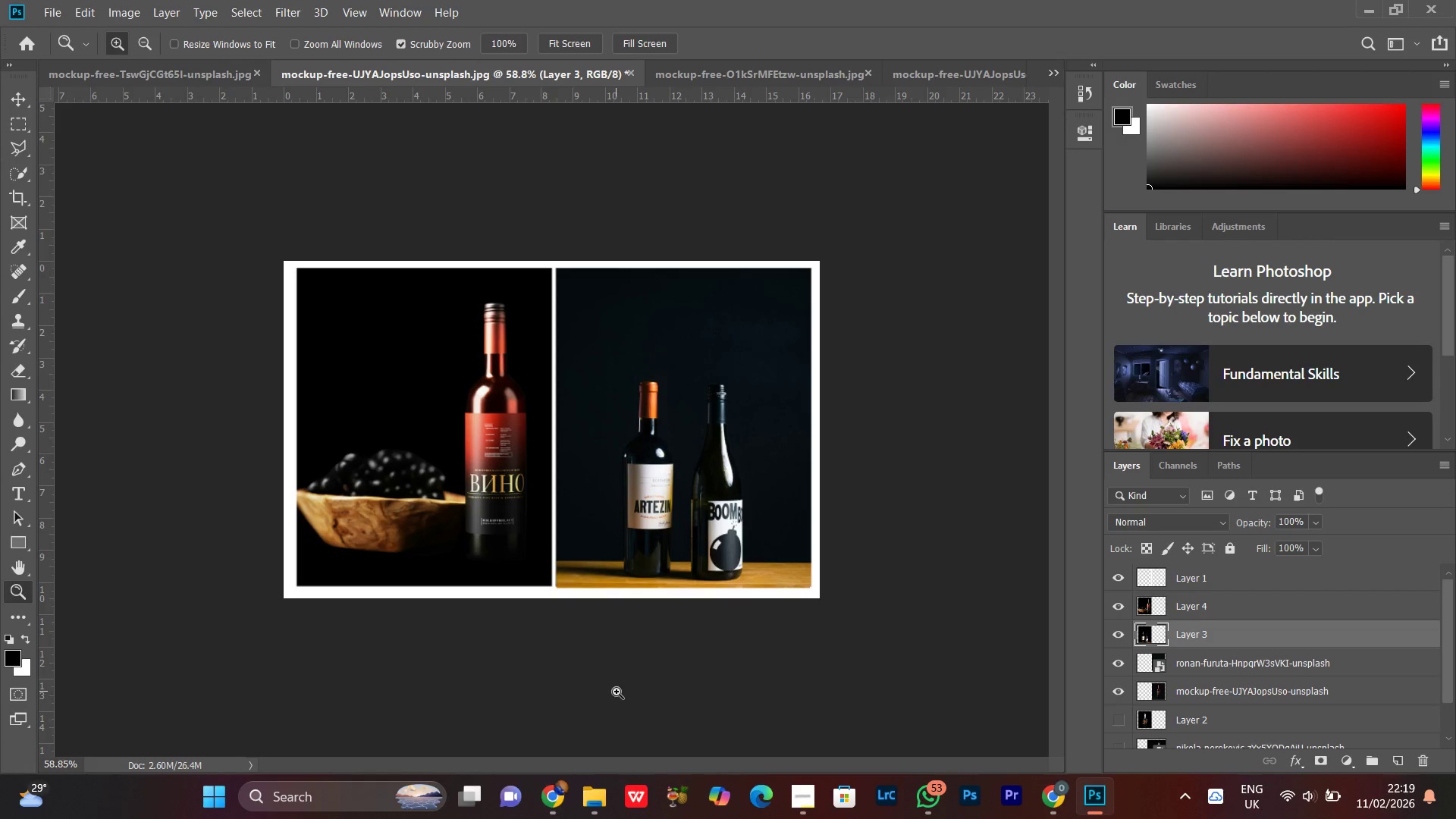 
left_click([588, 817])
 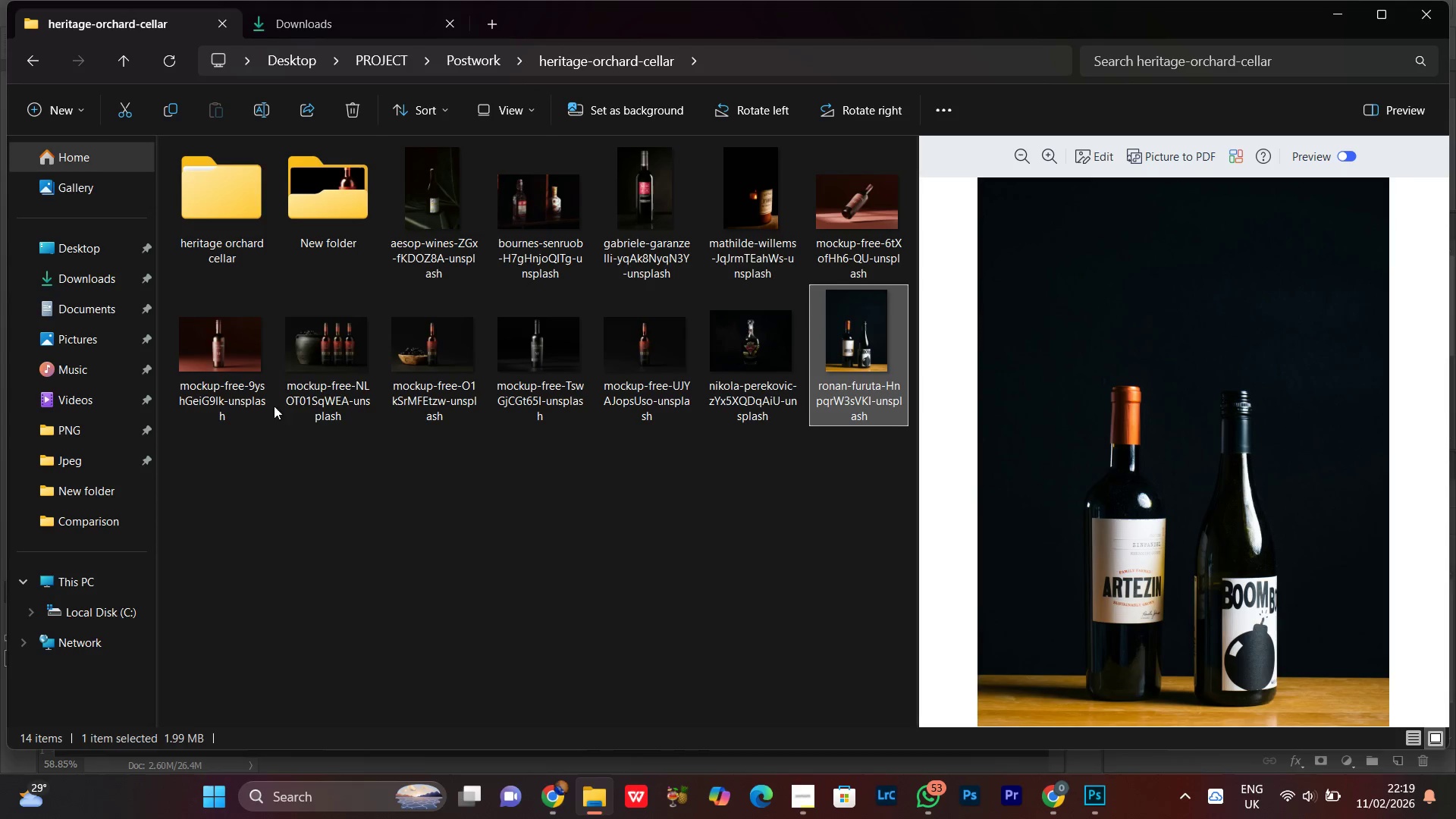 
left_click([433, 362])
 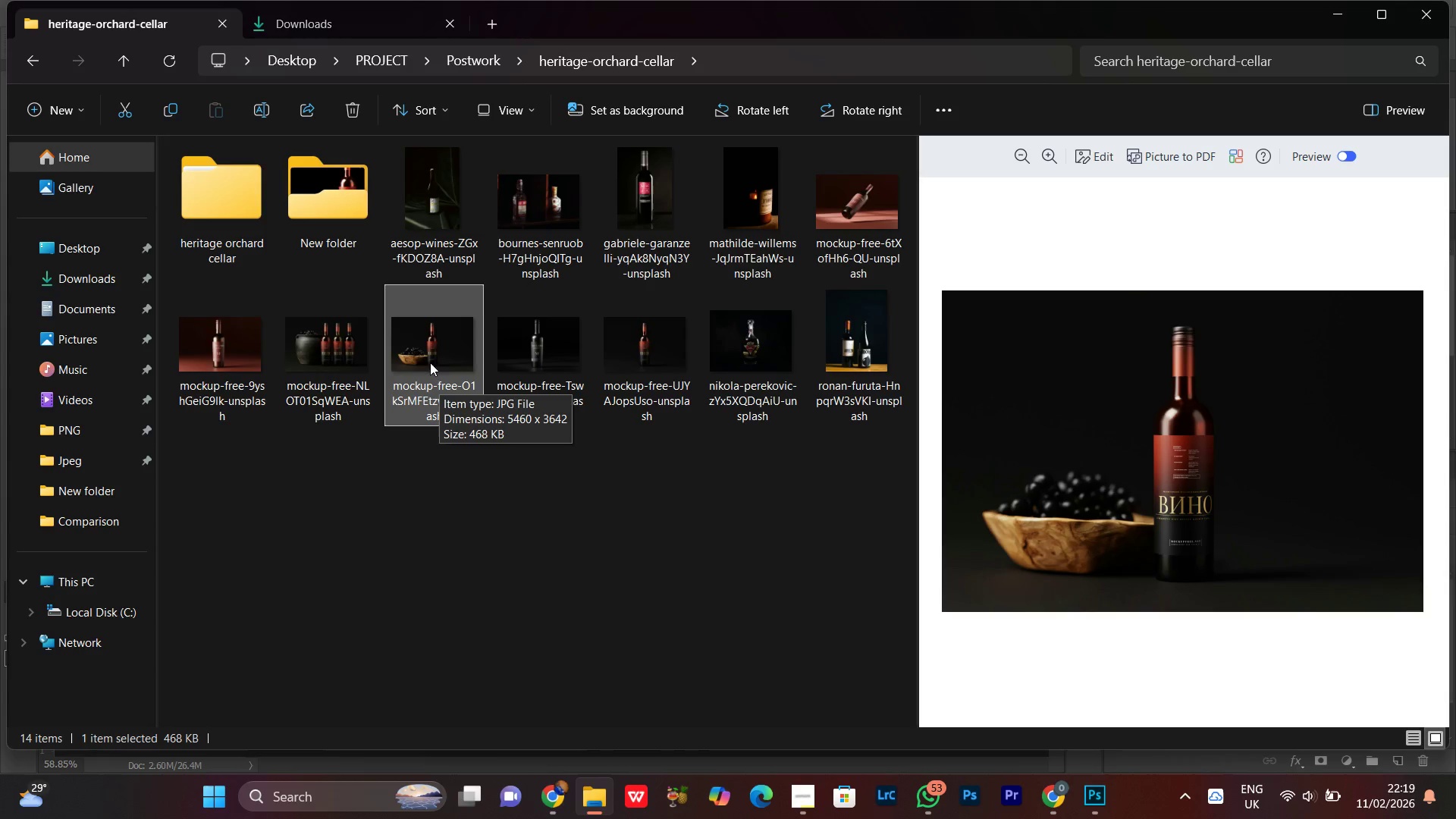 
left_click_drag(start_coordinate=[428, 359], to_coordinate=[663, 442])
 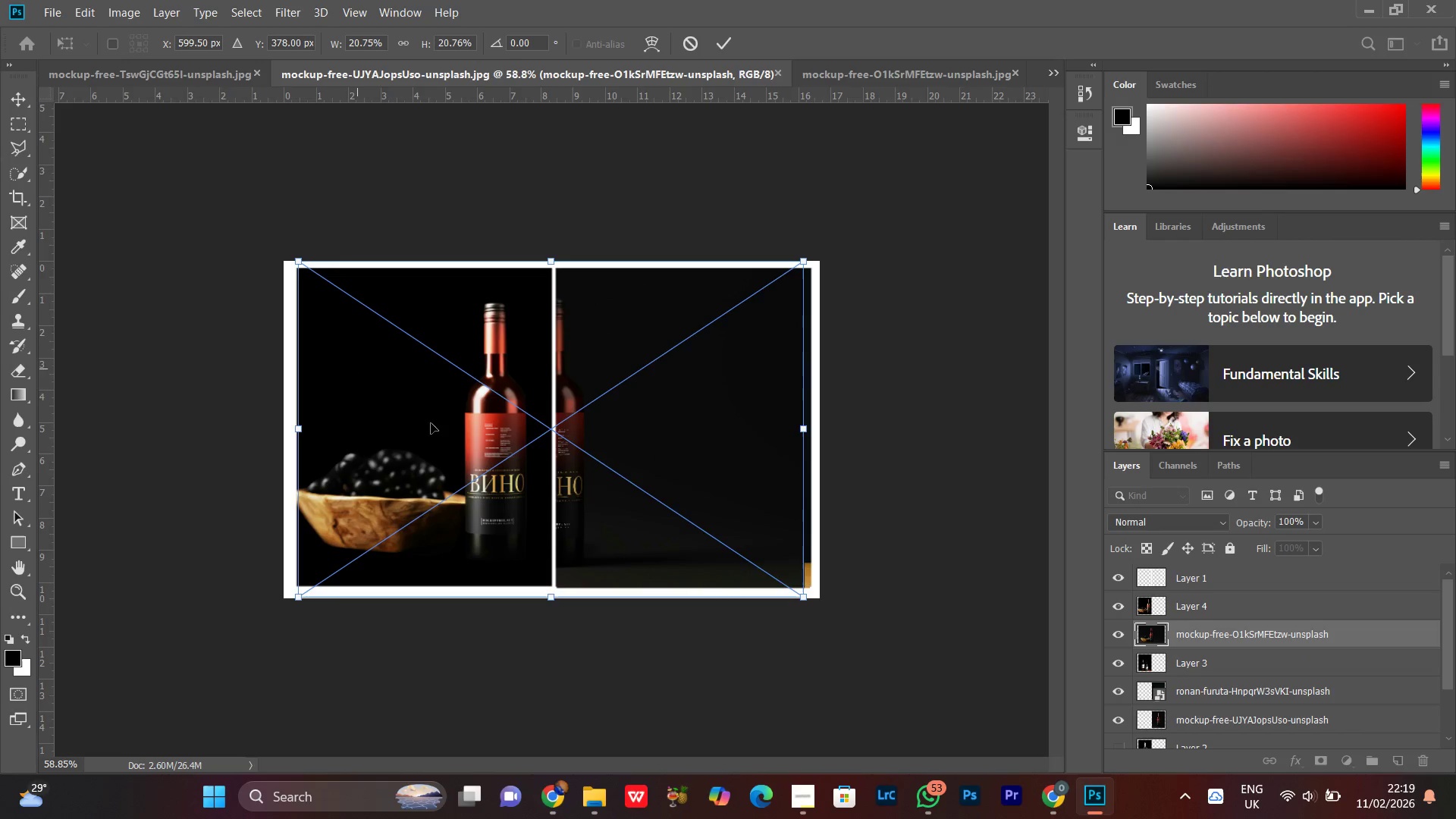 
left_click_drag(start_coordinate=[673, 431], to_coordinate=[867, 438])
 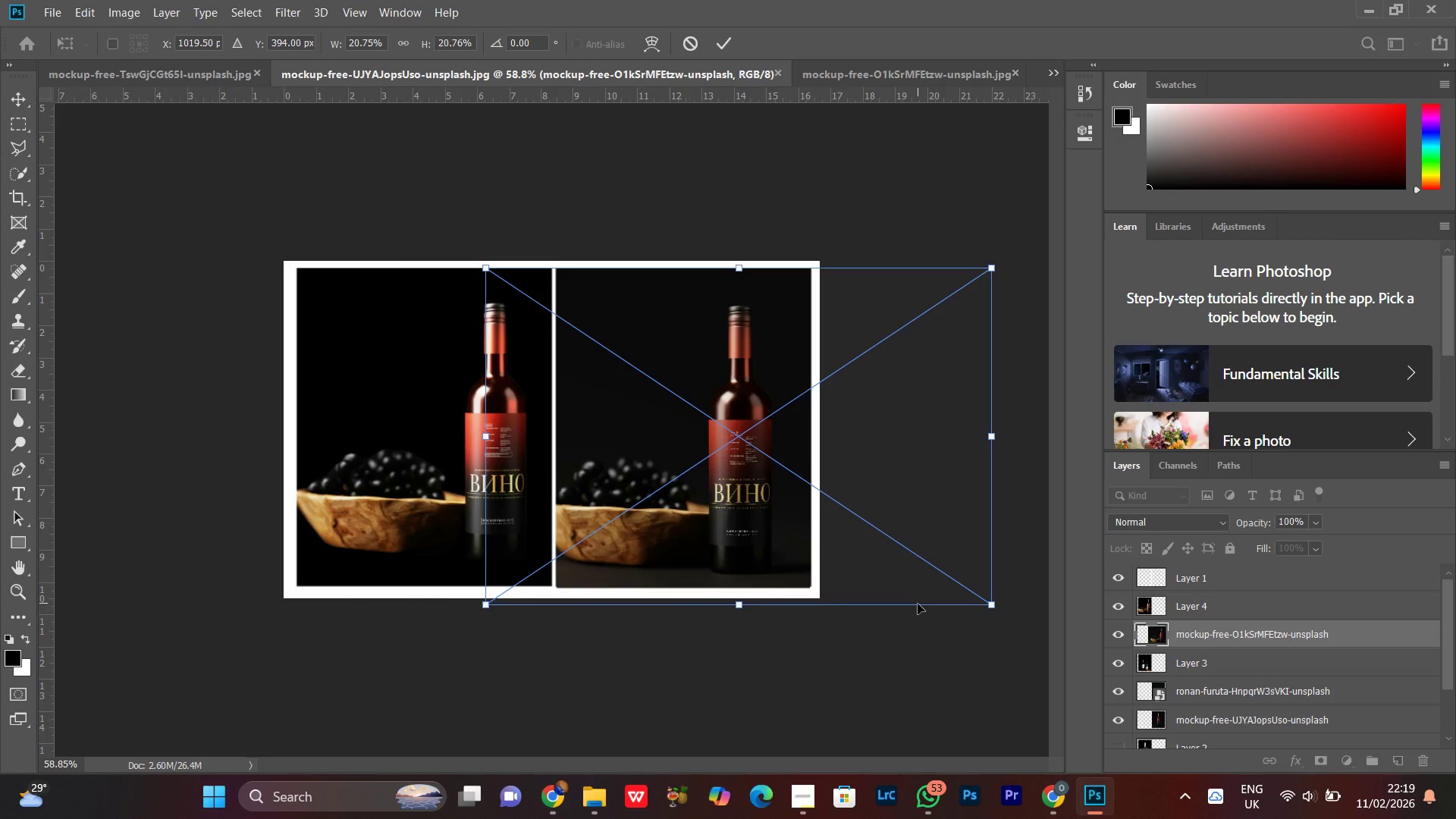 
key(ArrowUp)
 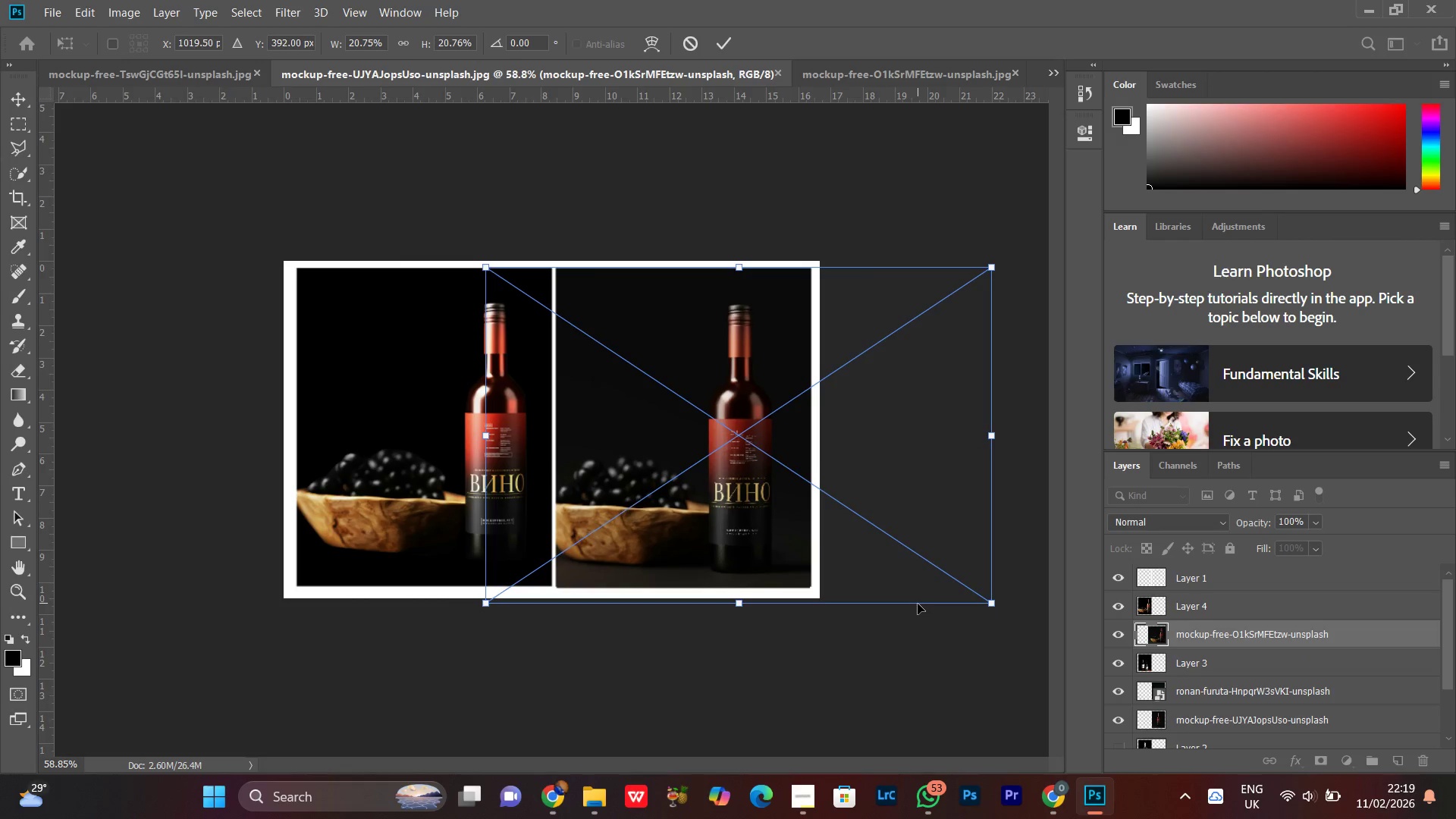 
key(ArrowUp)
 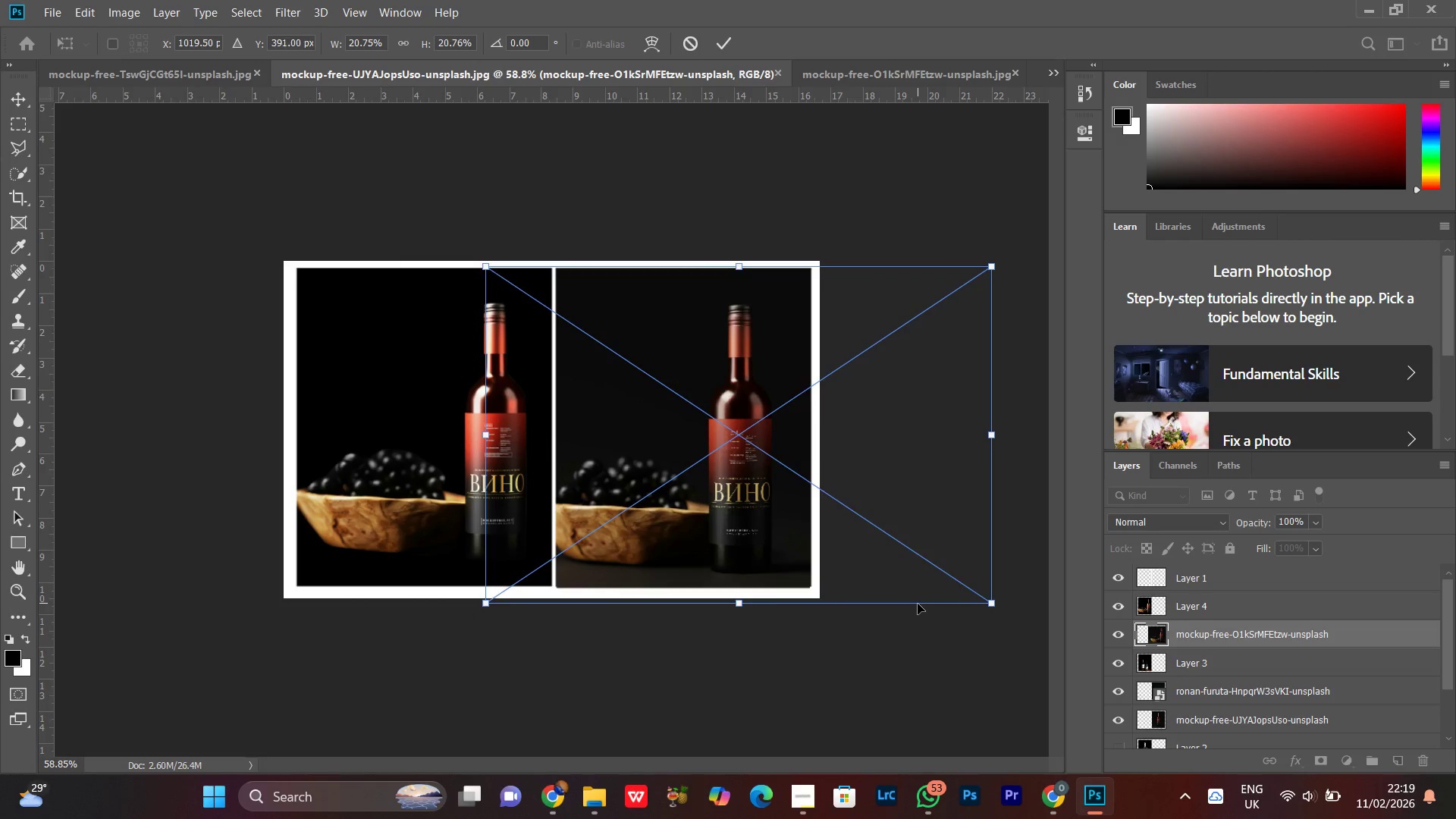 
key(ArrowUp)
 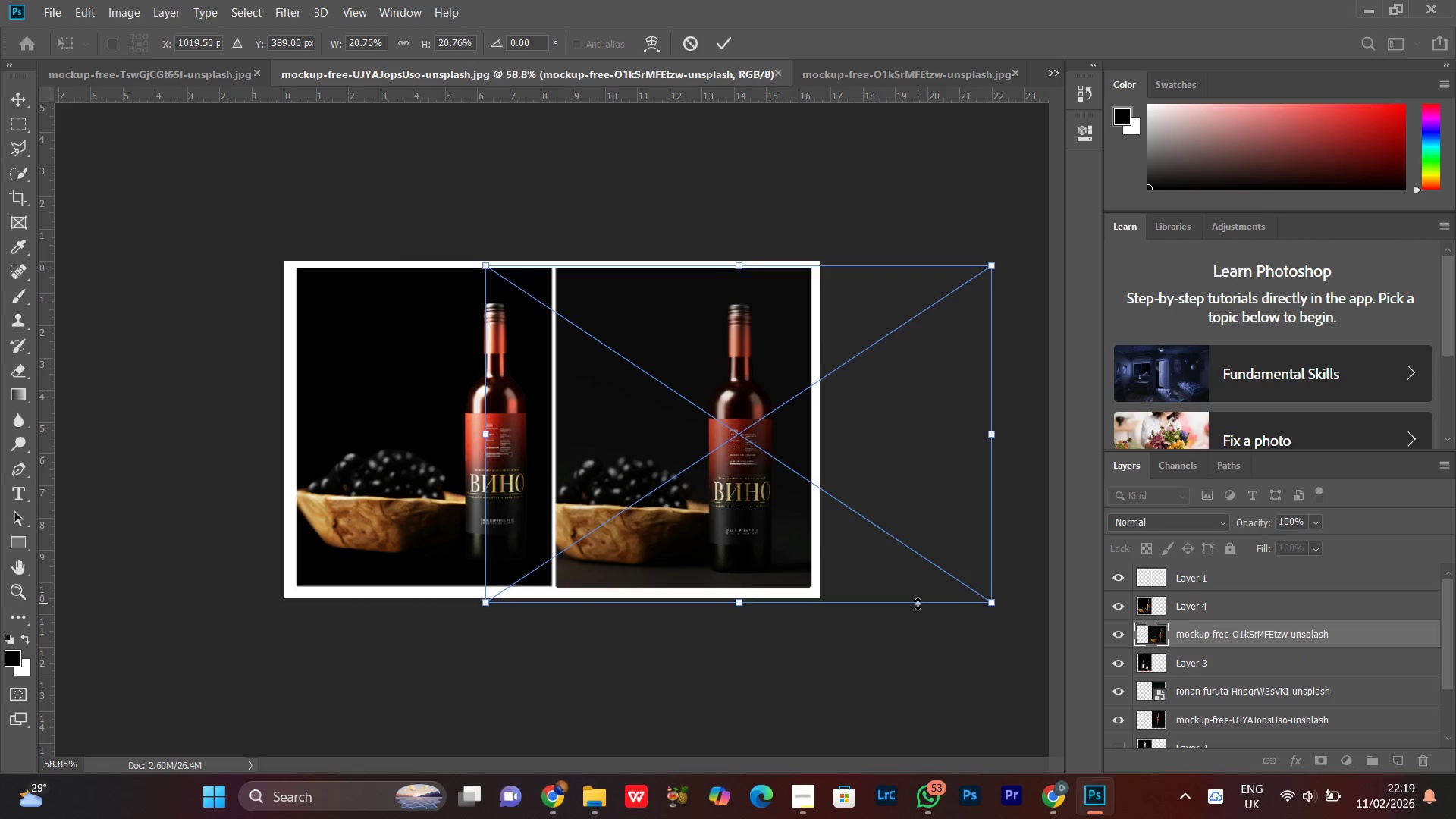 
key(ArrowUp)
 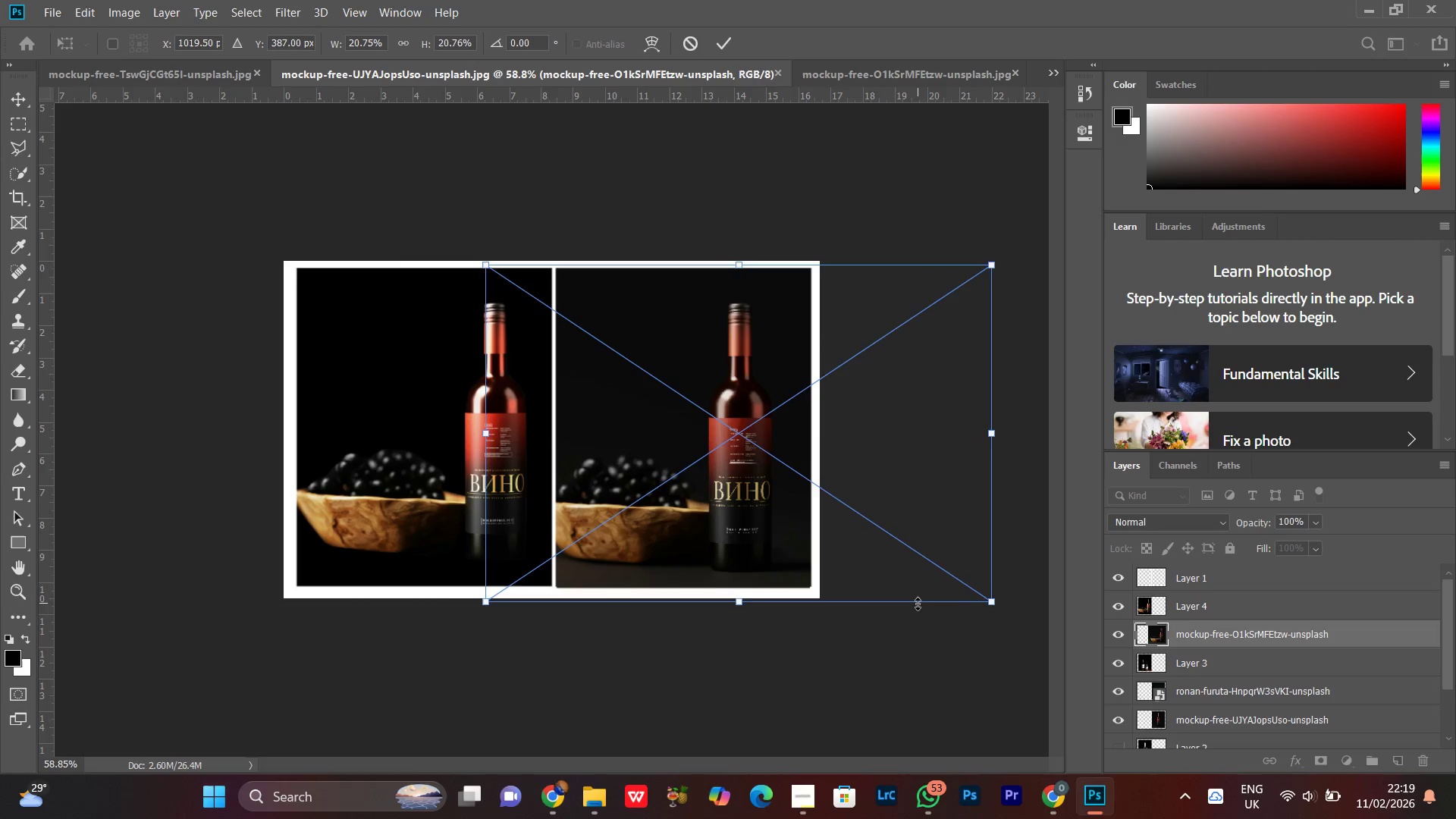 
key(ArrowUp)
 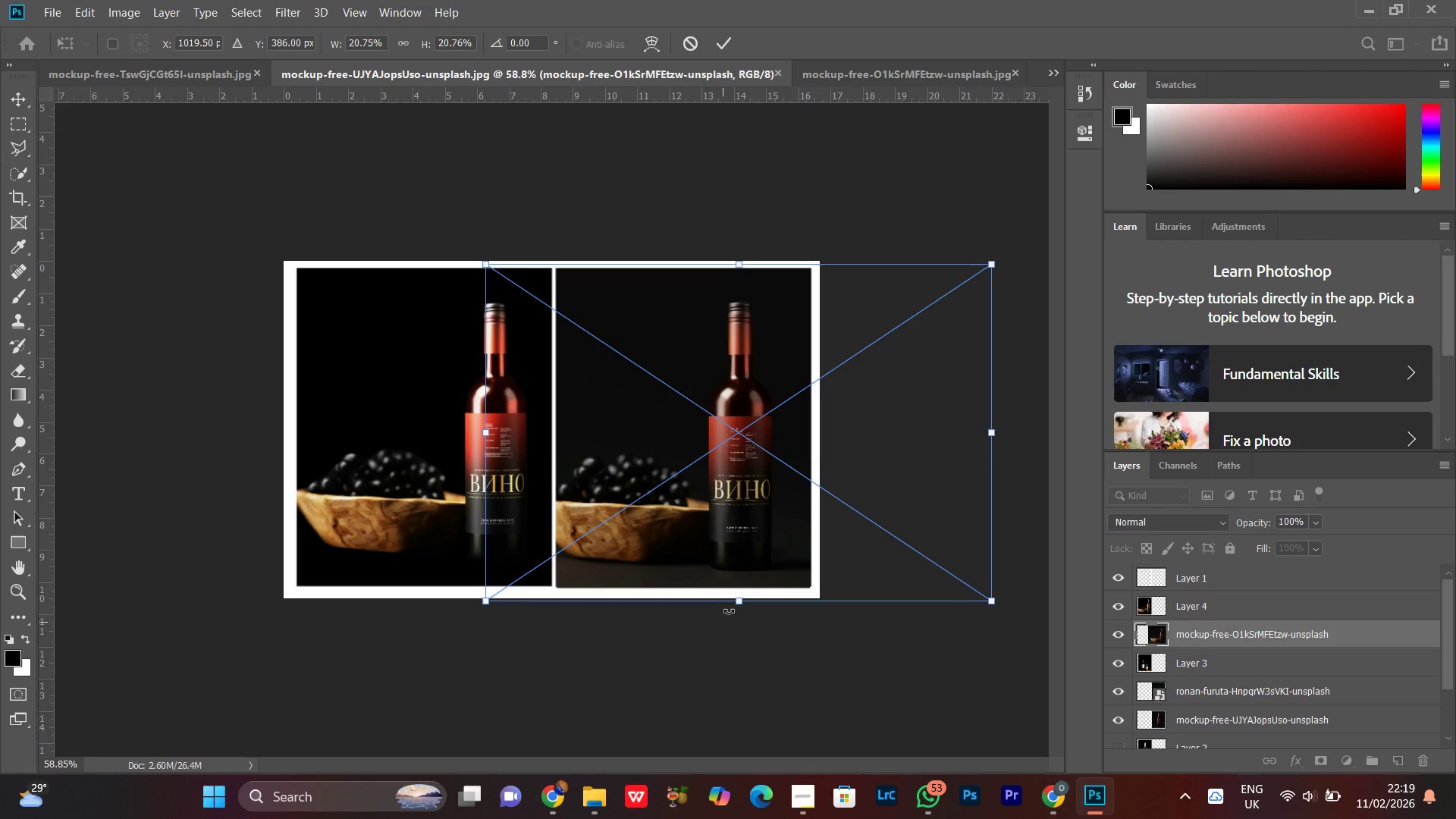 
left_click_drag(start_coordinate=[737, 604], to_coordinate=[739, 594])
 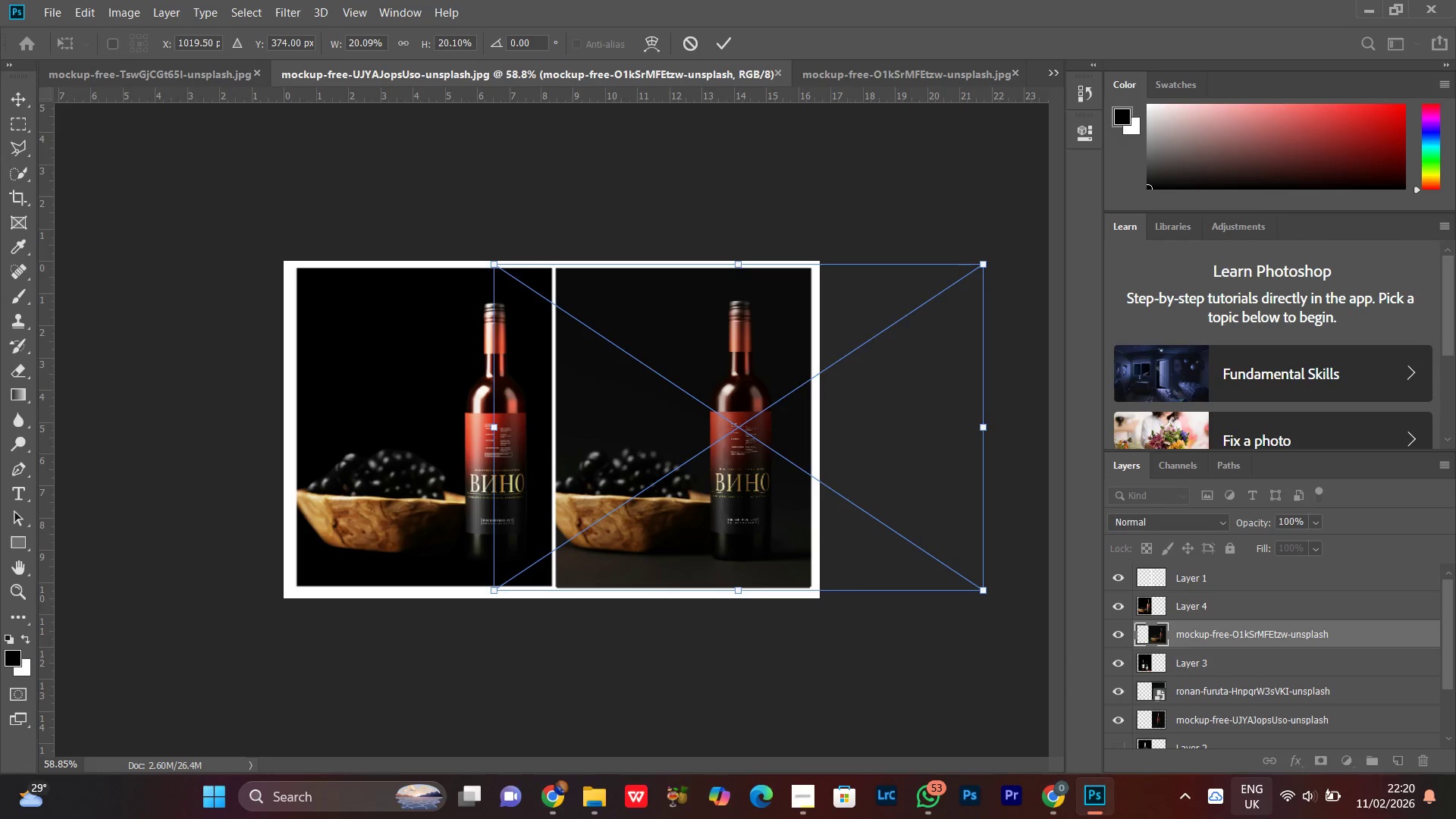 
key(ArrowDown)
 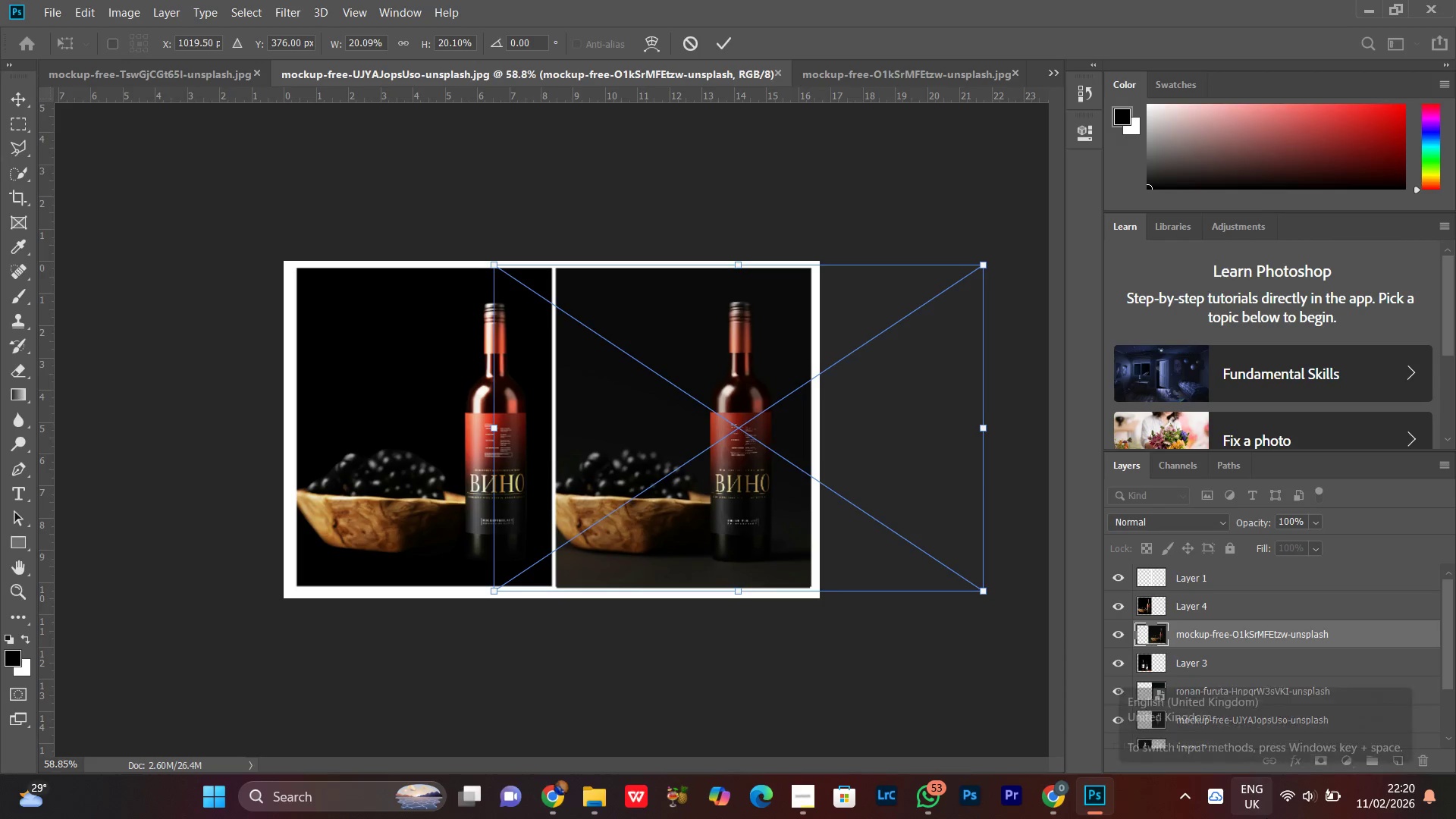 
key(ArrowDown)
 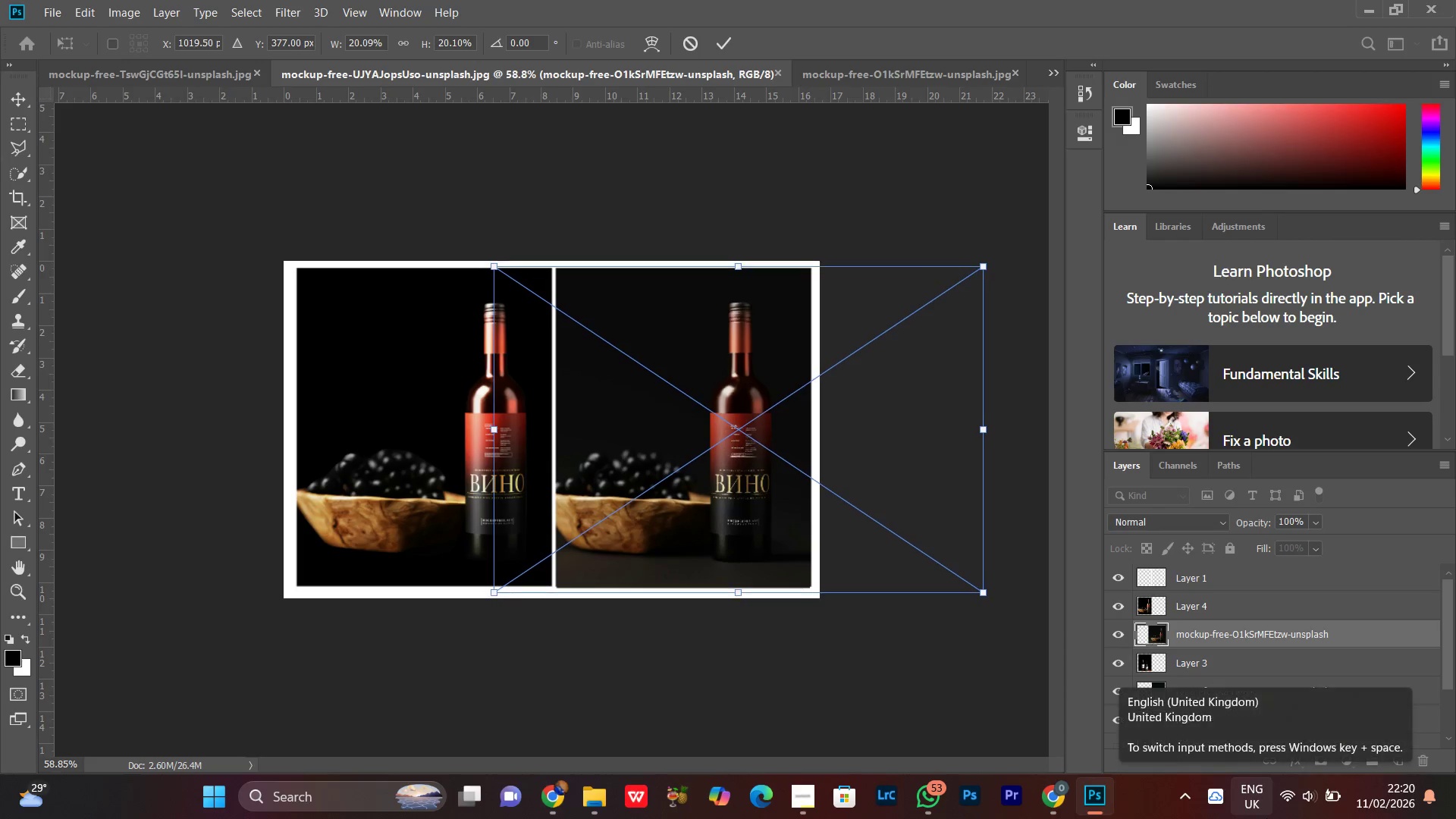 
key(ArrowDown)
 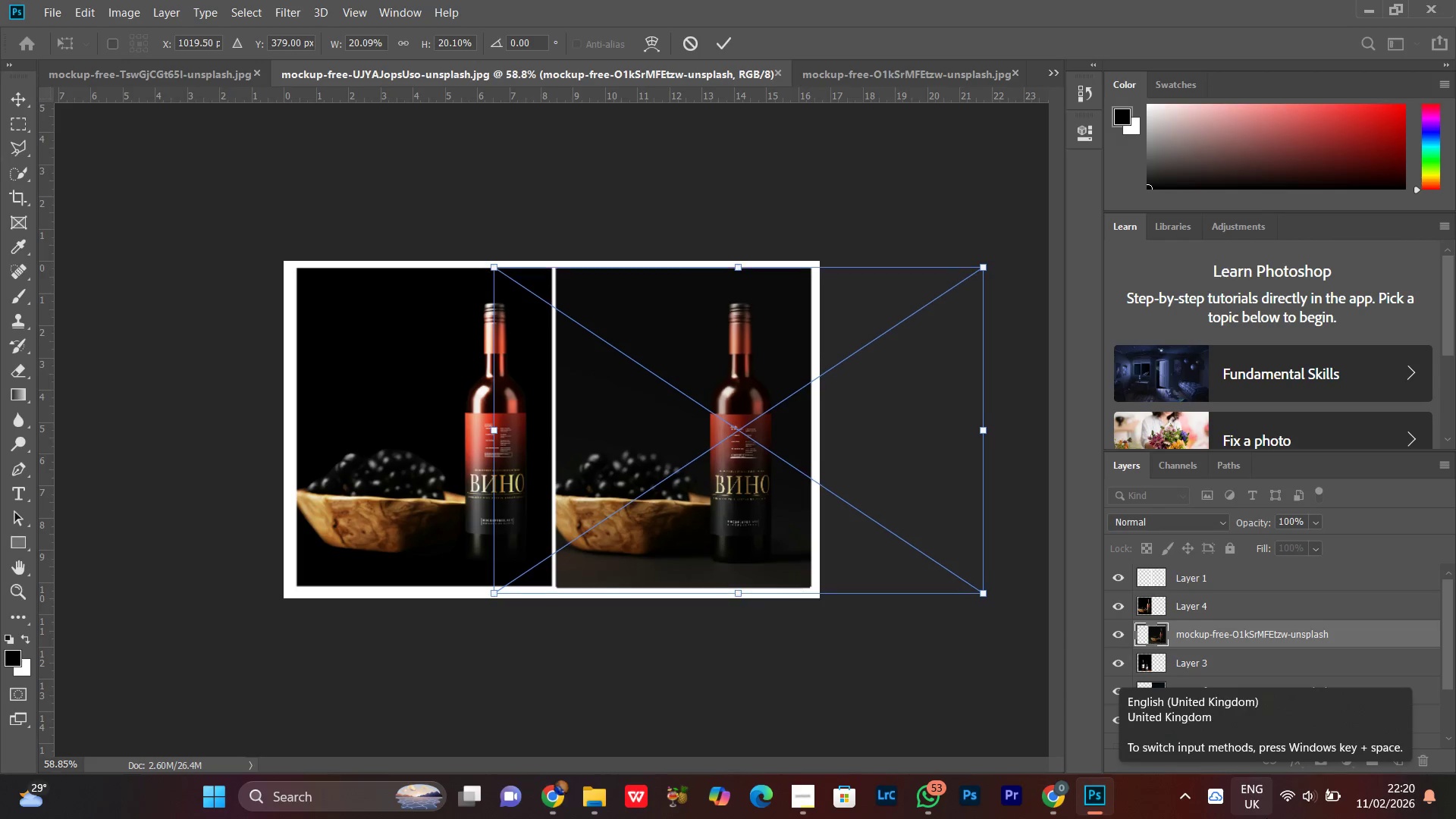 
key(ArrowDown)
 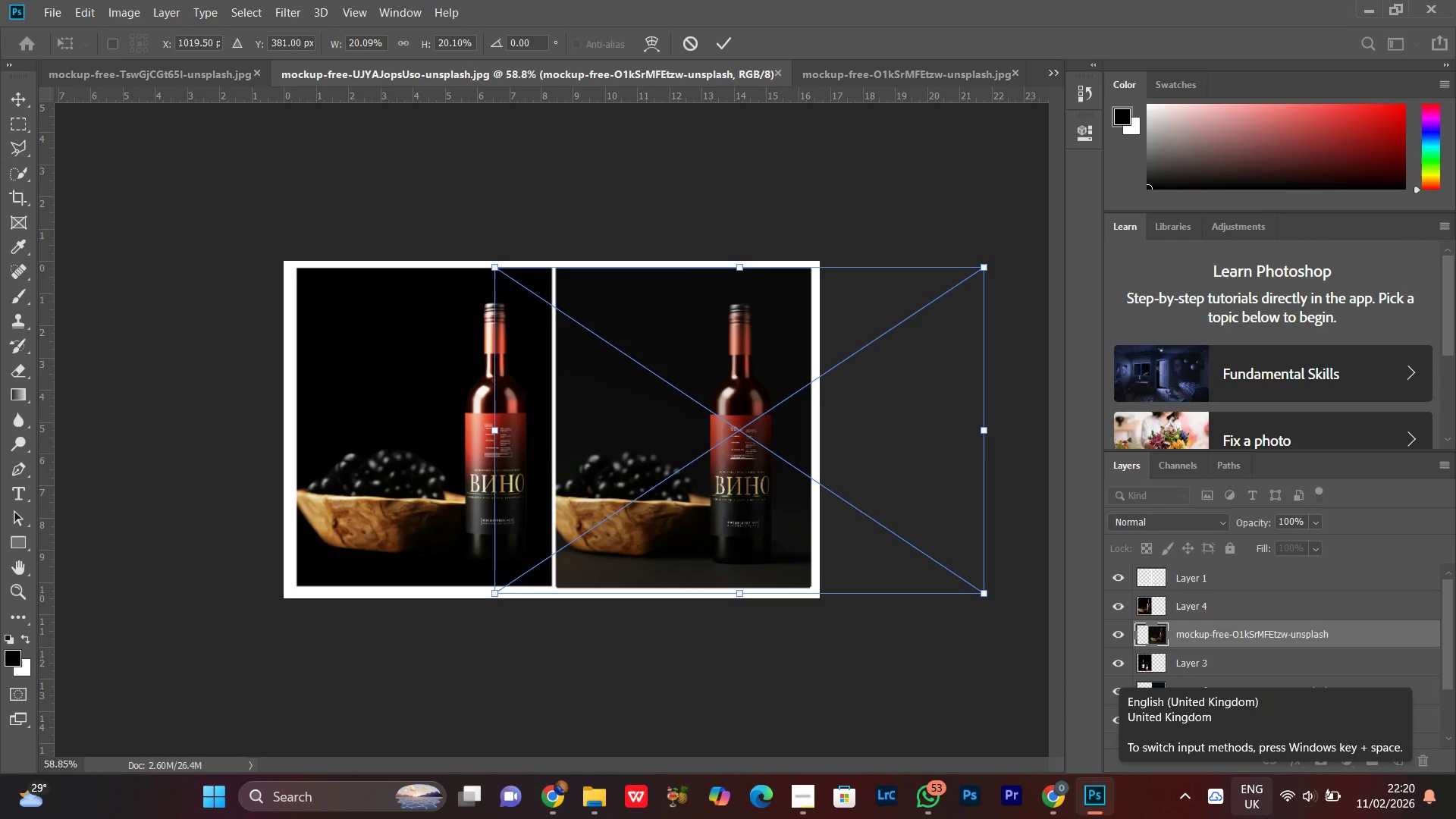 
hold_key(key=ArrowRight, duration=0.97)
 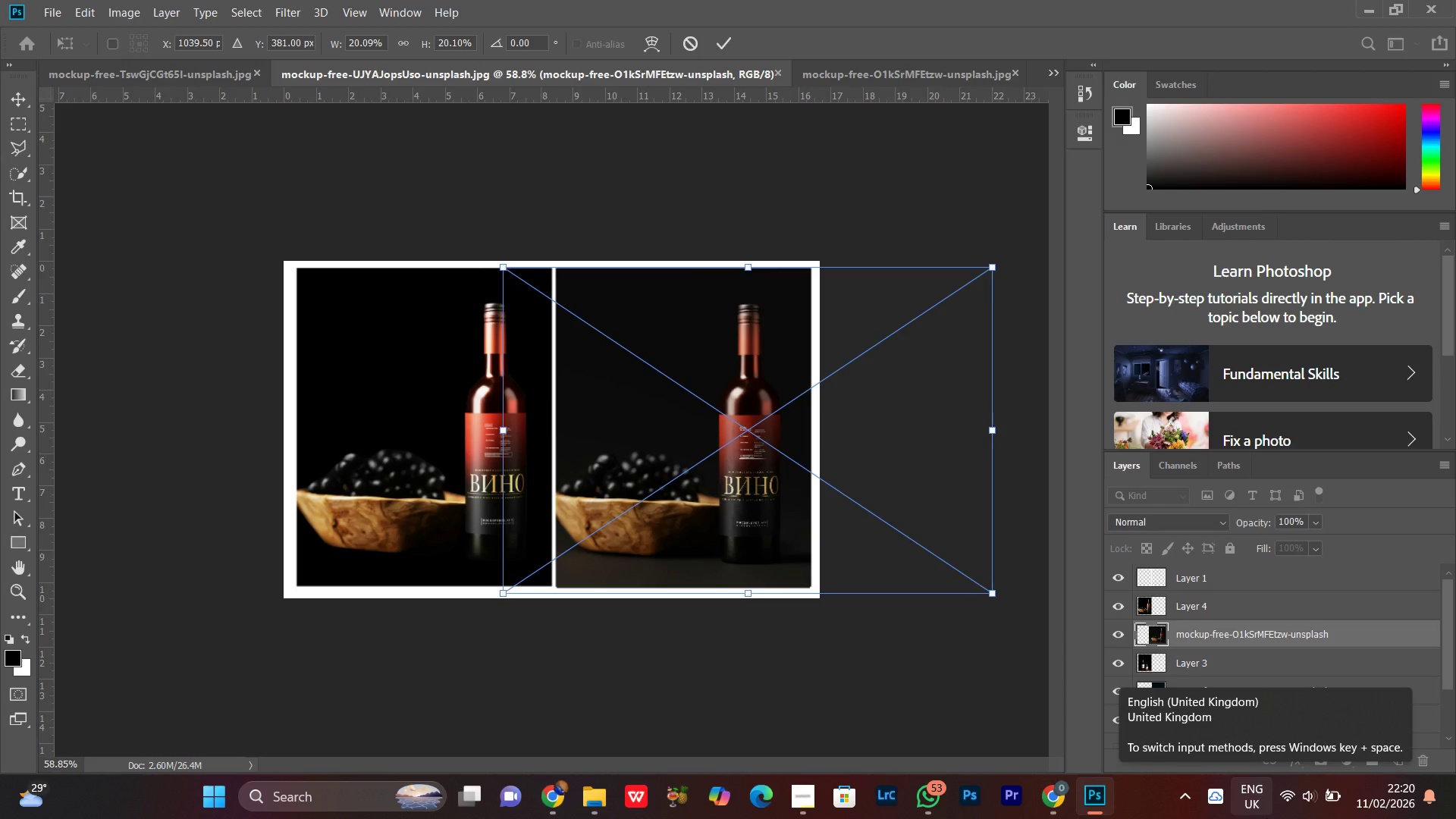 
key(ArrowRight)
 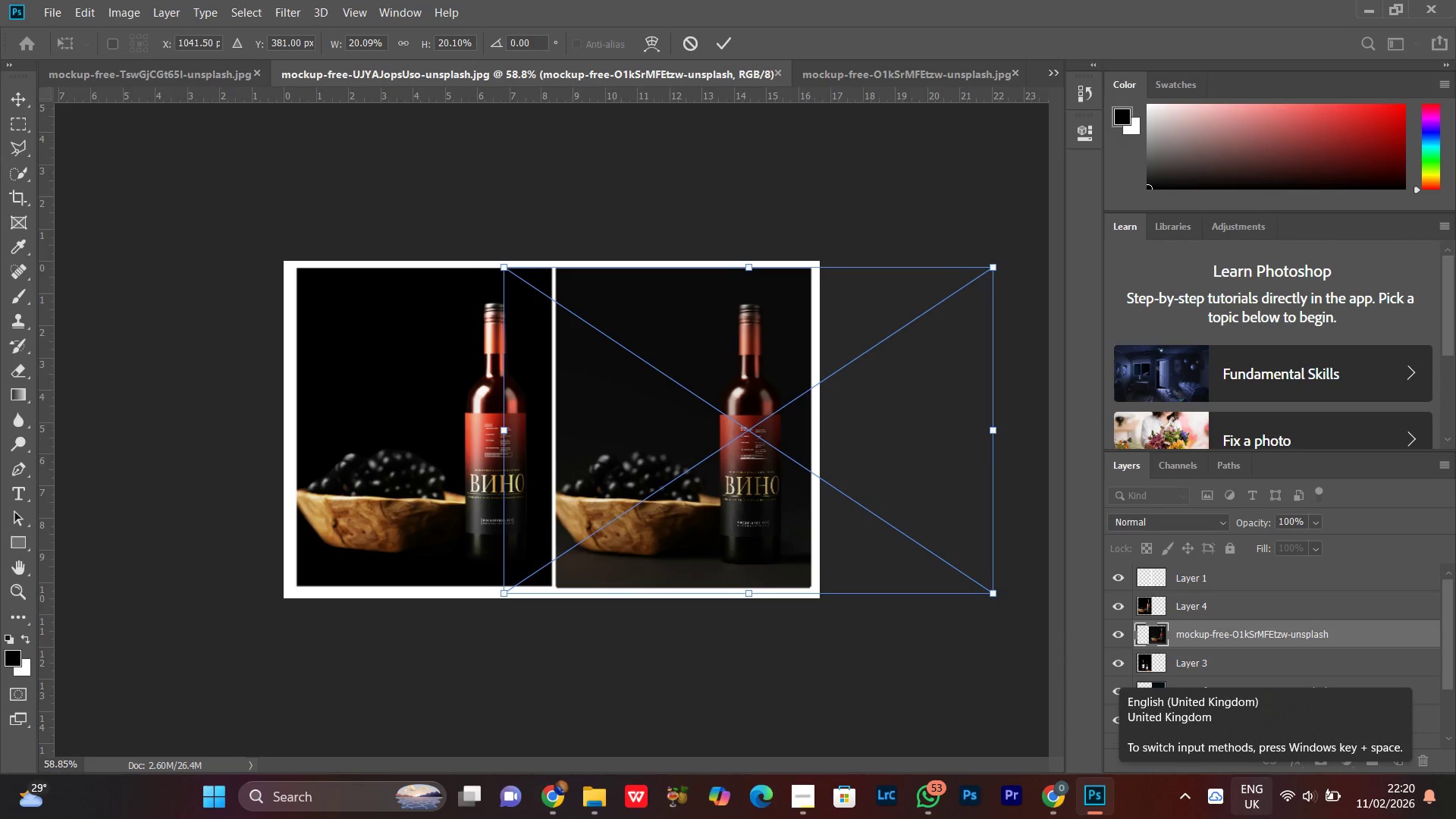 
key(ArrowRight)
 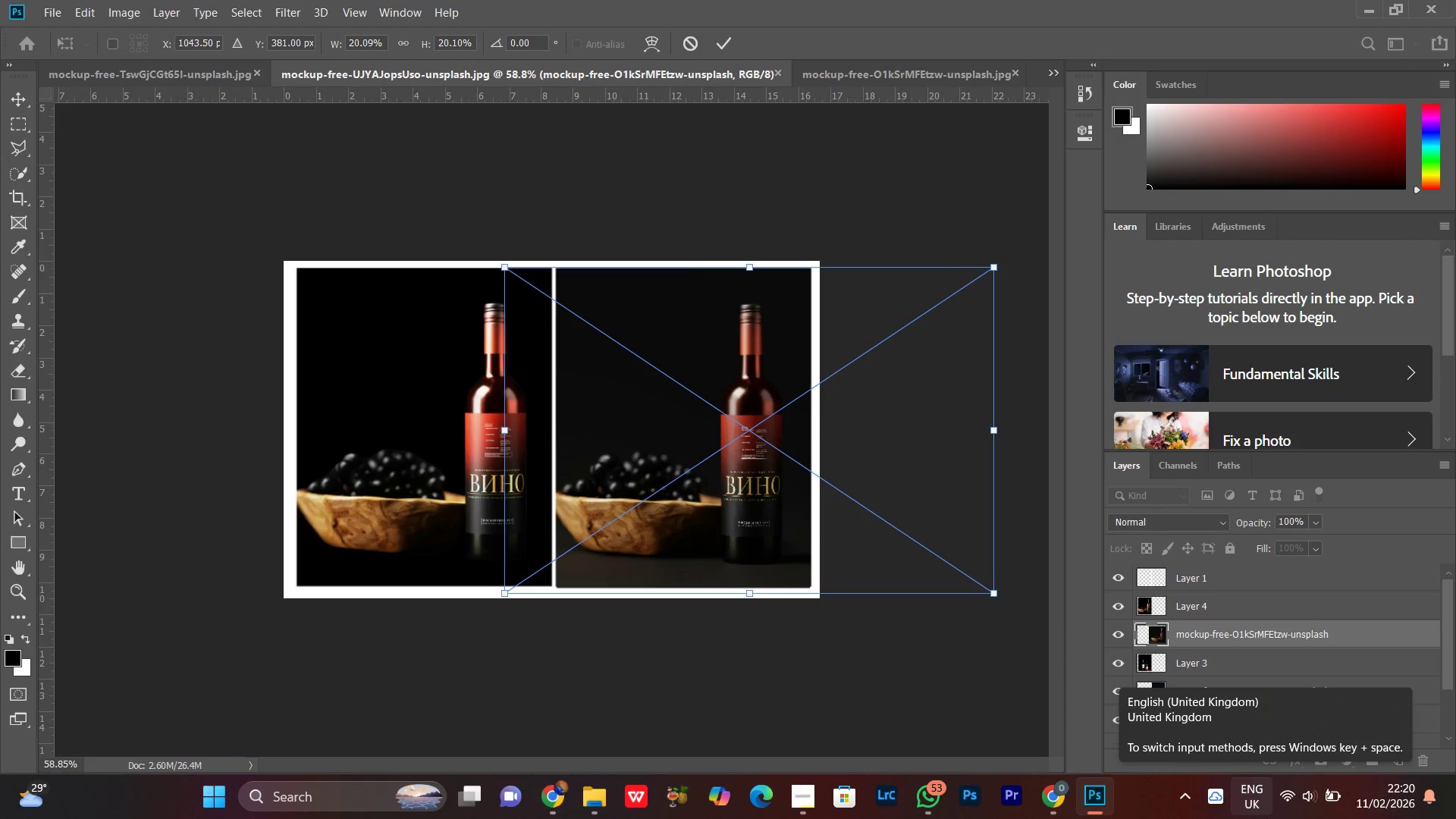 
key(ArrowRight)
 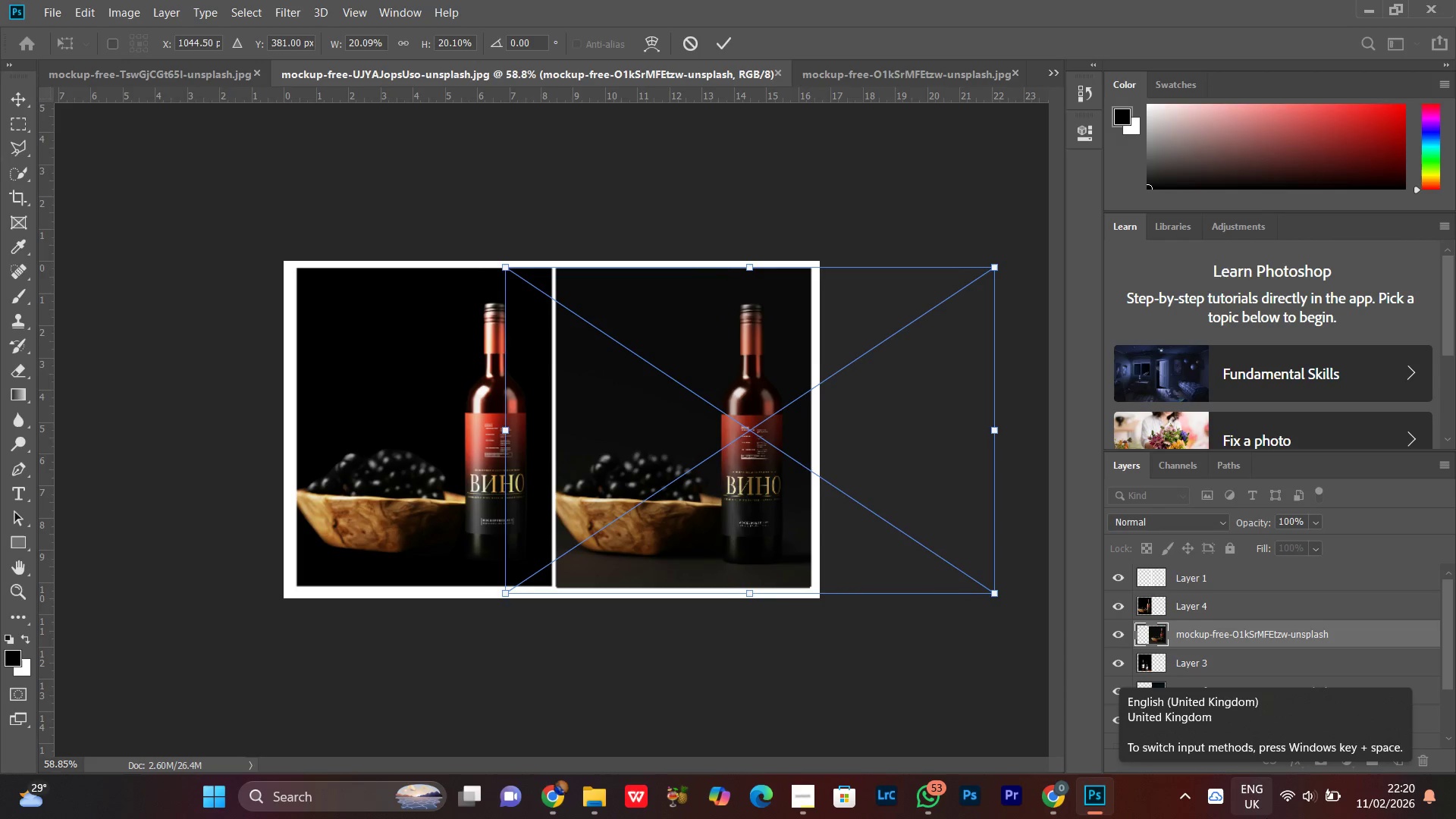 
key(ArrowRight)
 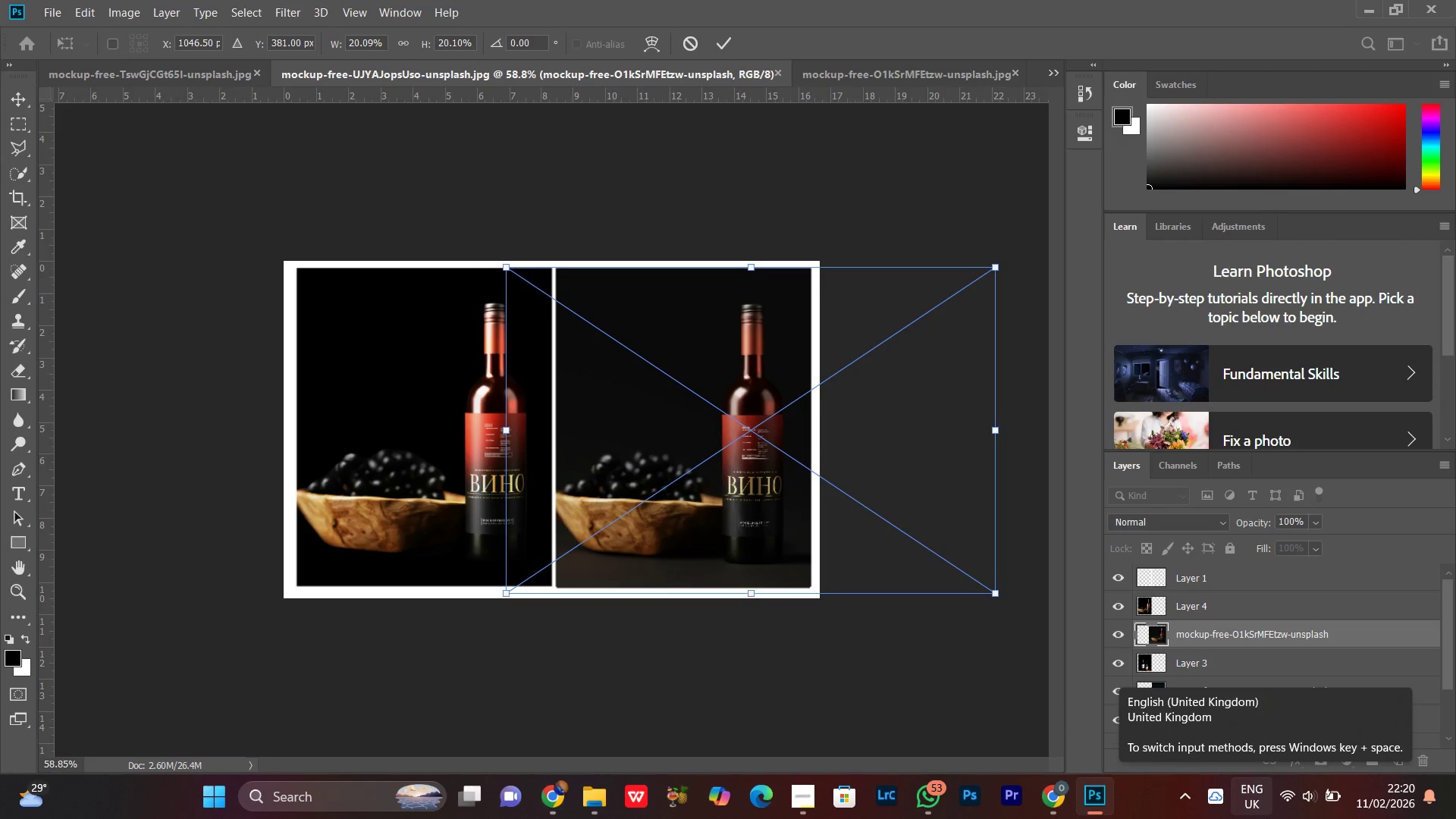 
key(ArrowRight)
 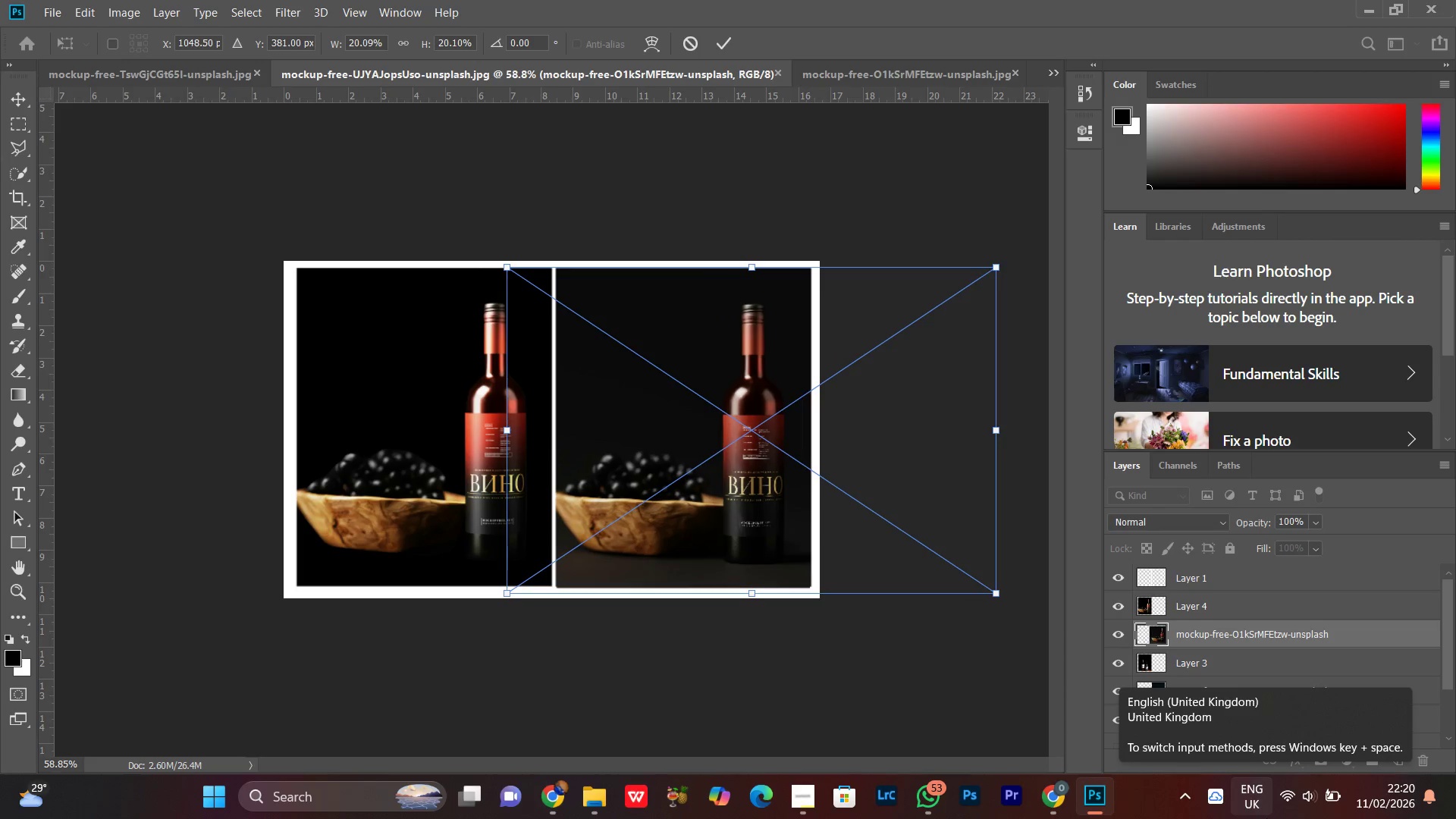 
key(ArrowRight)
 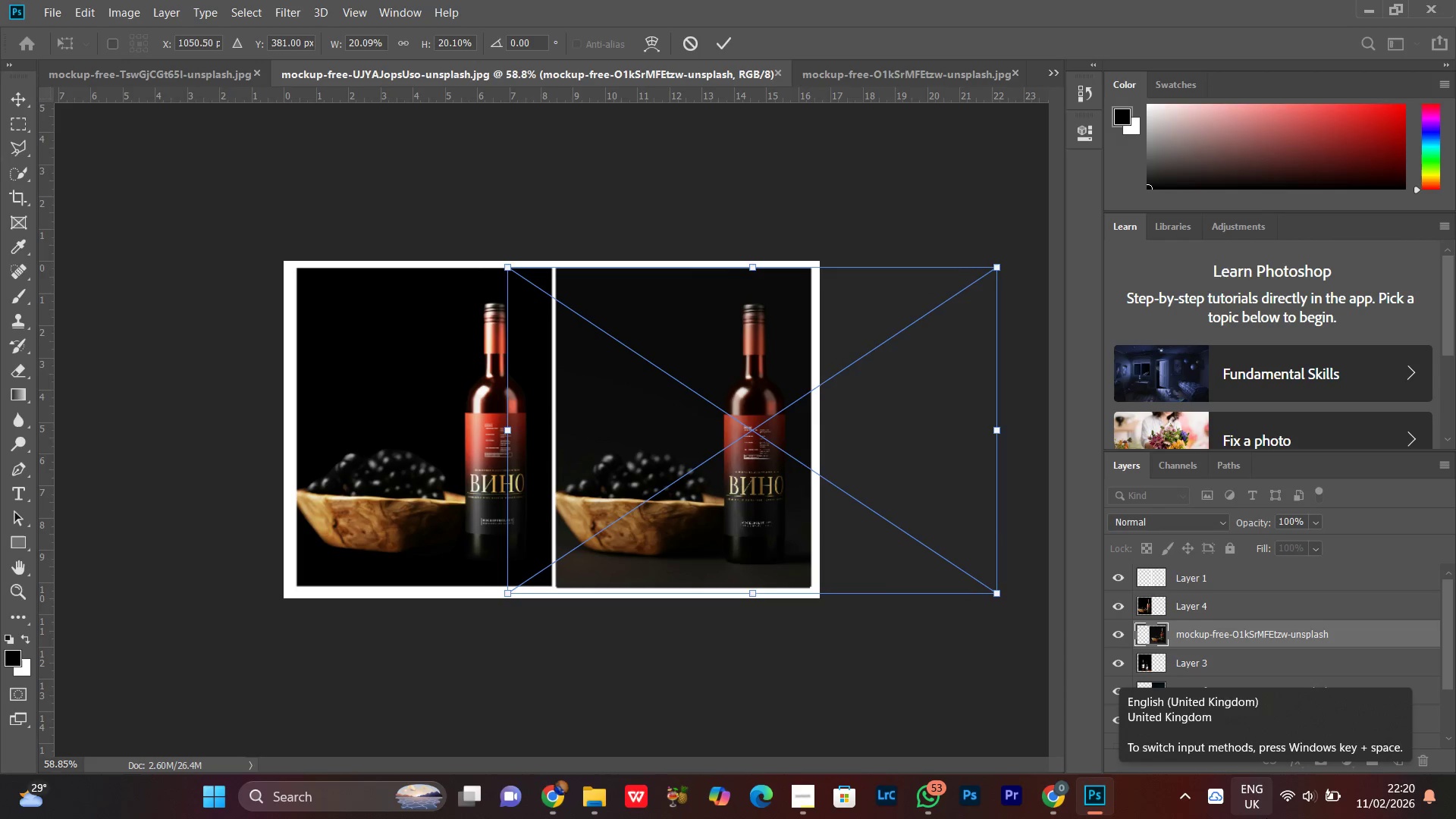 
key(ArrowRight)
 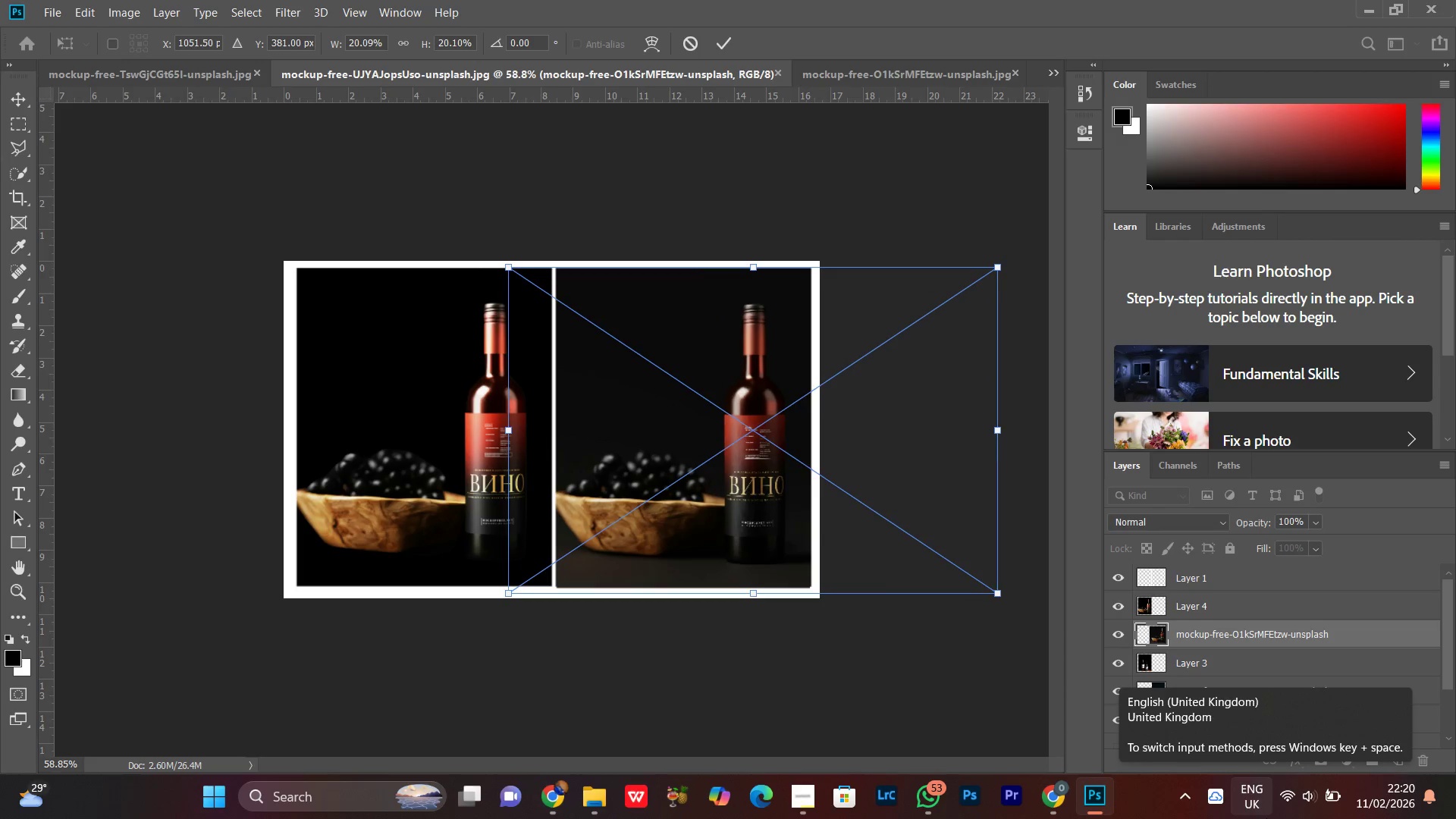 
key(ArrowRight)
 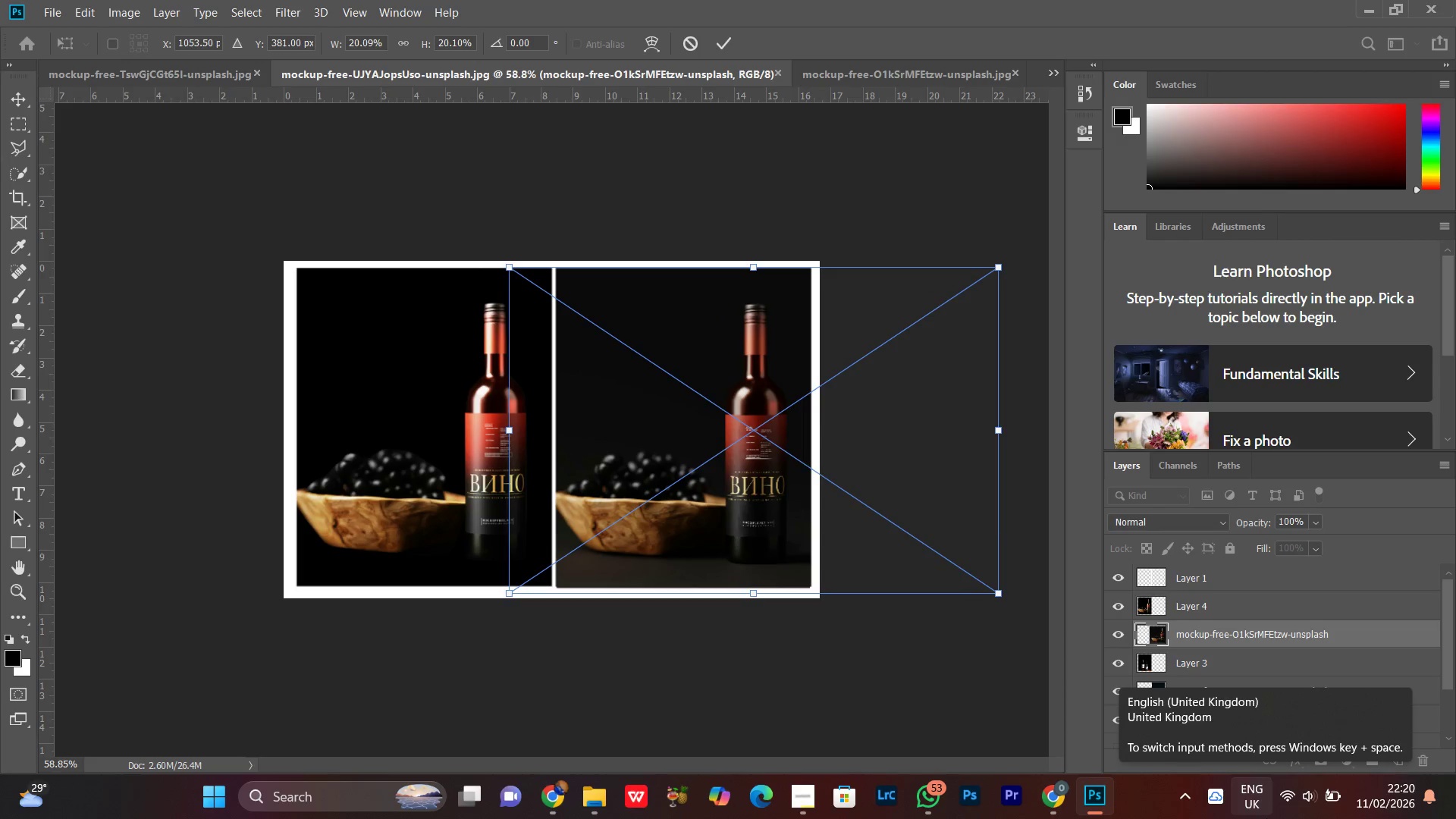 
key(ArrowRight)
 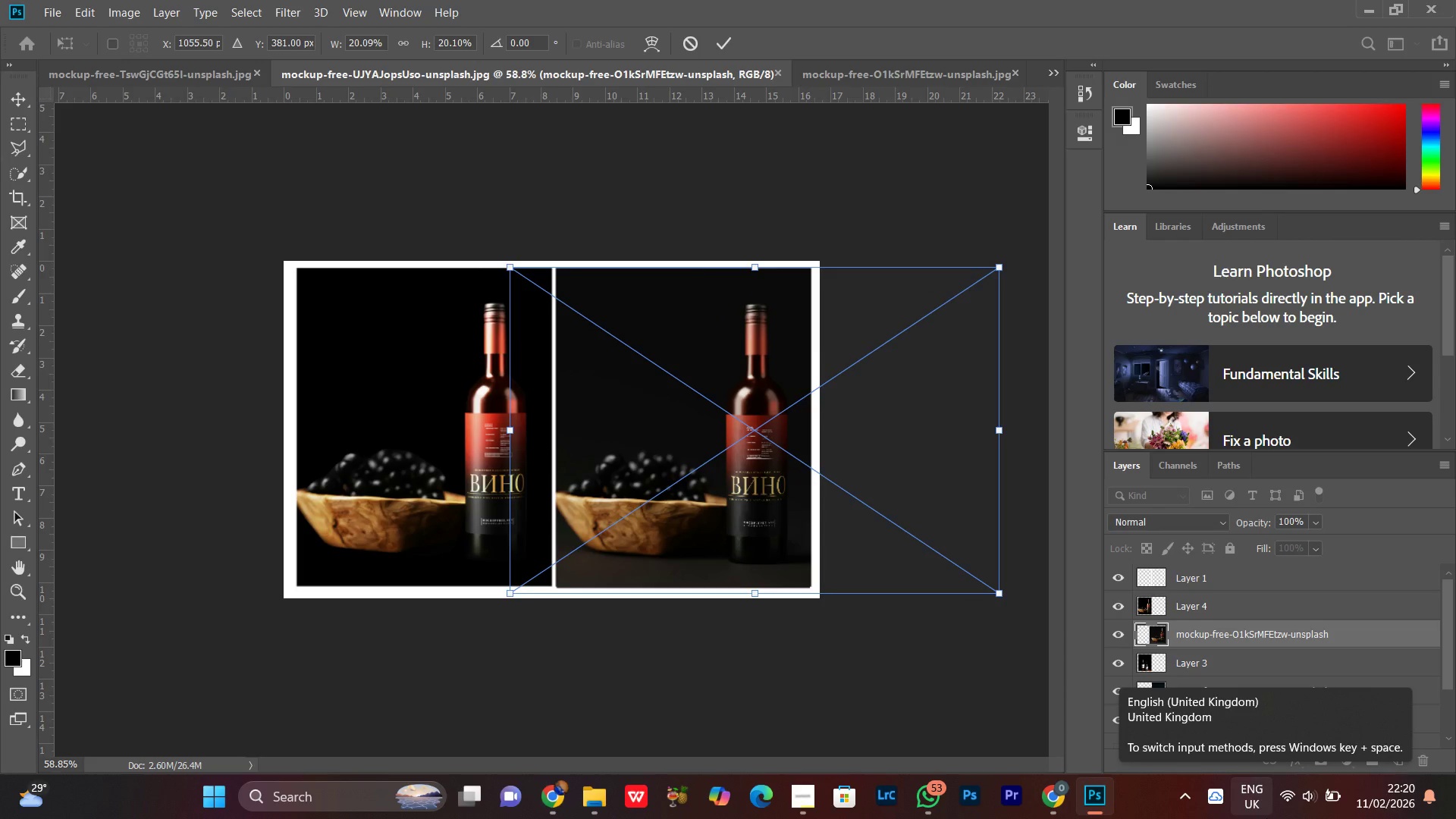 
key(Enter)
 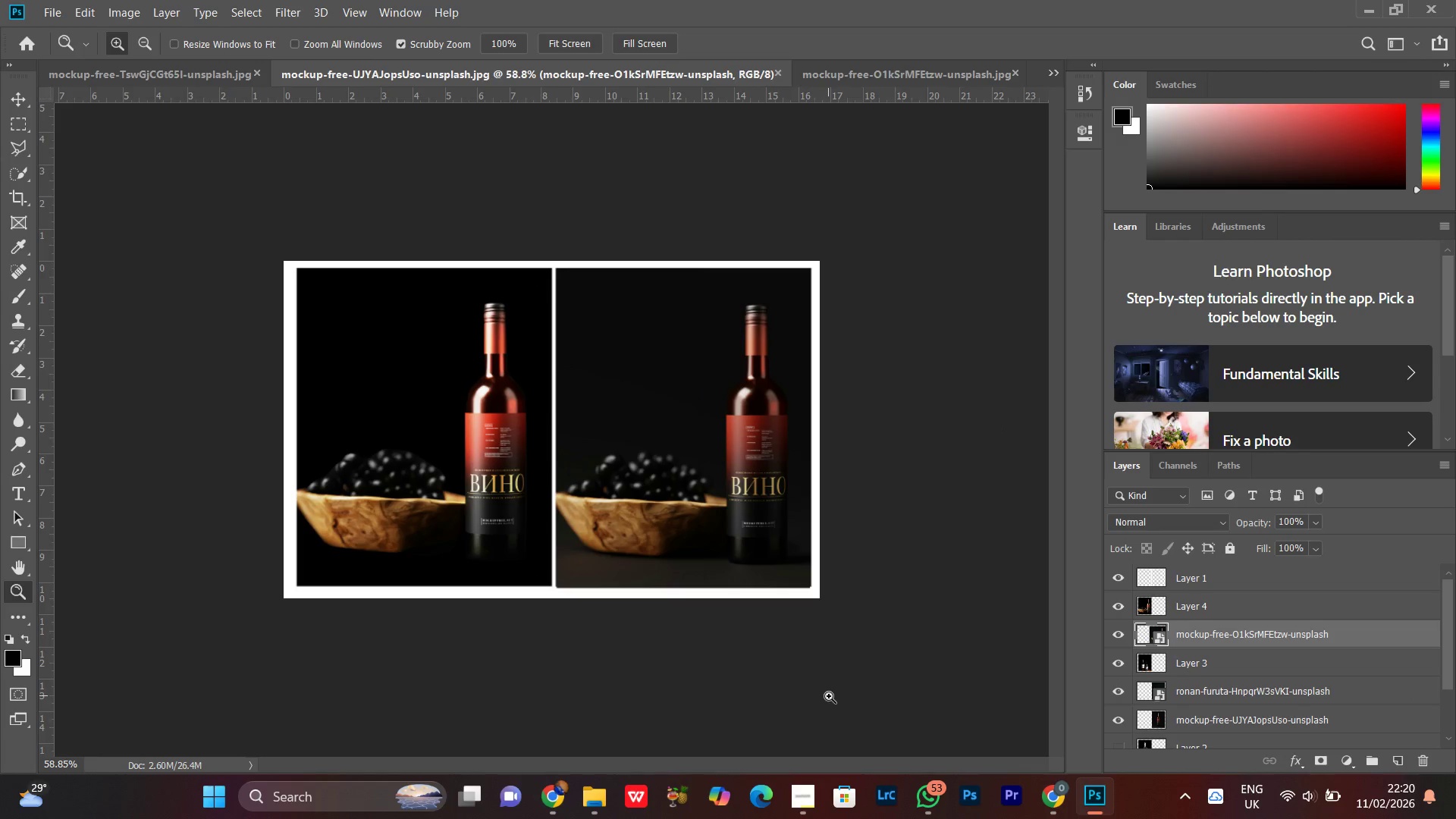 
key(Control+Shift+S)
 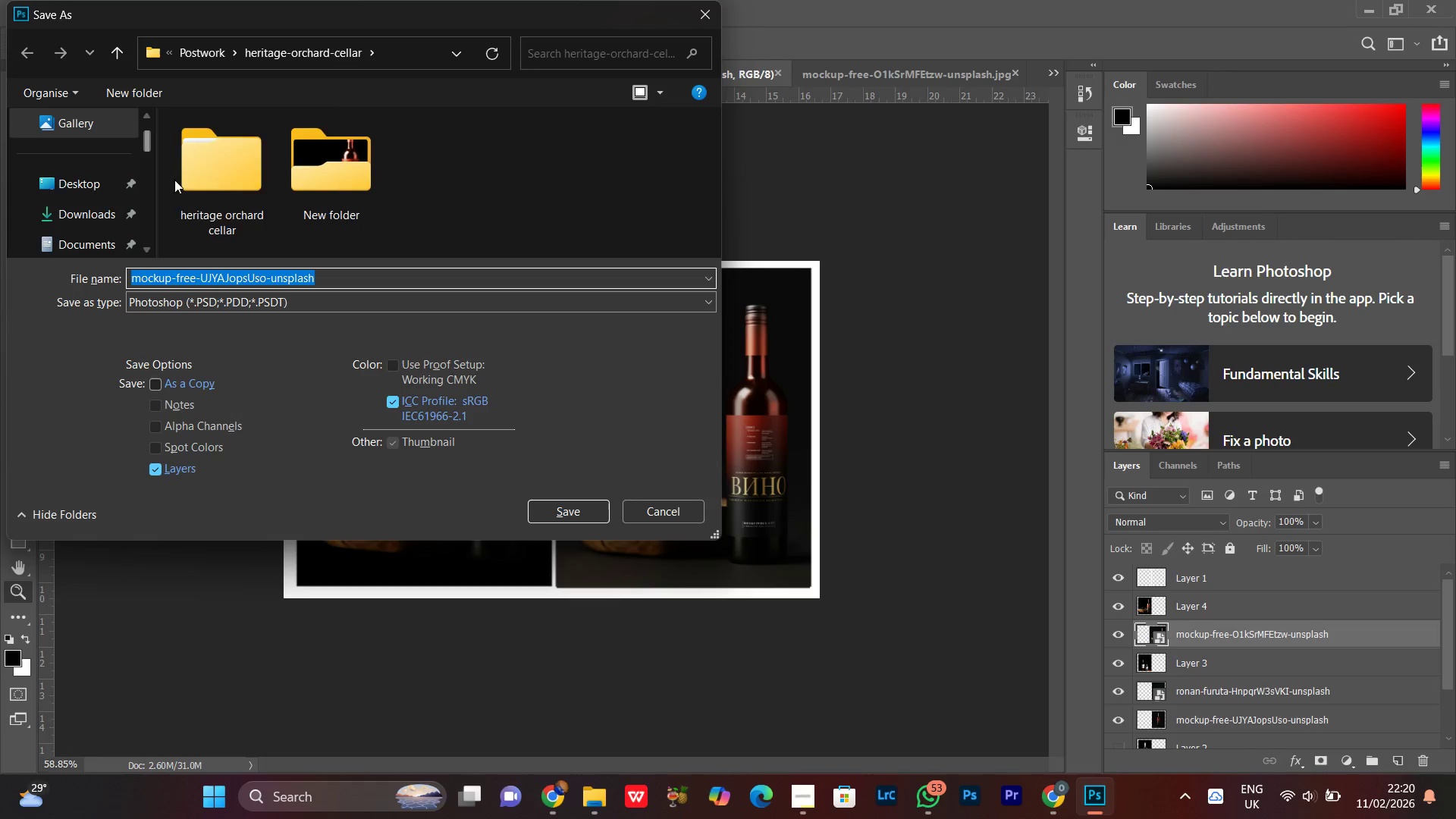 
double_click([331, 165])
 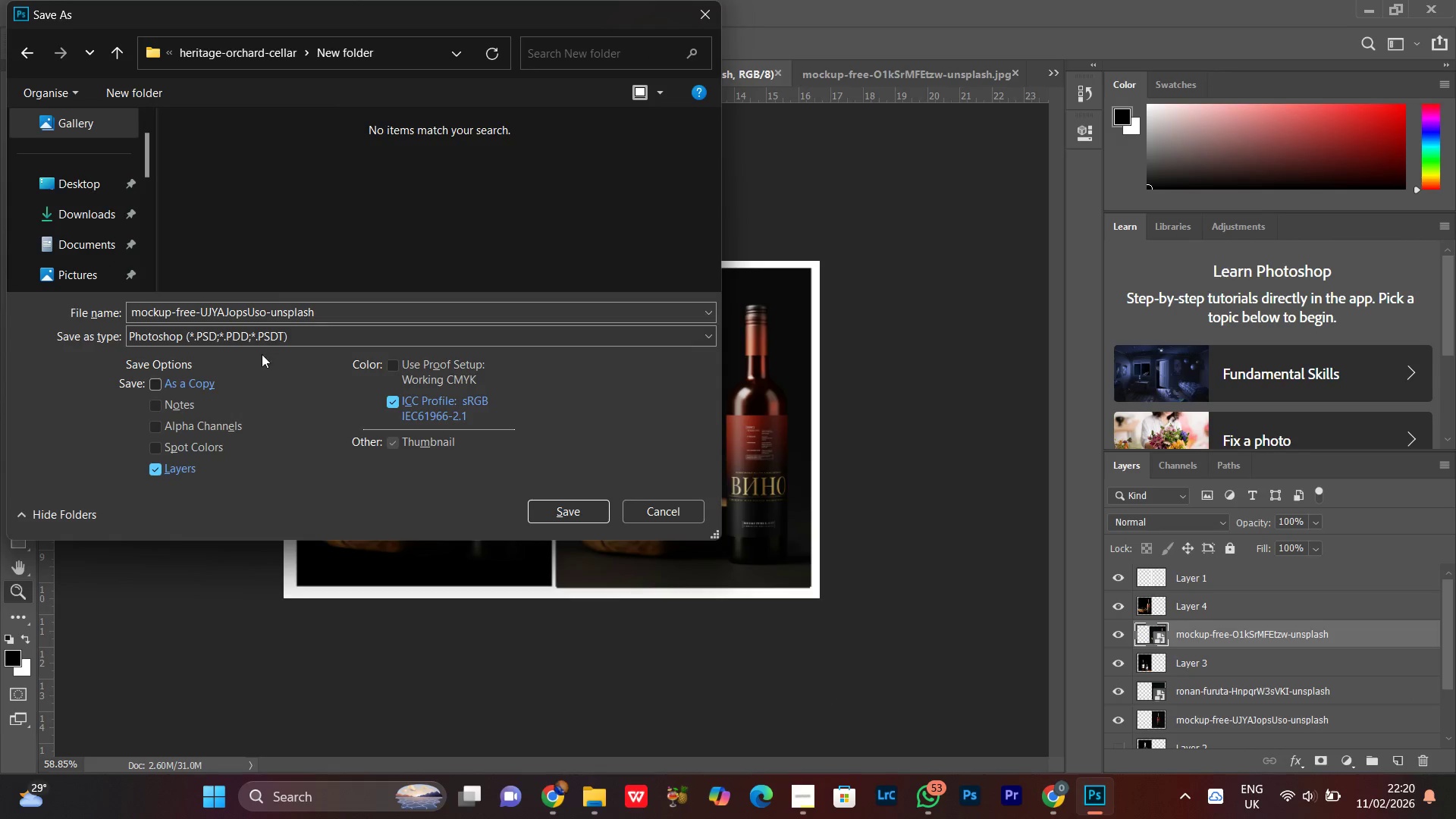 
left_click([266, 339])
 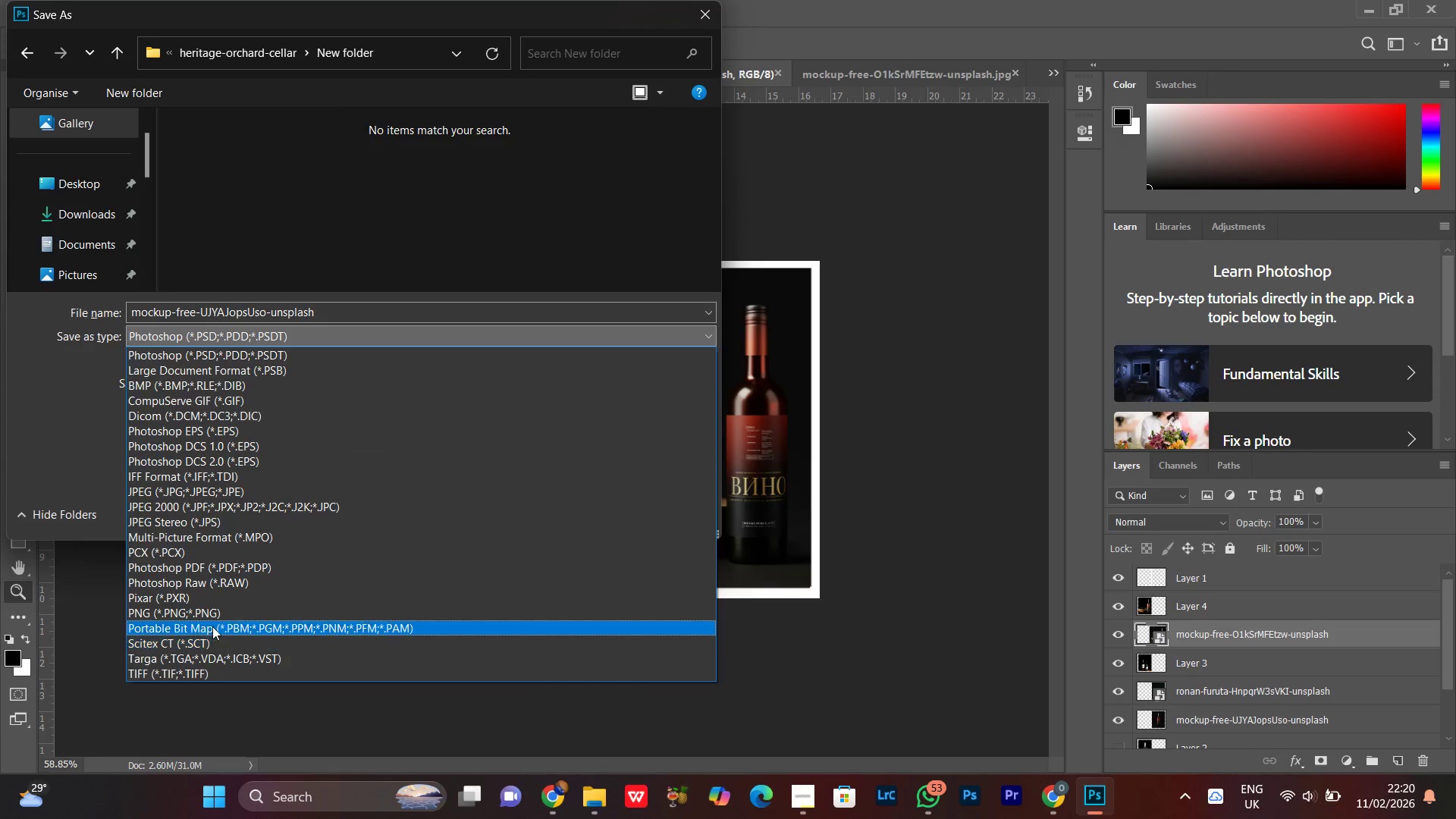 
left_click([210, 622])
 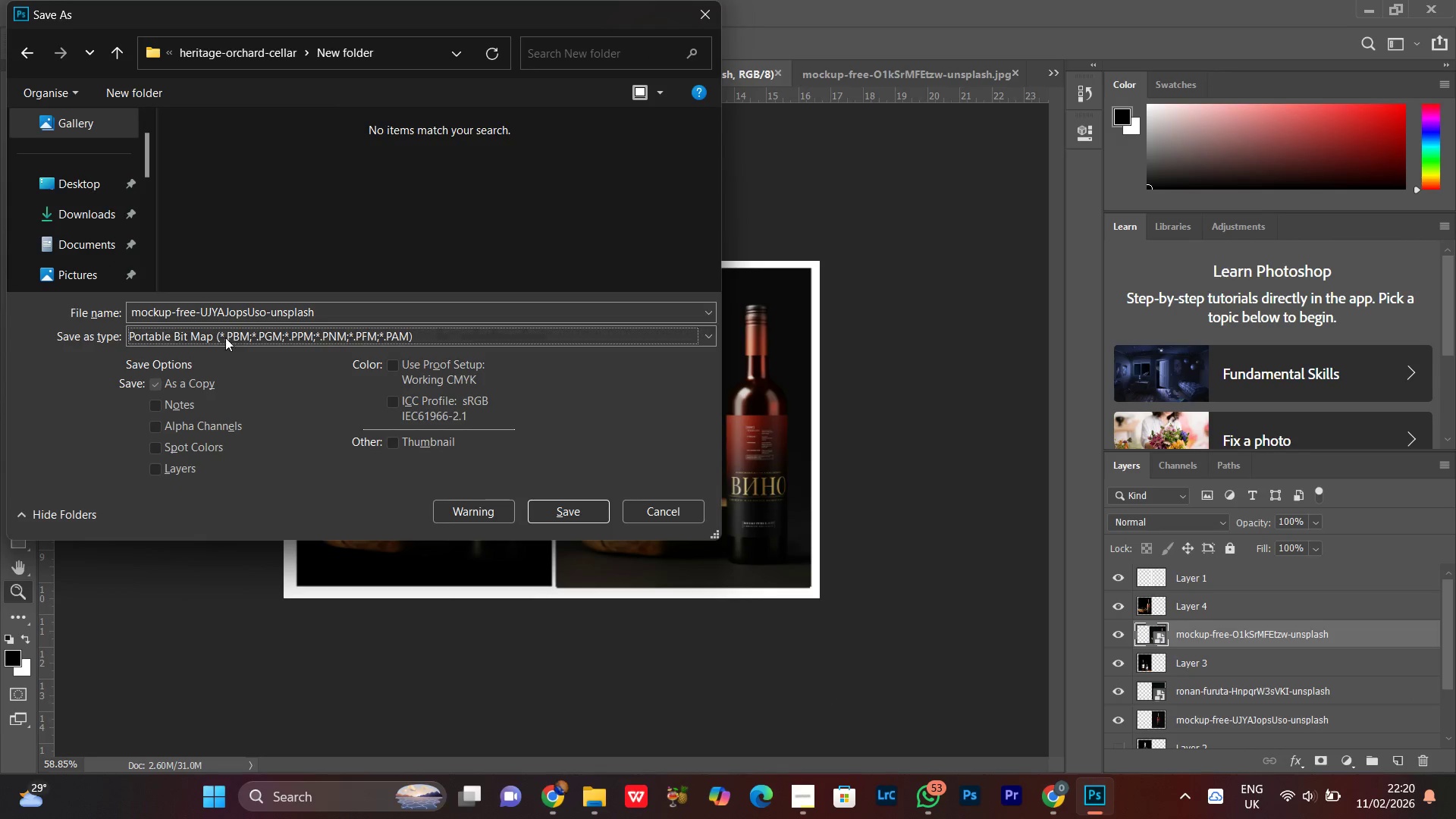 
left_click([223, 334])
 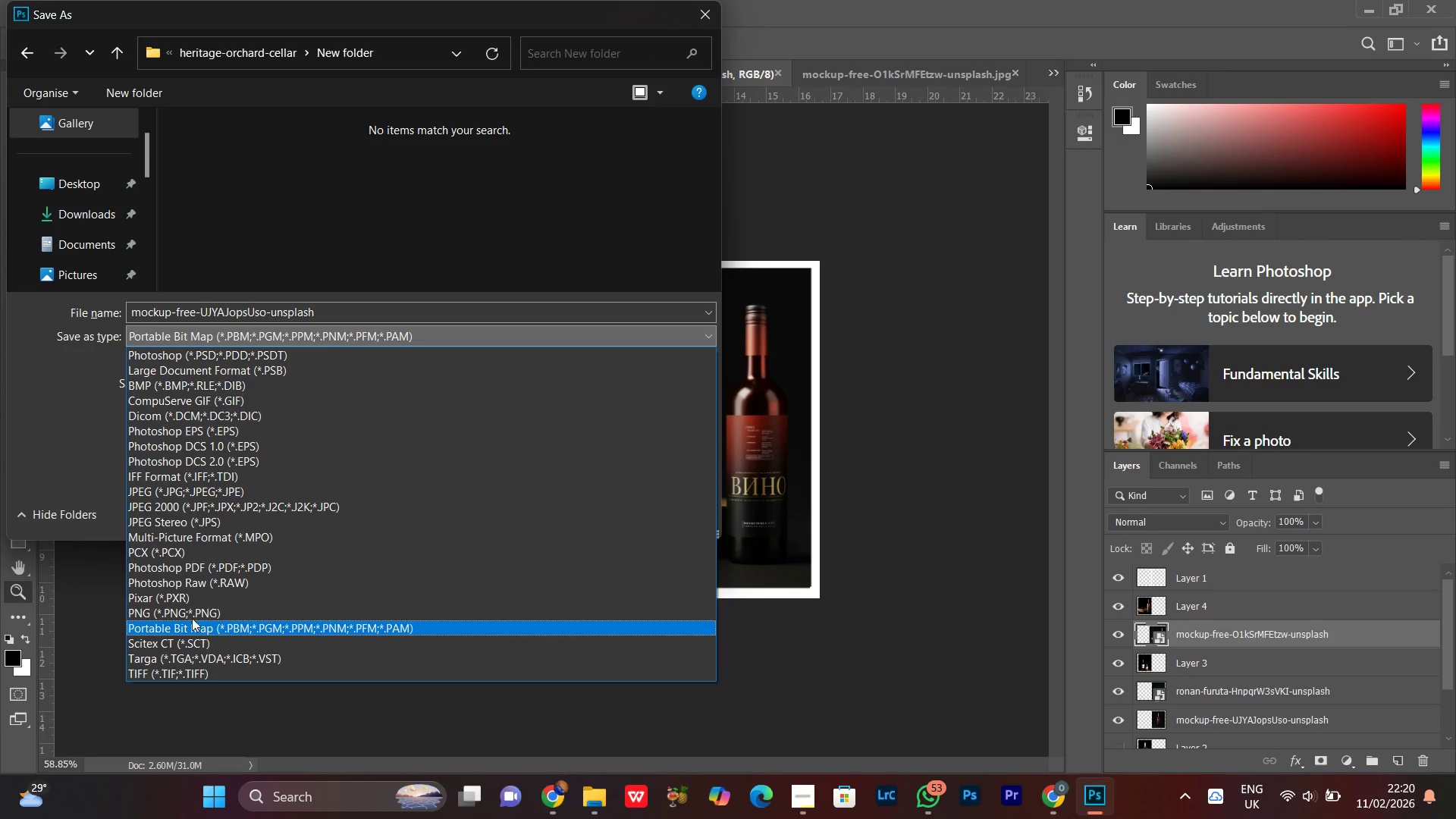 
left_click([192, 613])
 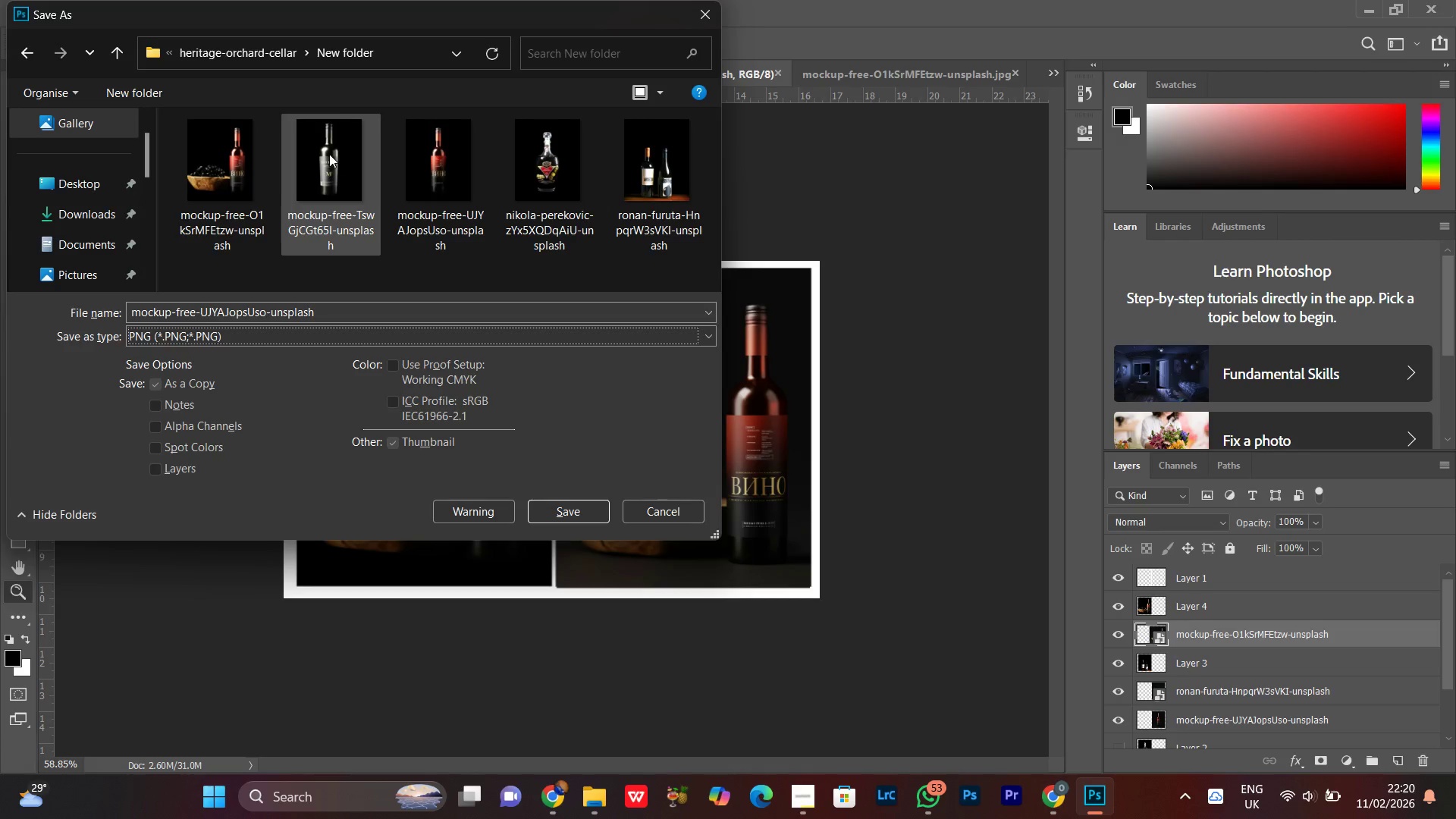 
left_click([227, 177])
 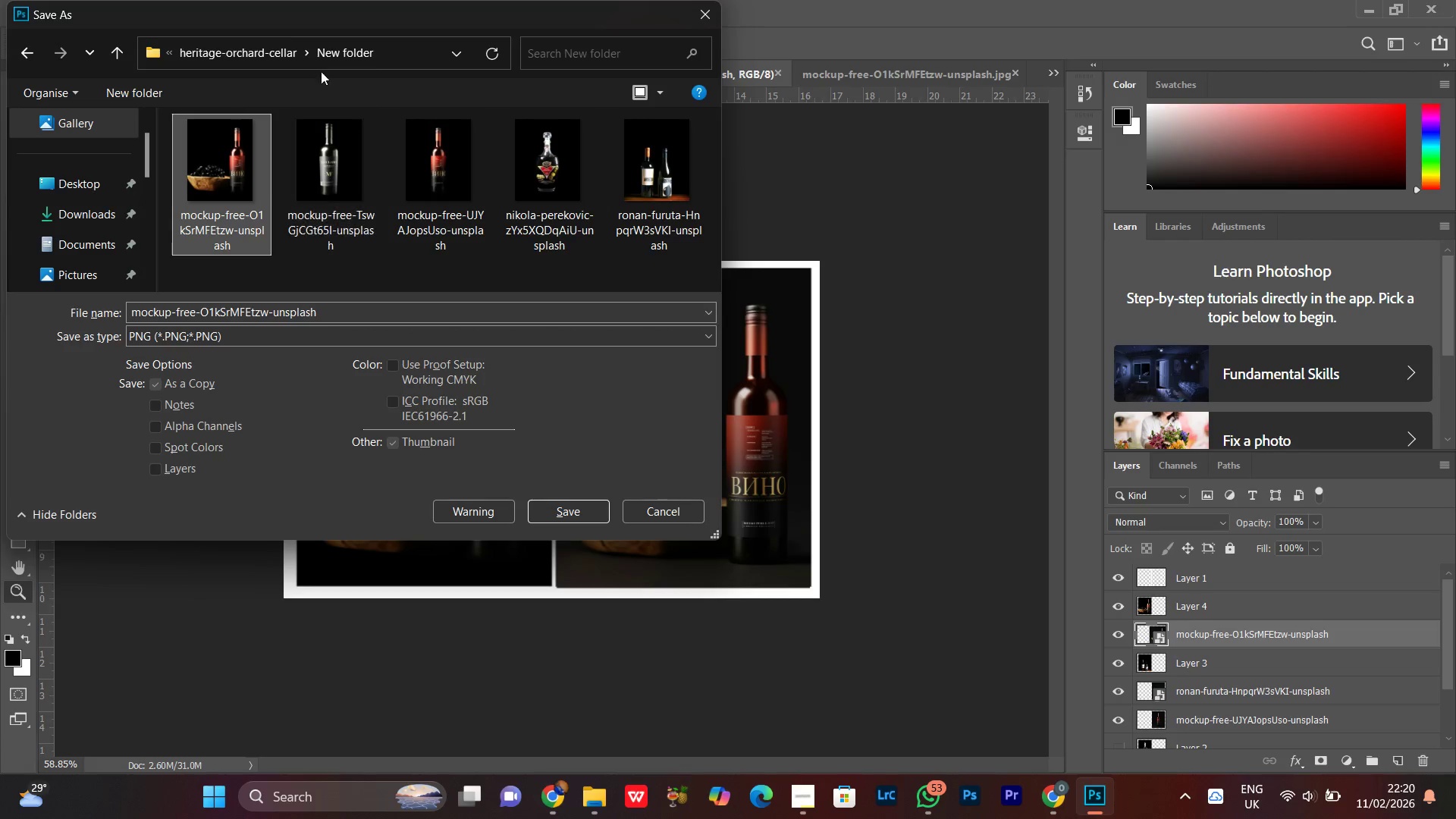 
left_click([269, 42])
 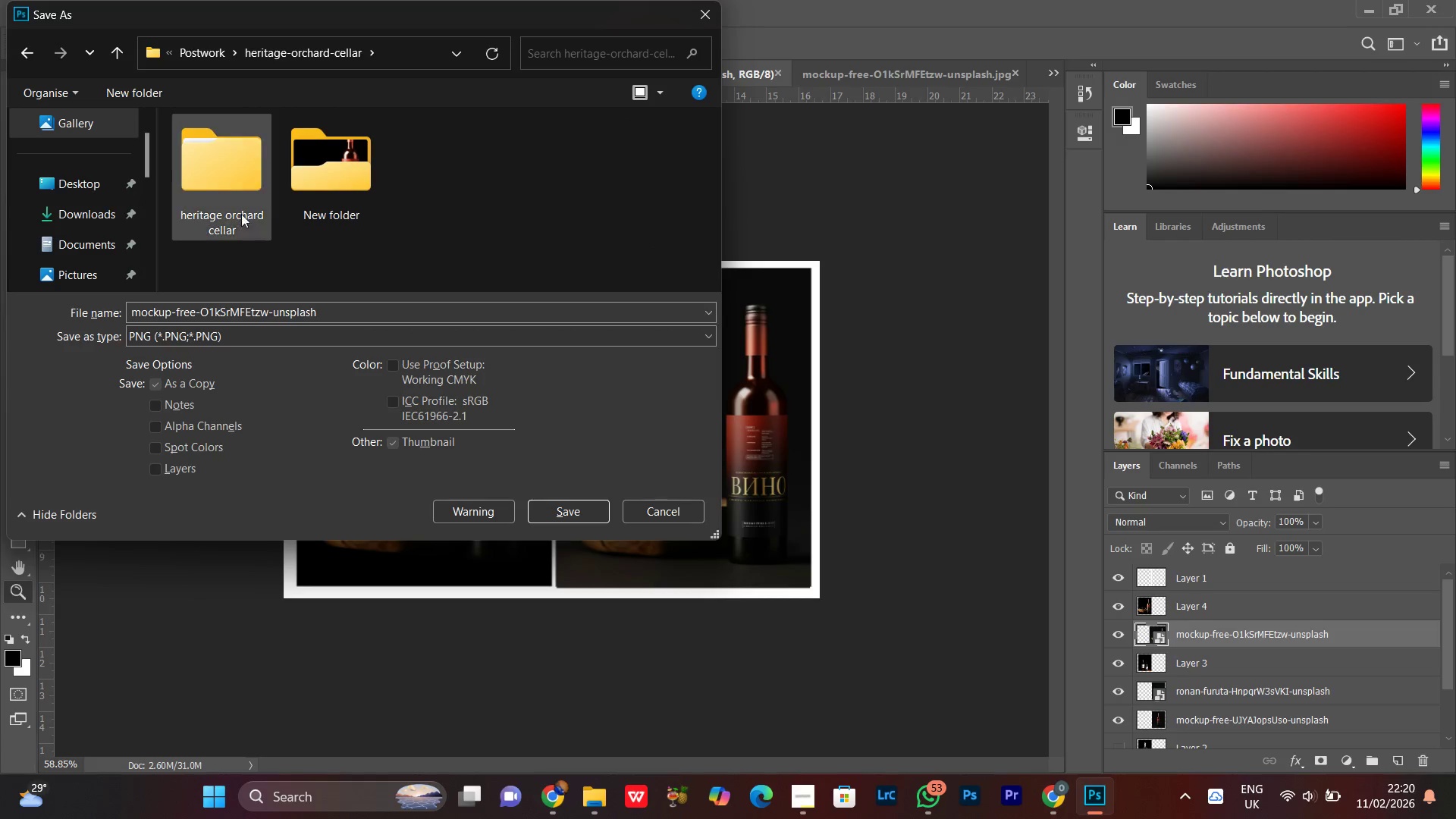 
double_click([239, 212])
 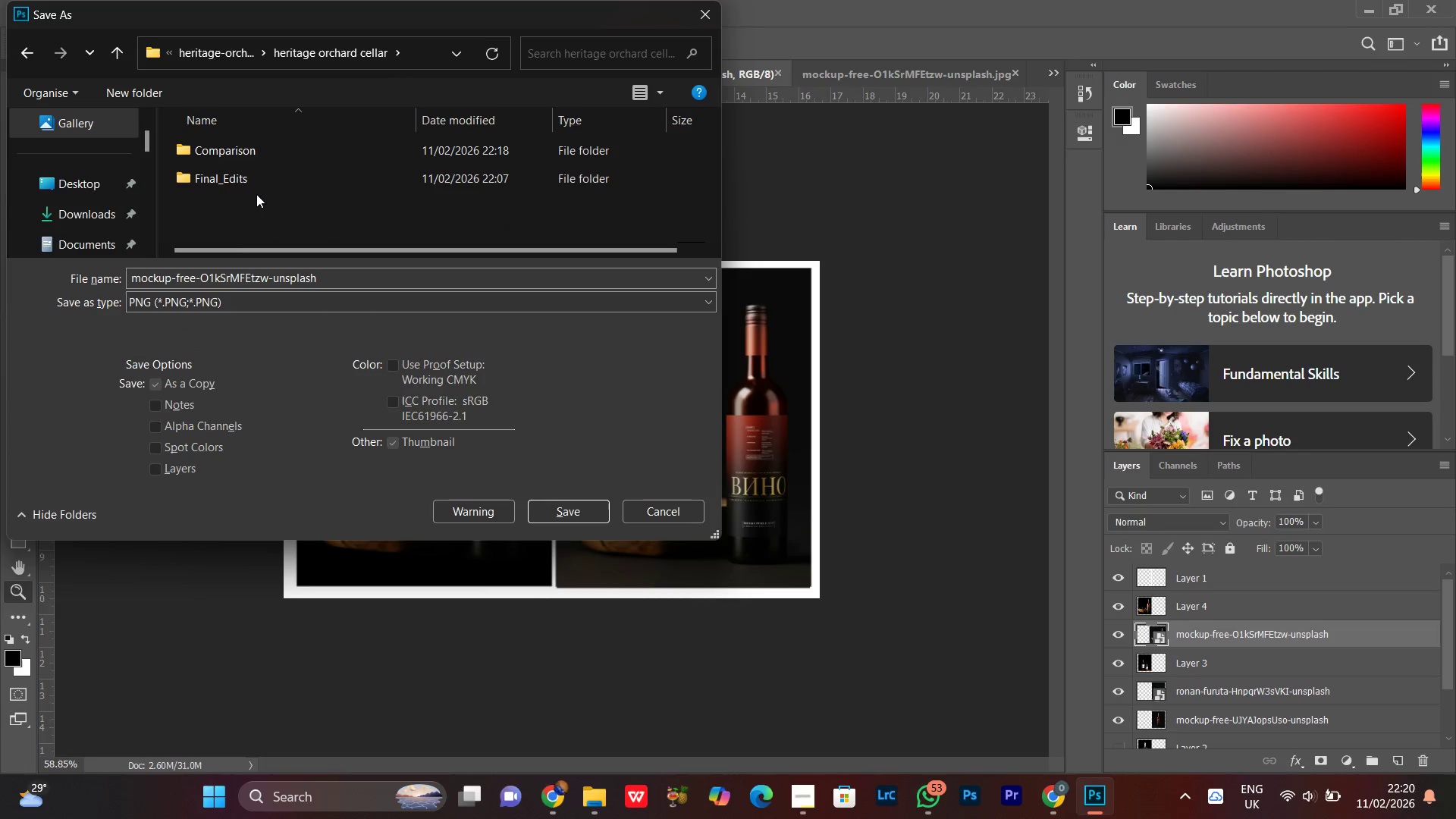 
double_click([257, 187])
 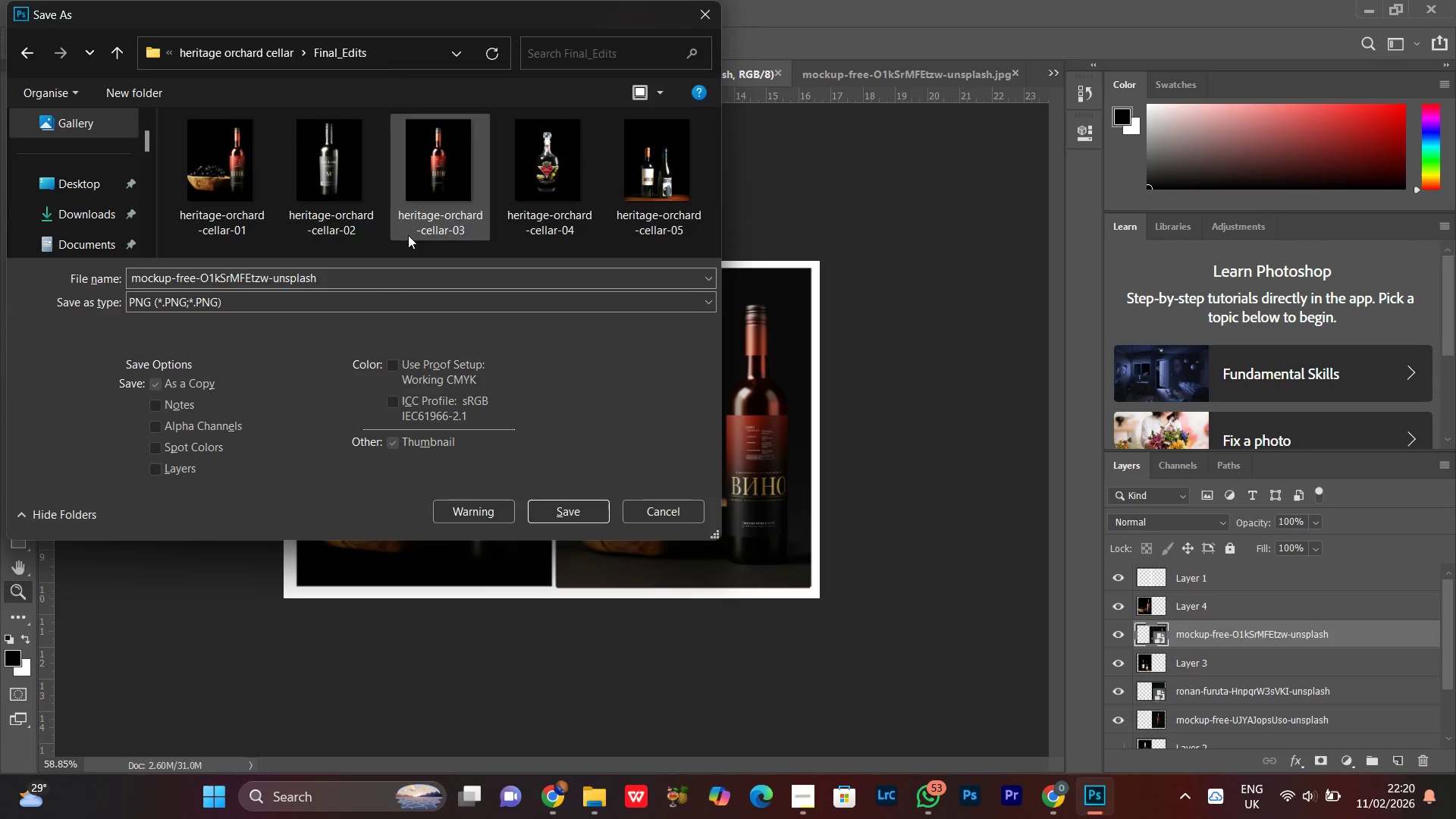 
left_click([228, 179])
 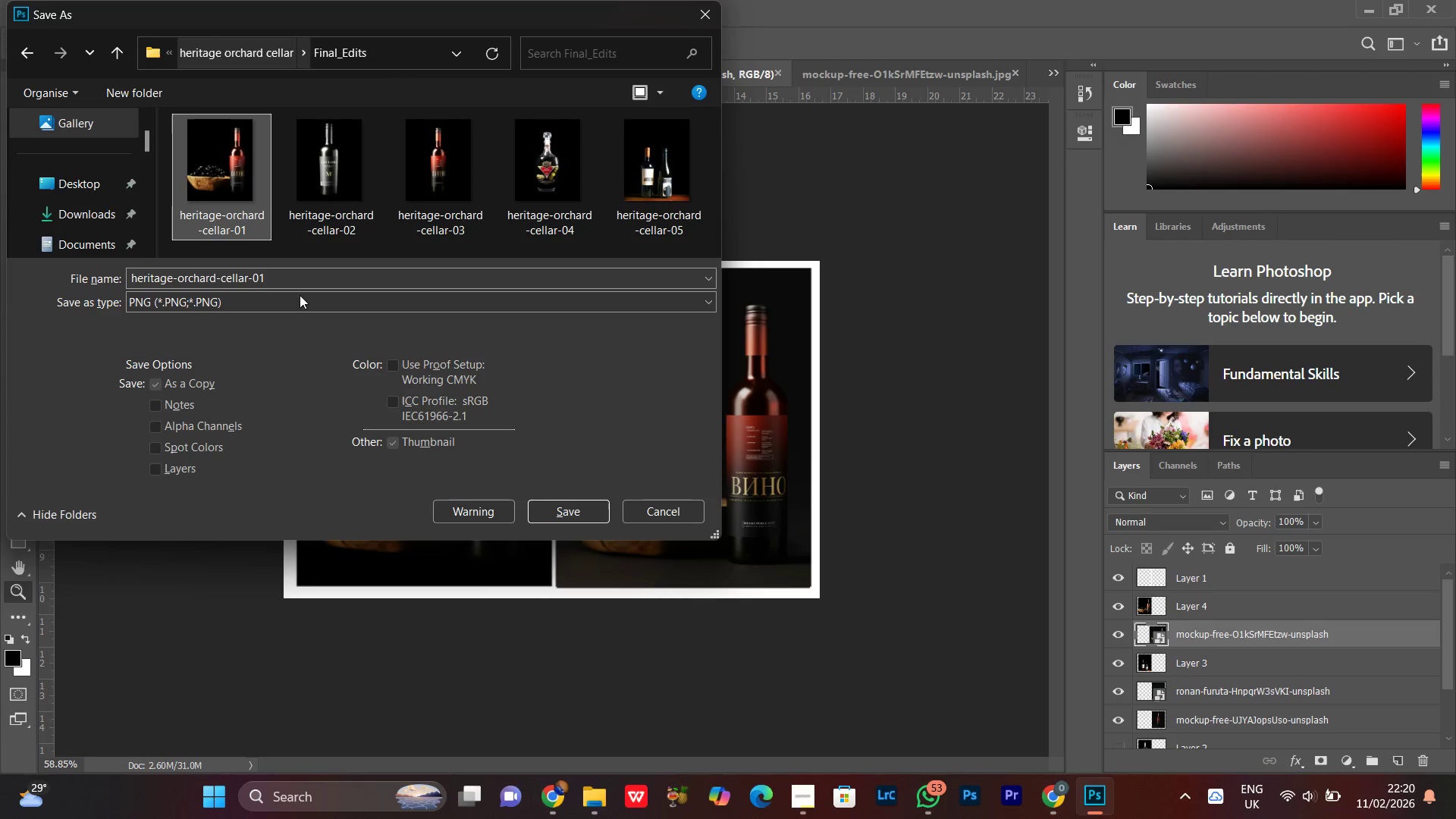 
left_click([265, 52])
 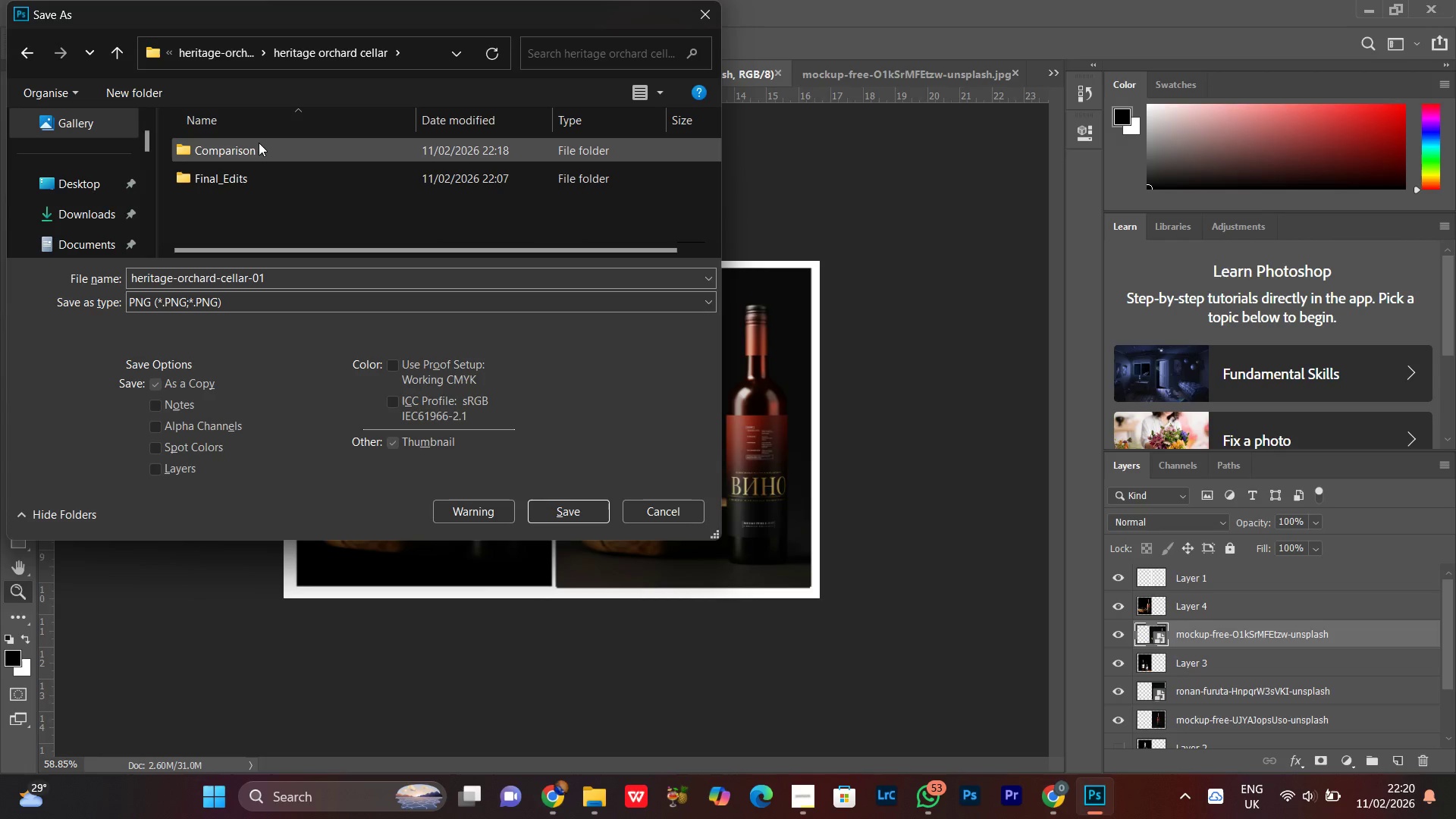 
double_click([259, 143])
 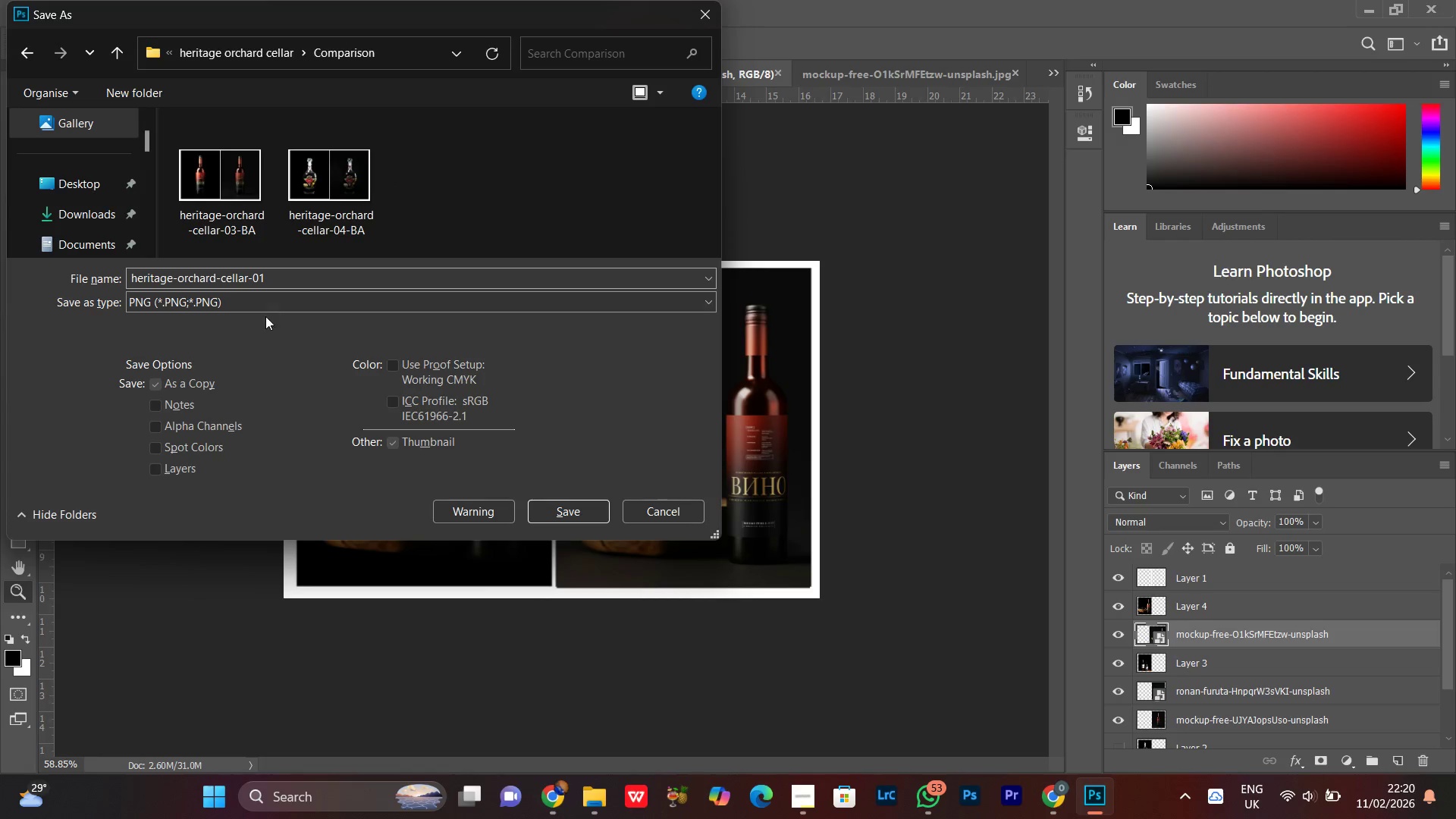 
left_click([237, 298])
 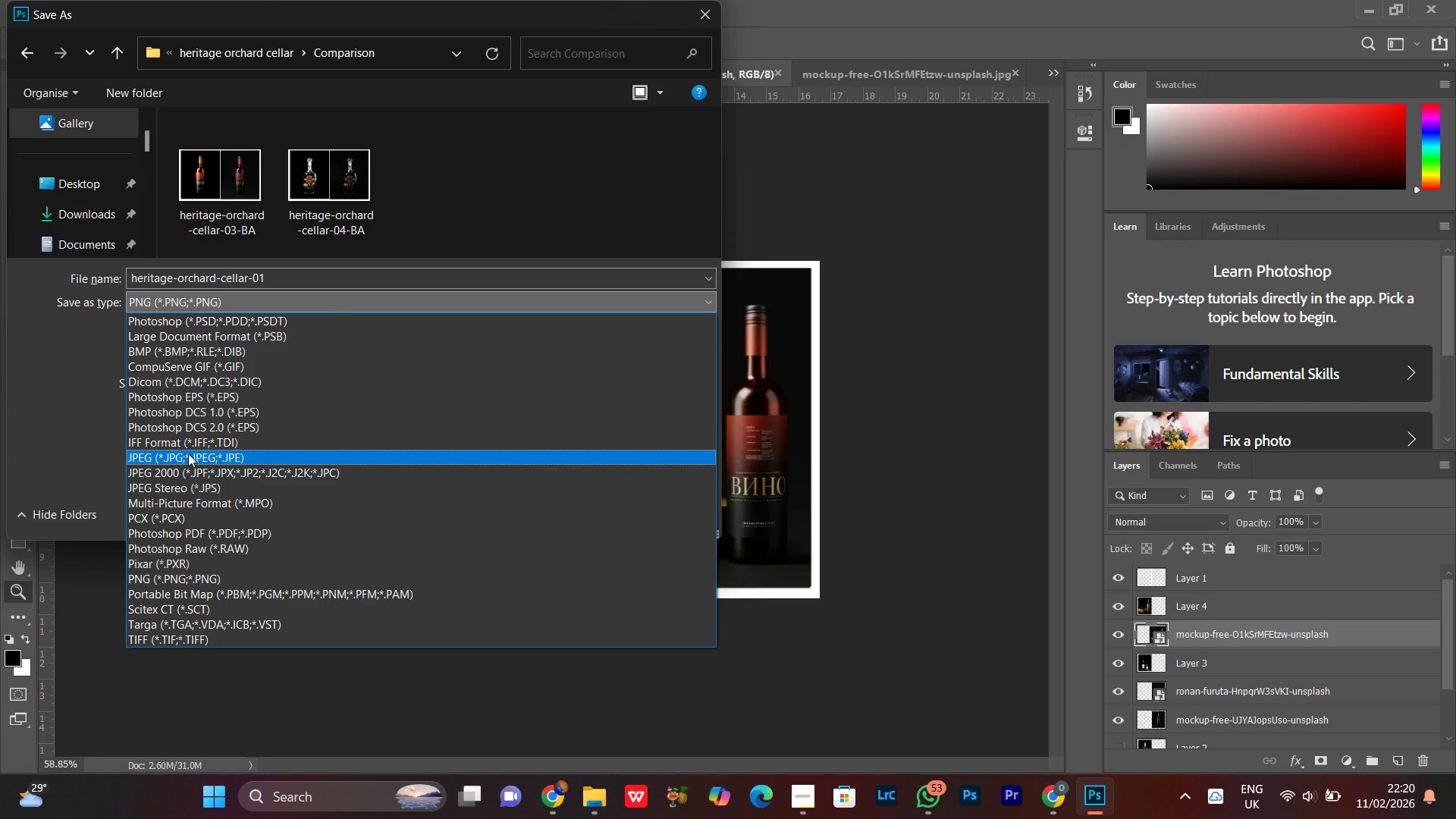 
left_click([188, 454])
 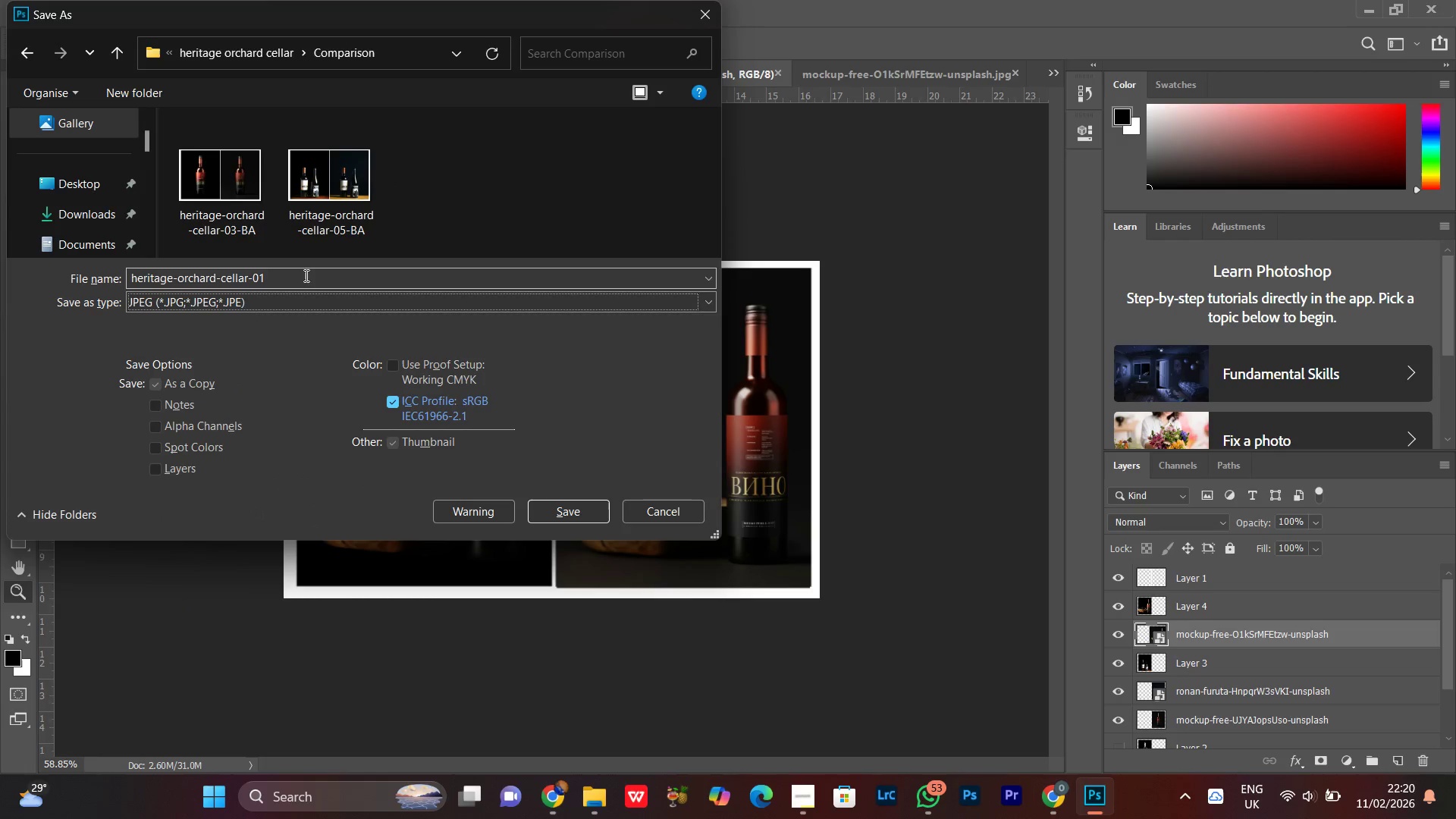 
double_click([272, 277])
 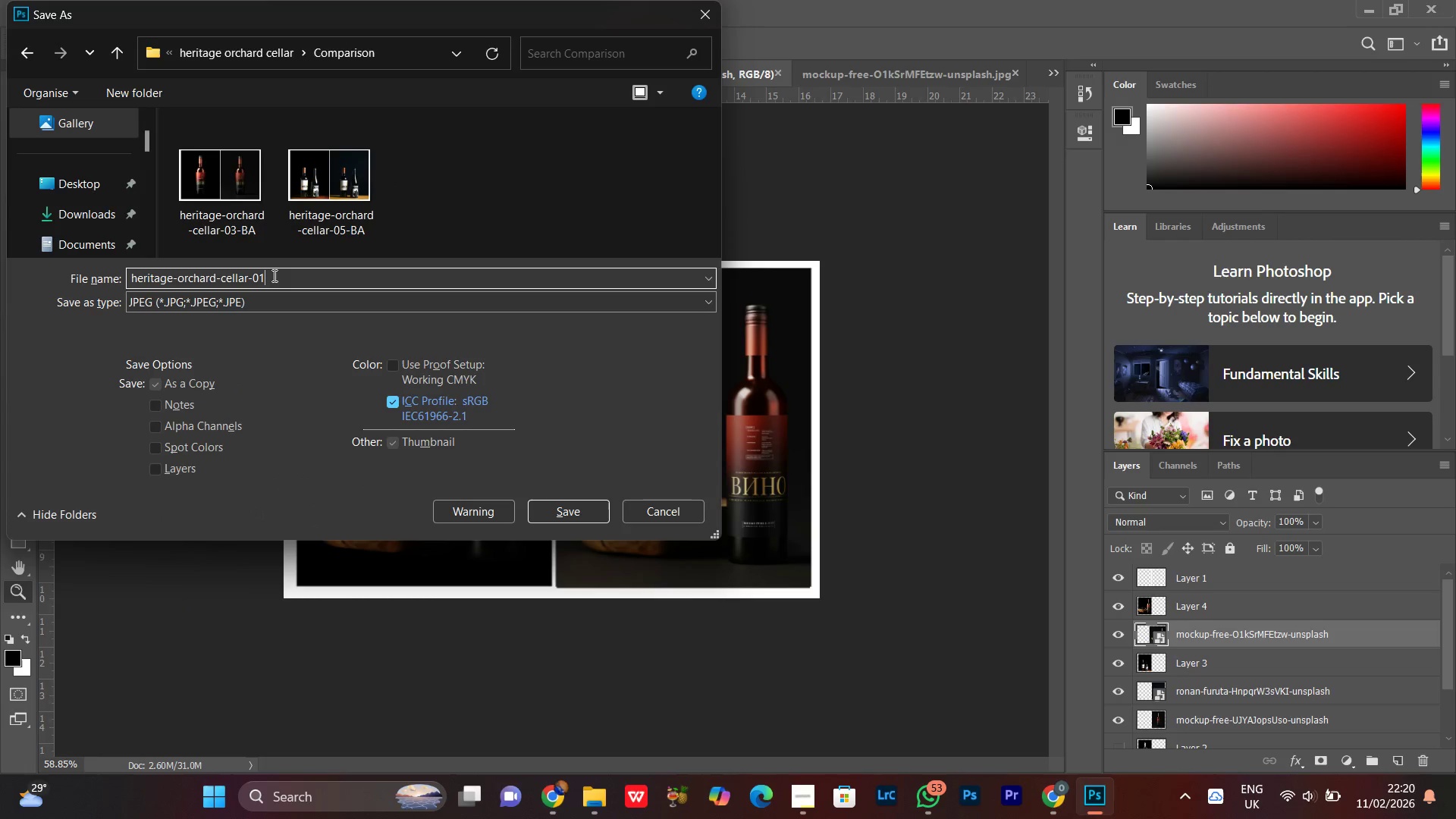 
type(-BA)
 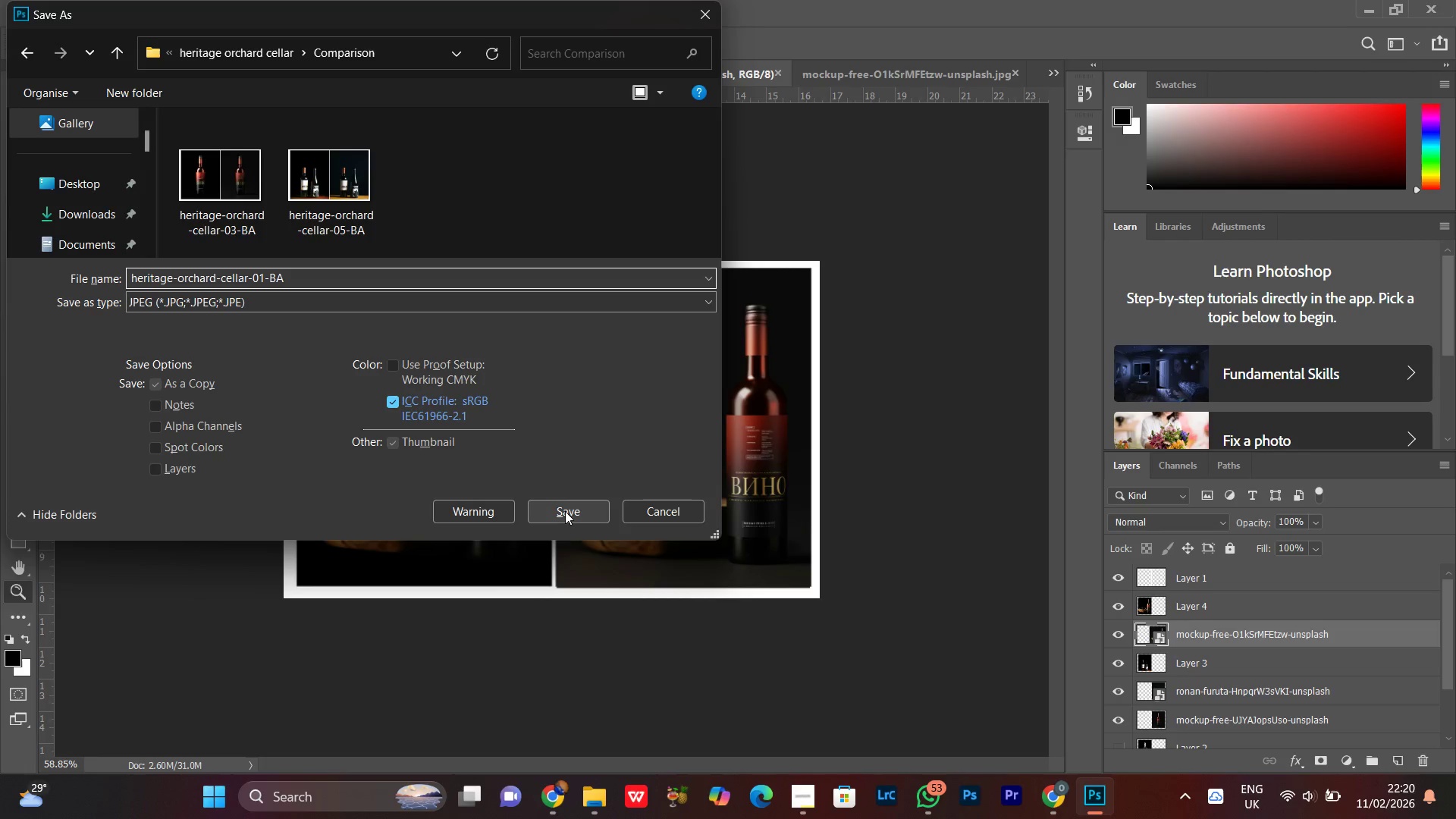 
left_click([565, 511])
 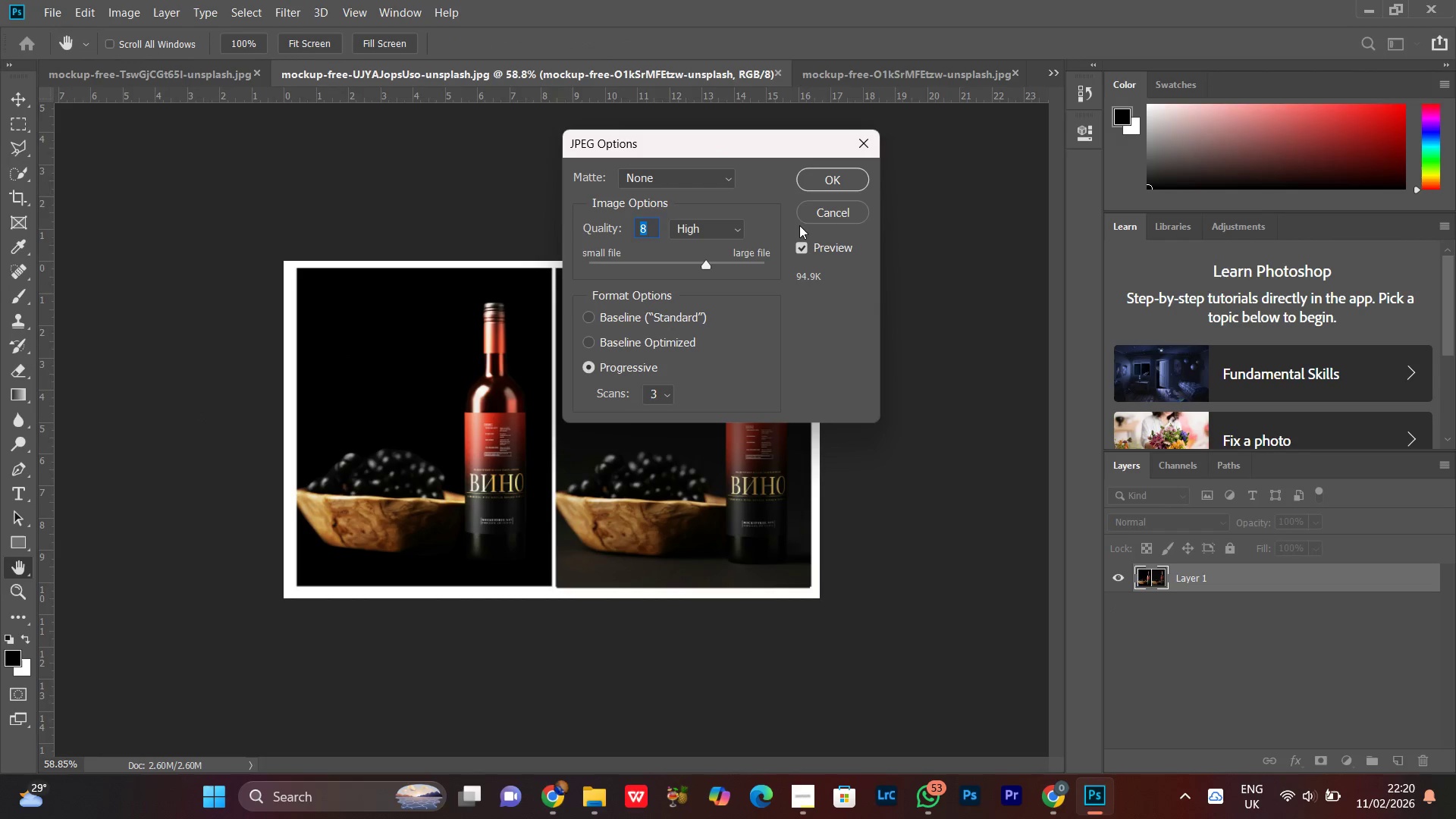 
left_click([819, 174])
 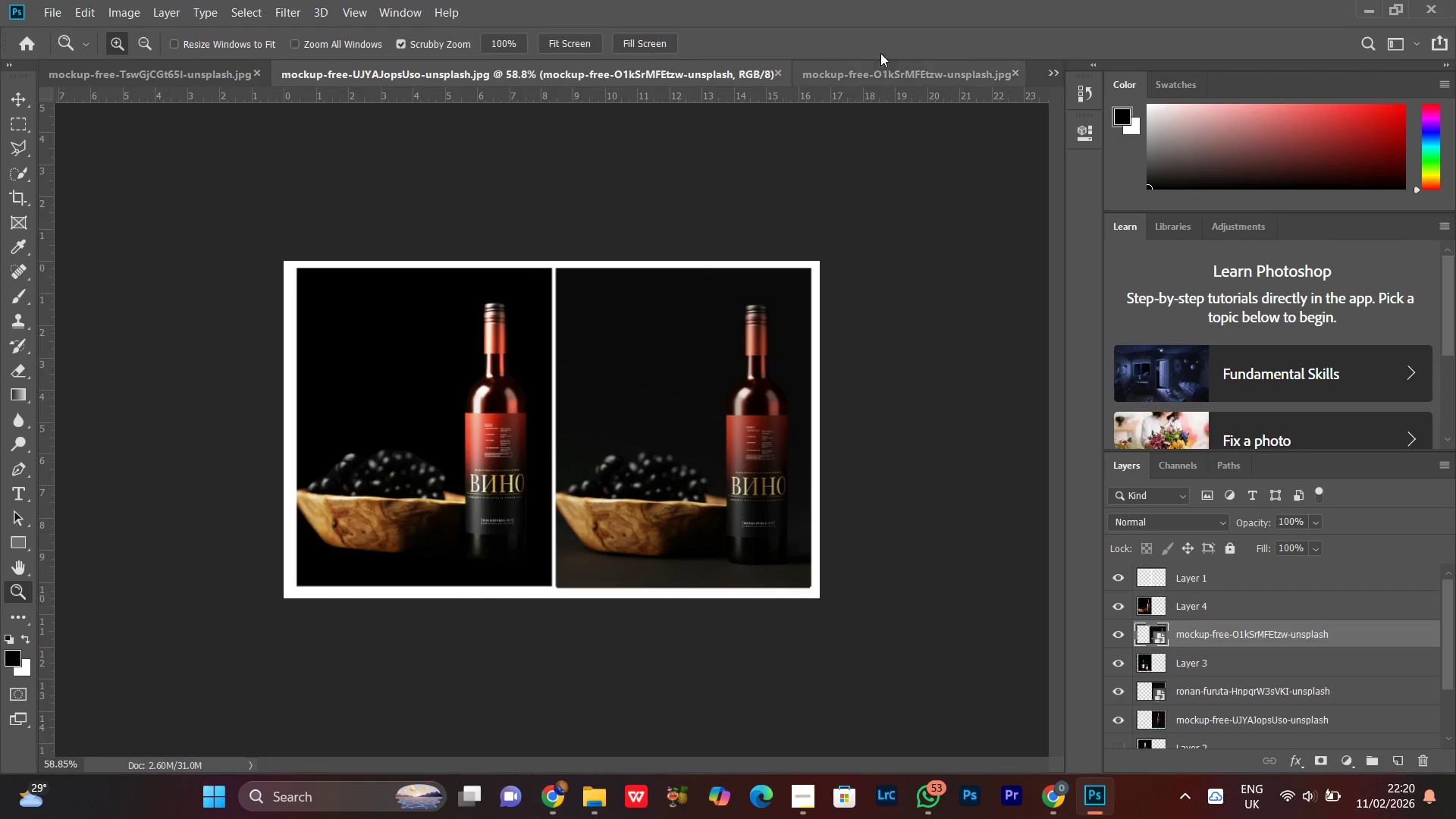 
left_click([914, 73])
 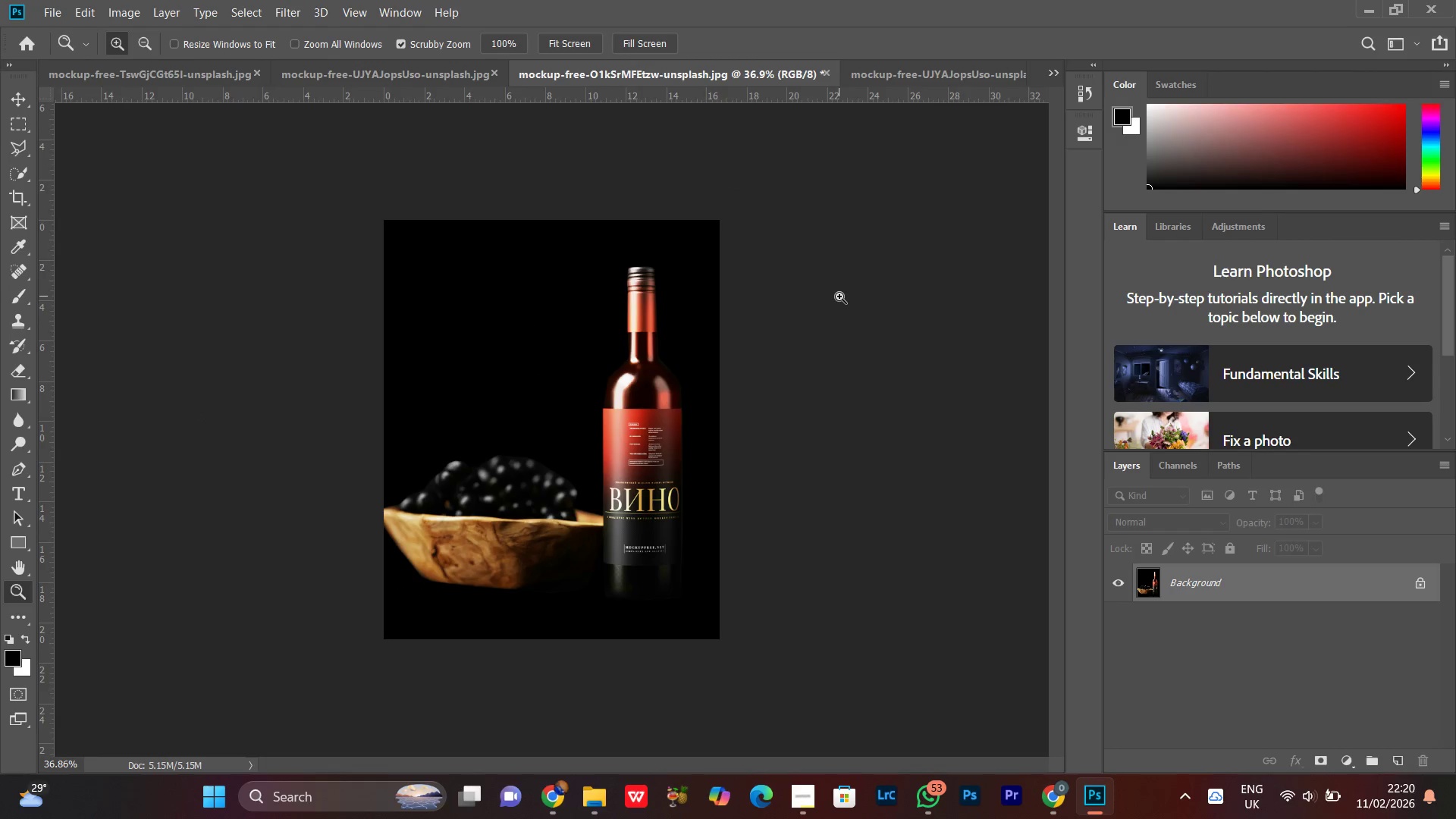 
key(Control+W)
 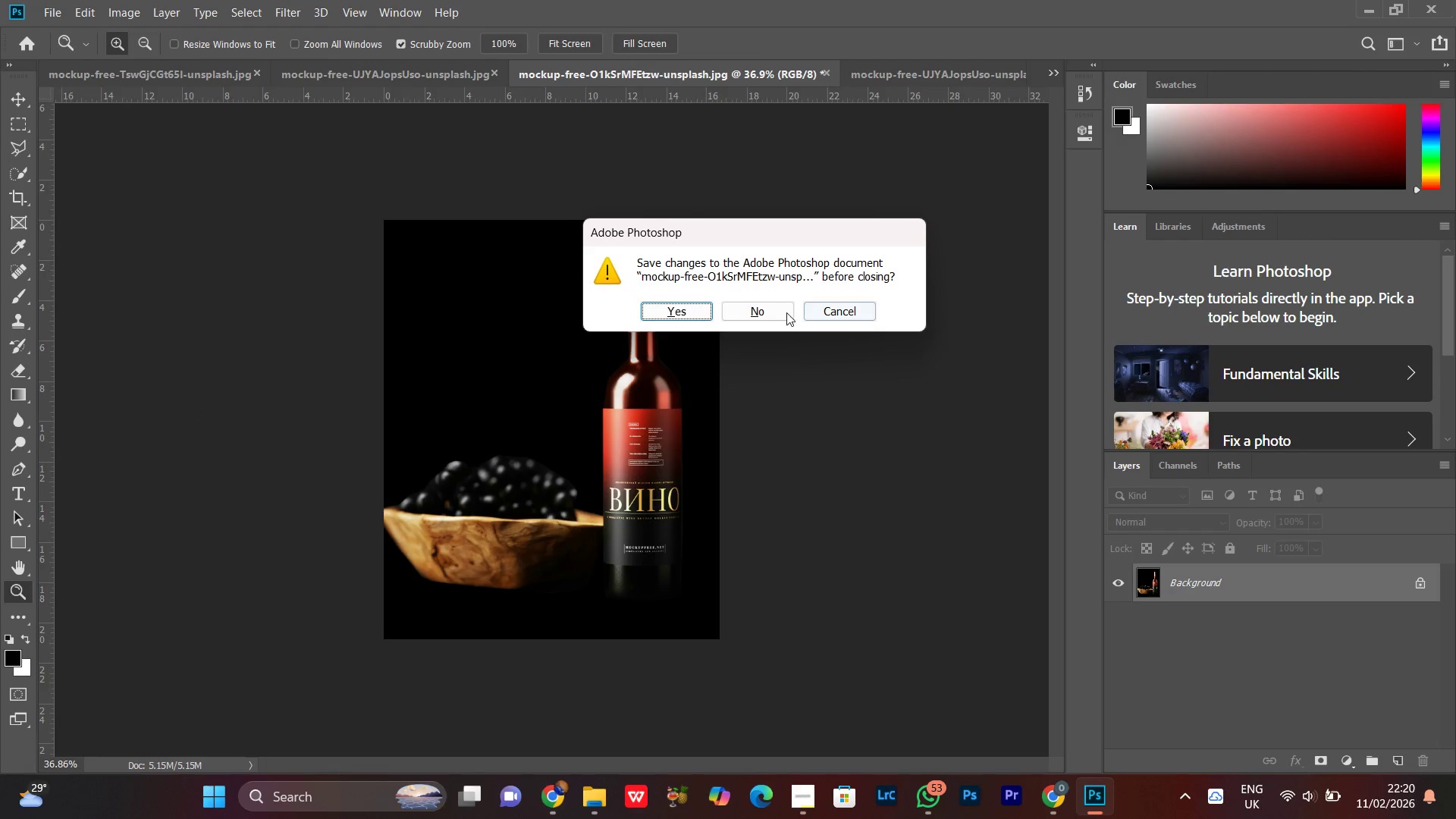 
left_click([785, 314])
 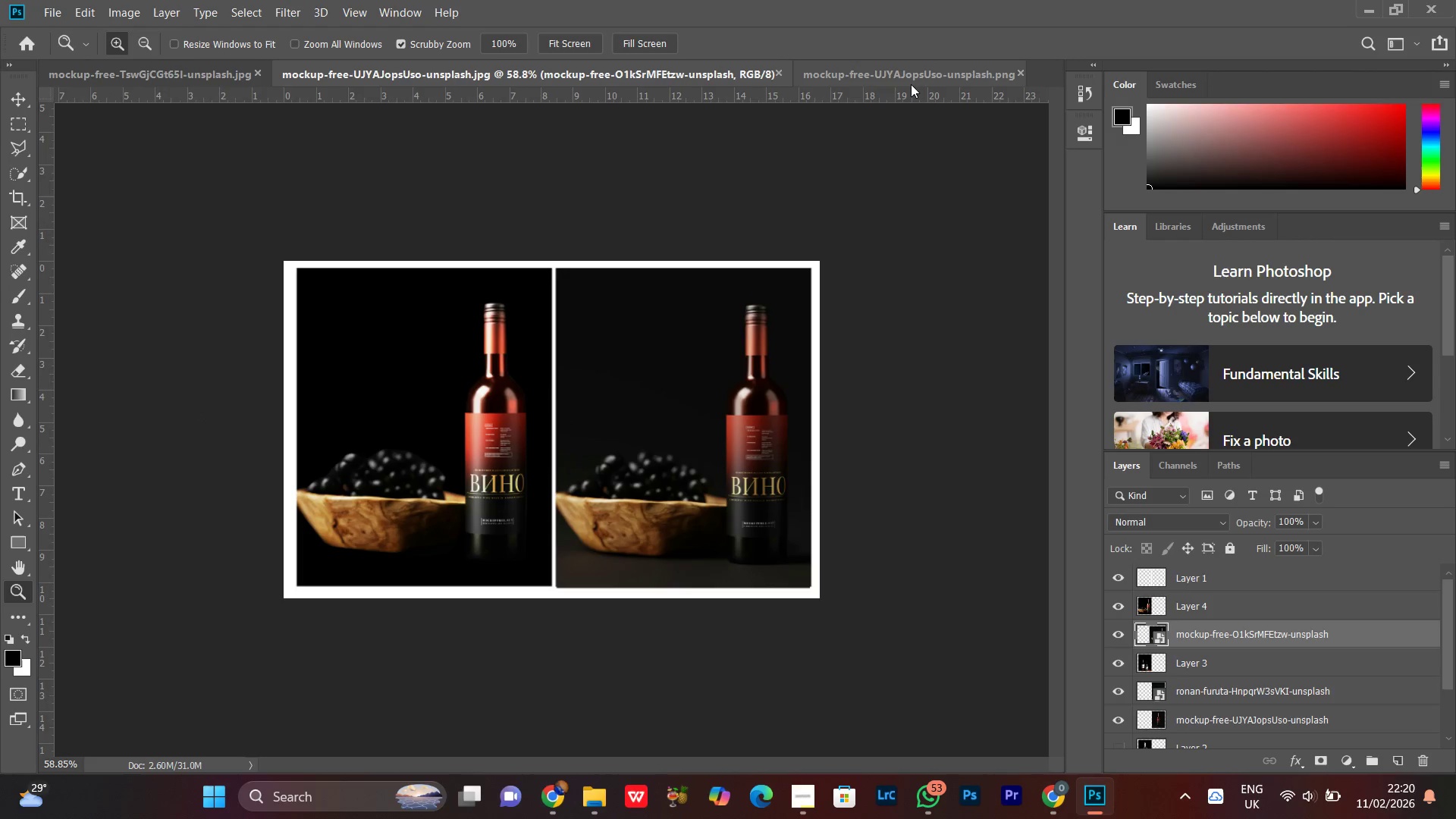 
left_click([912, 82])
 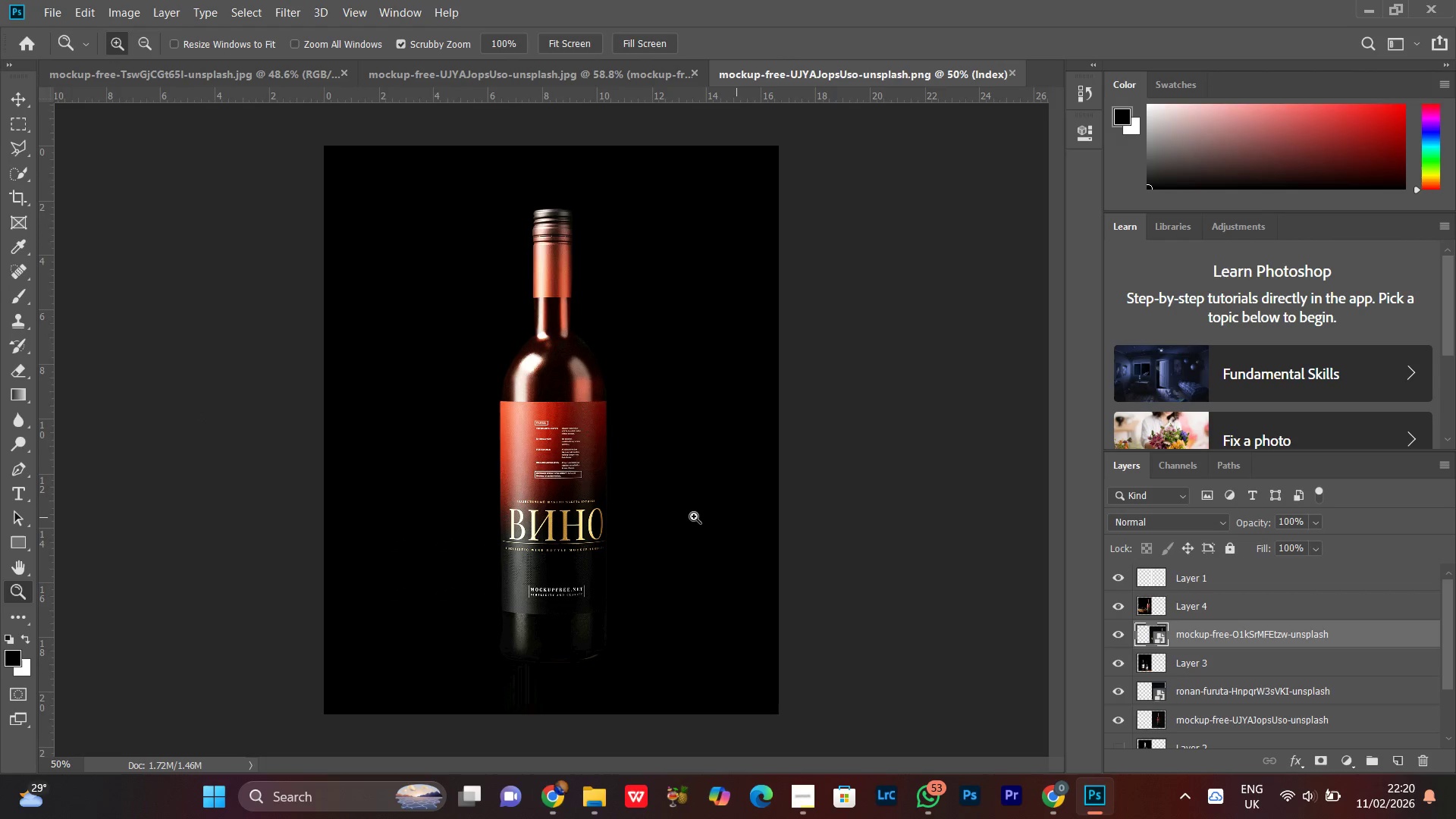 
left_click_drag(start_coordinate=[695, 438], to_coordinate=[664, 500])
 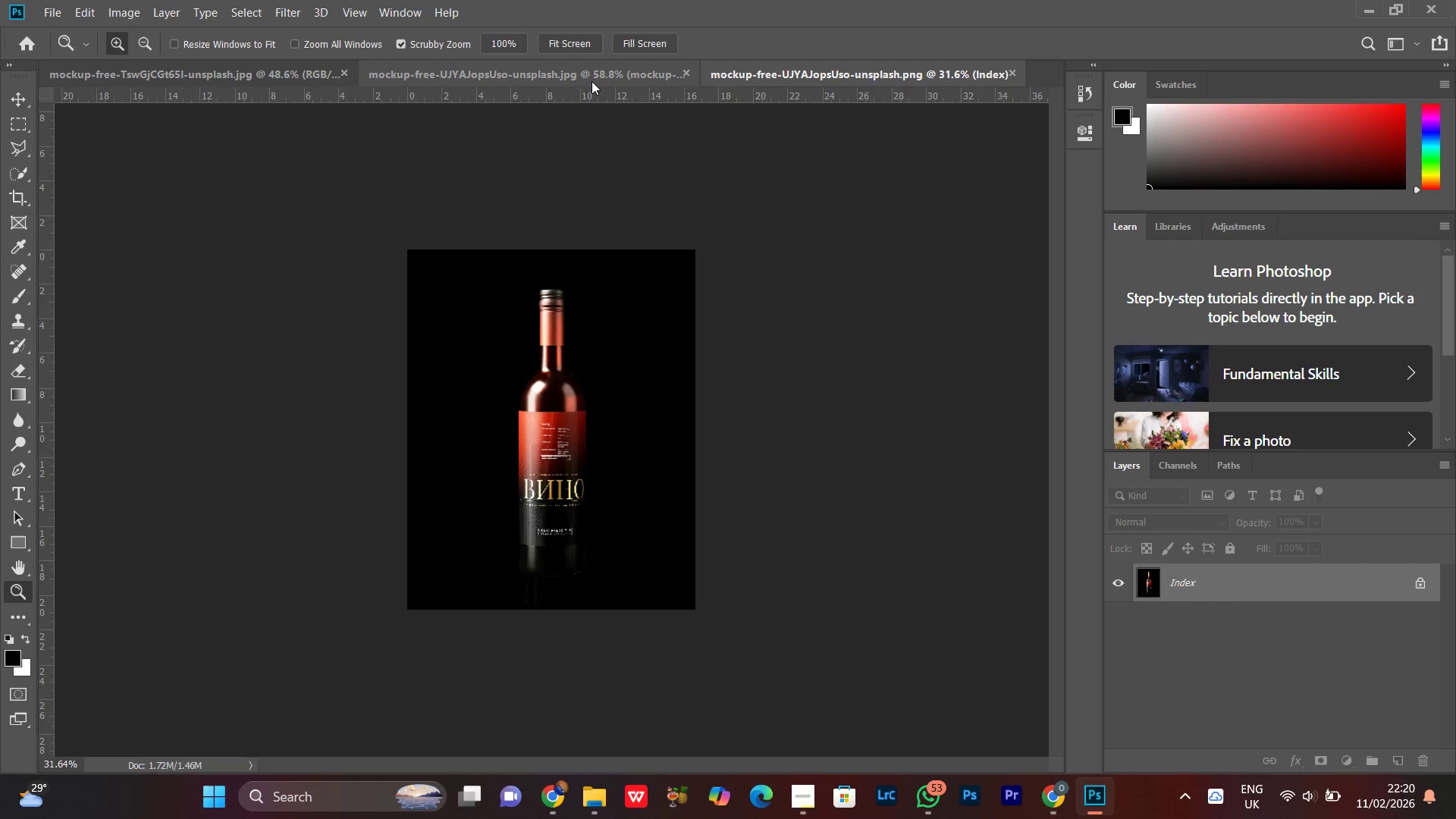 
left_click([594, 74])
 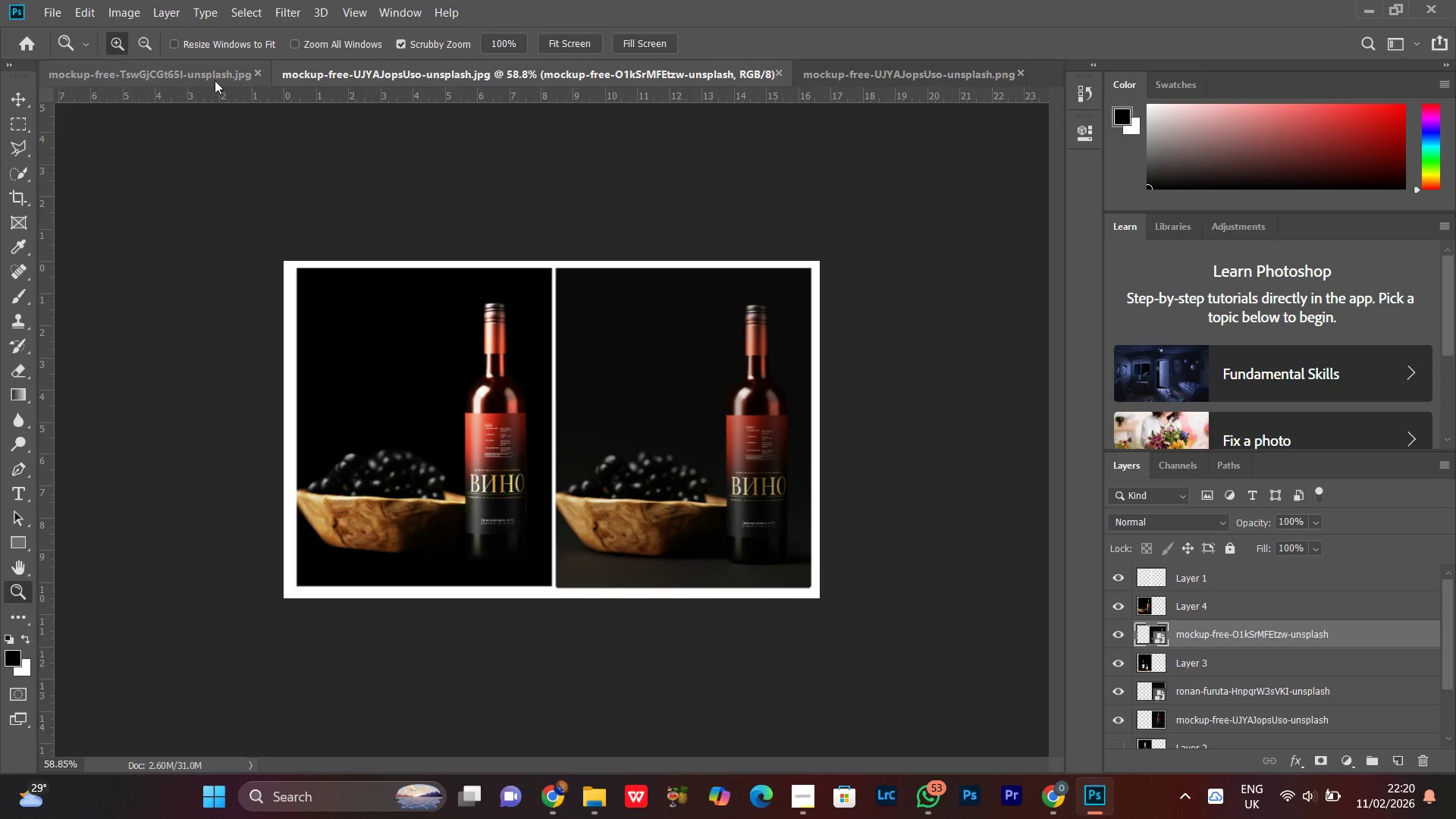 
left_click([209, 77])
 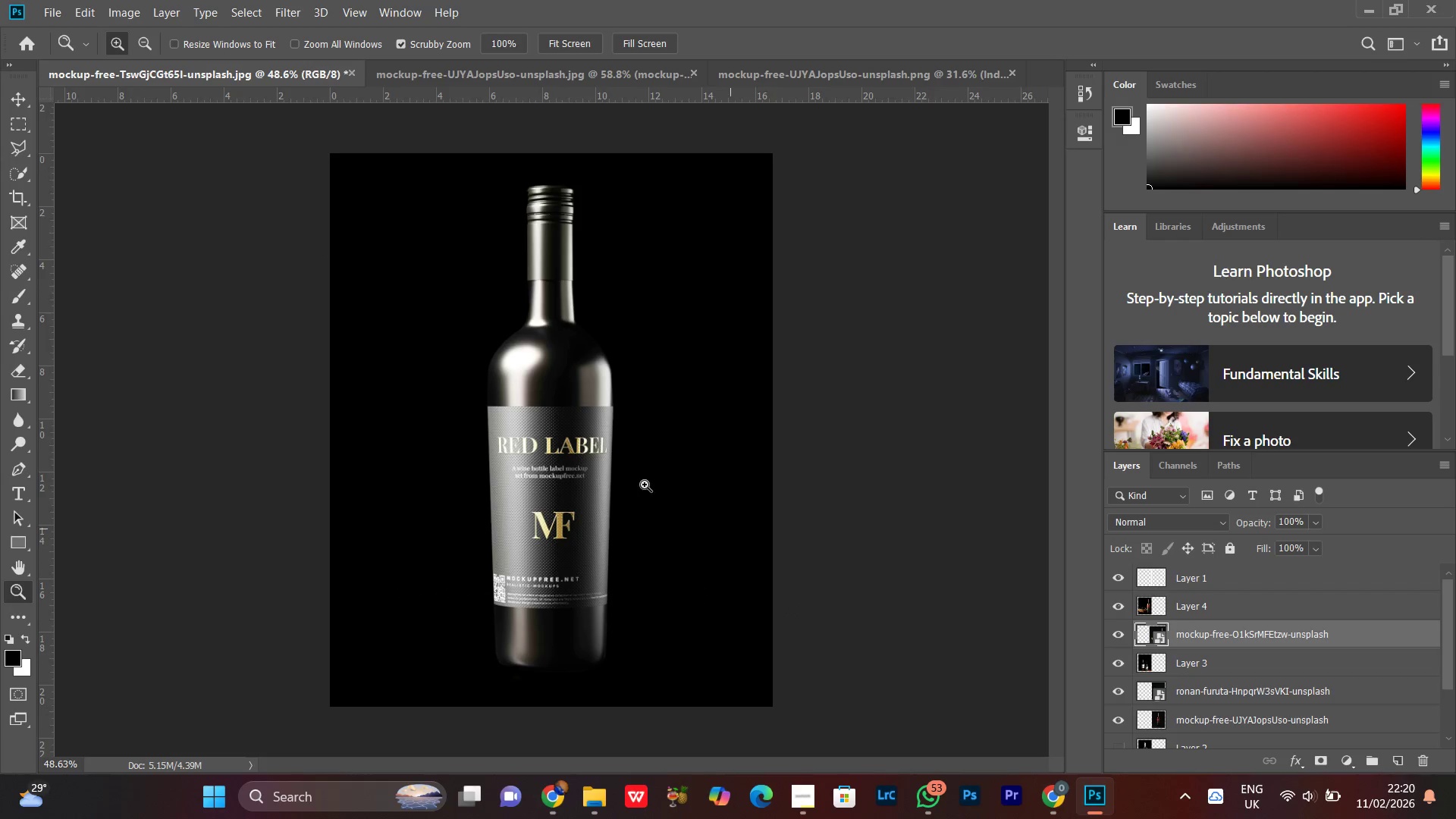 
left_click_drag(start_coordinate=[642, 464], to_coordinate=[609, 521])
 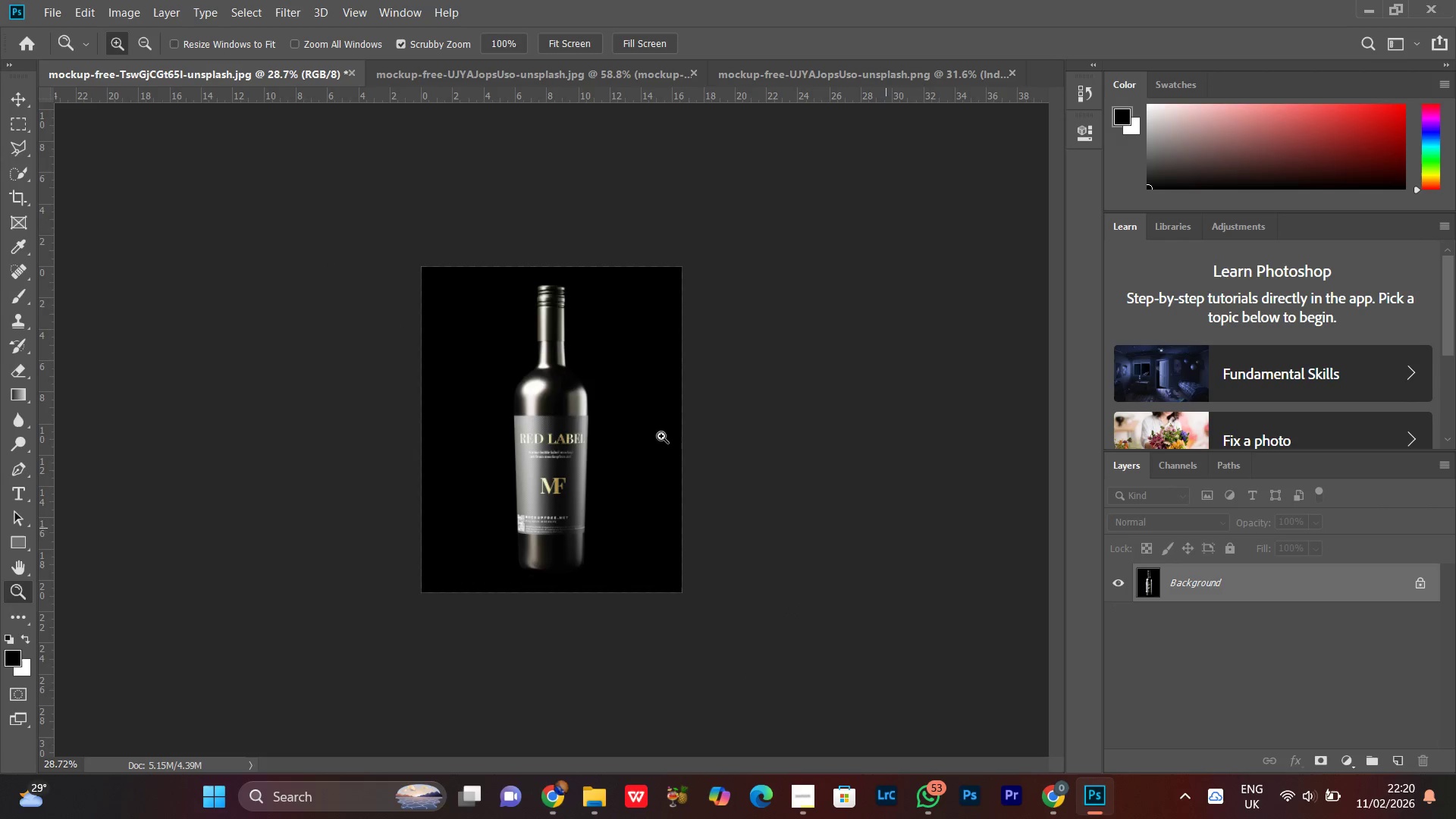 
left_click([720, 259])
 